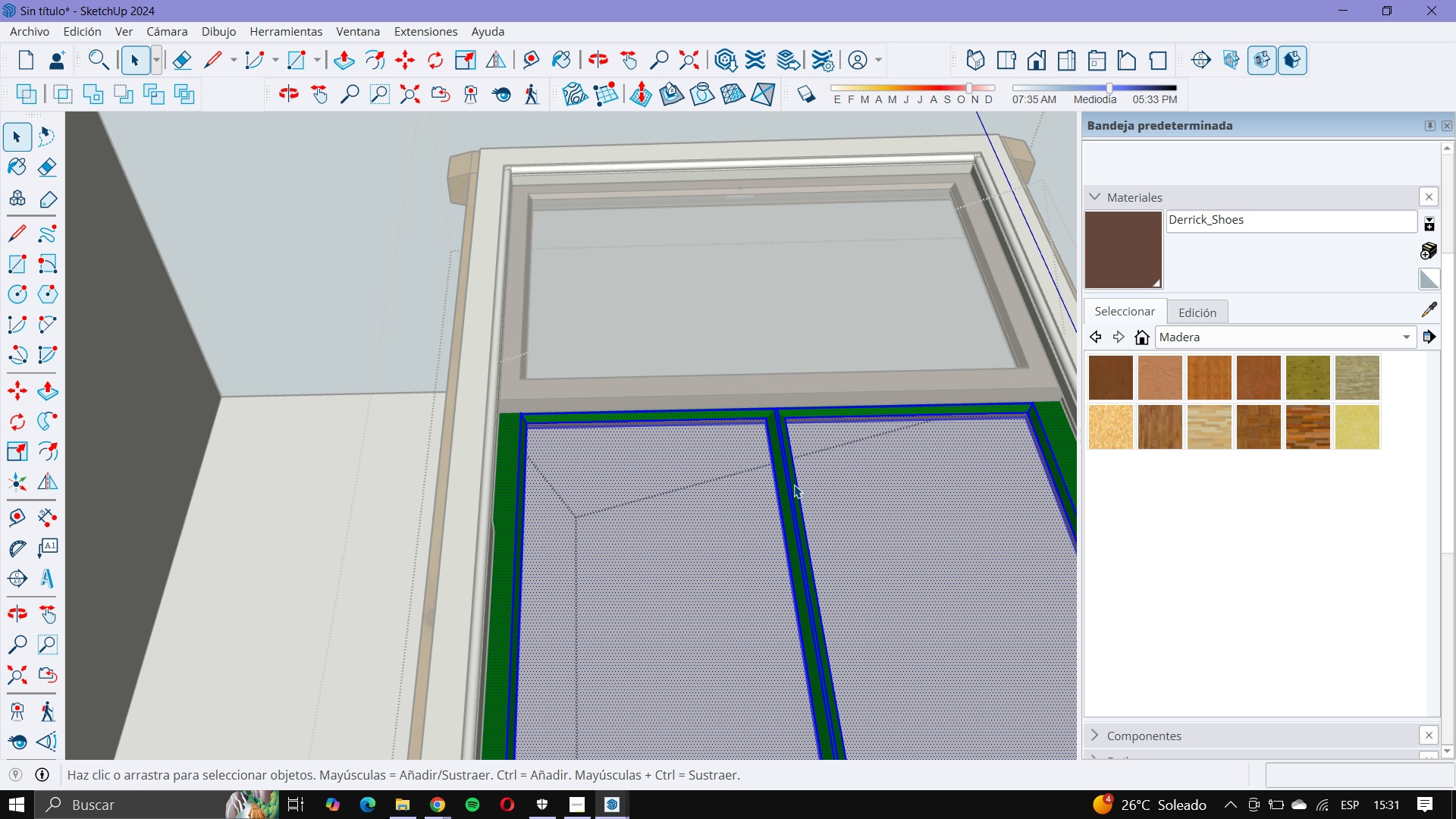 
scroll: coordinate [795, 484], scroll_direction: up, amount: 11.0
 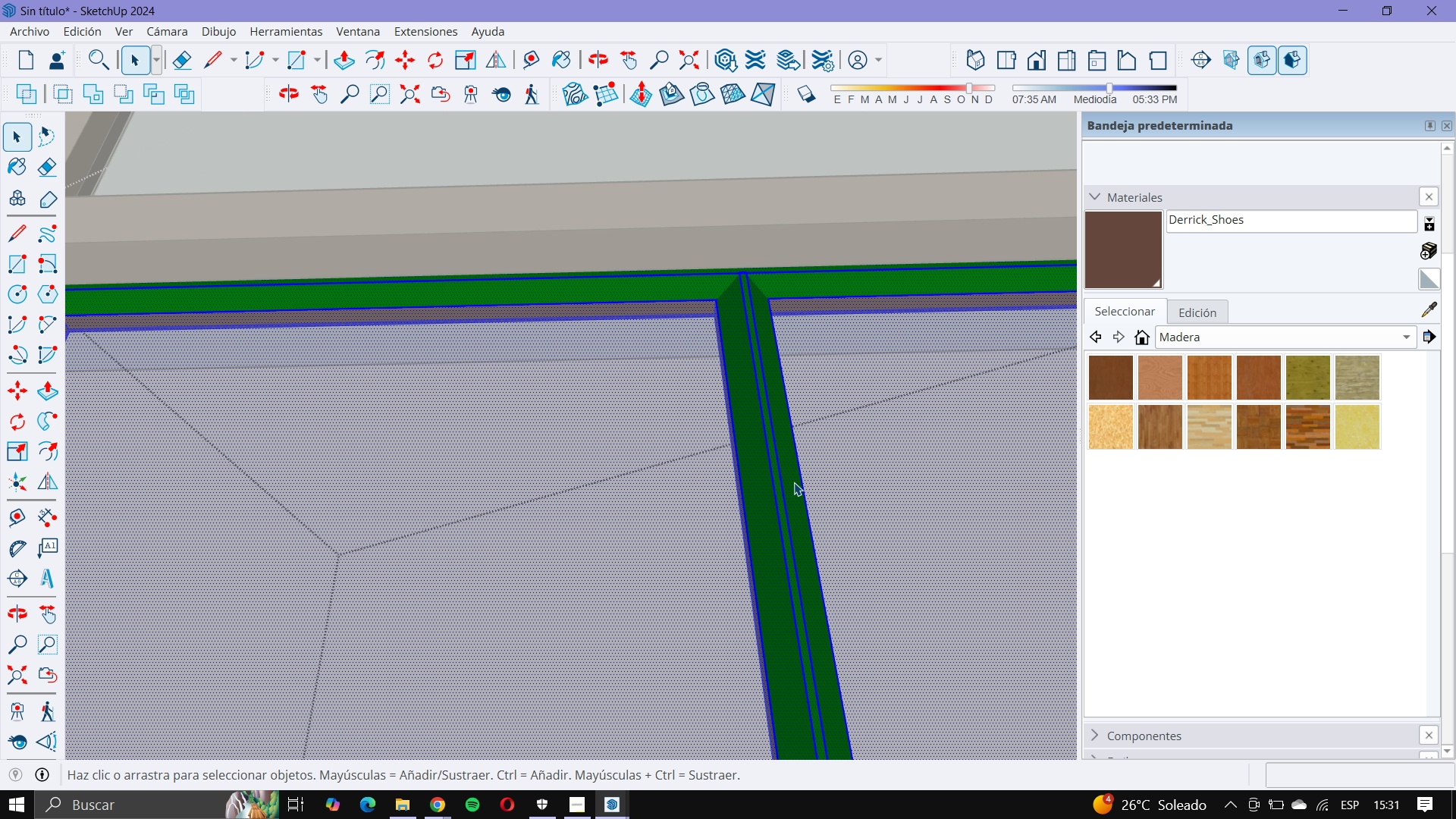 
left_click([794, 482])
 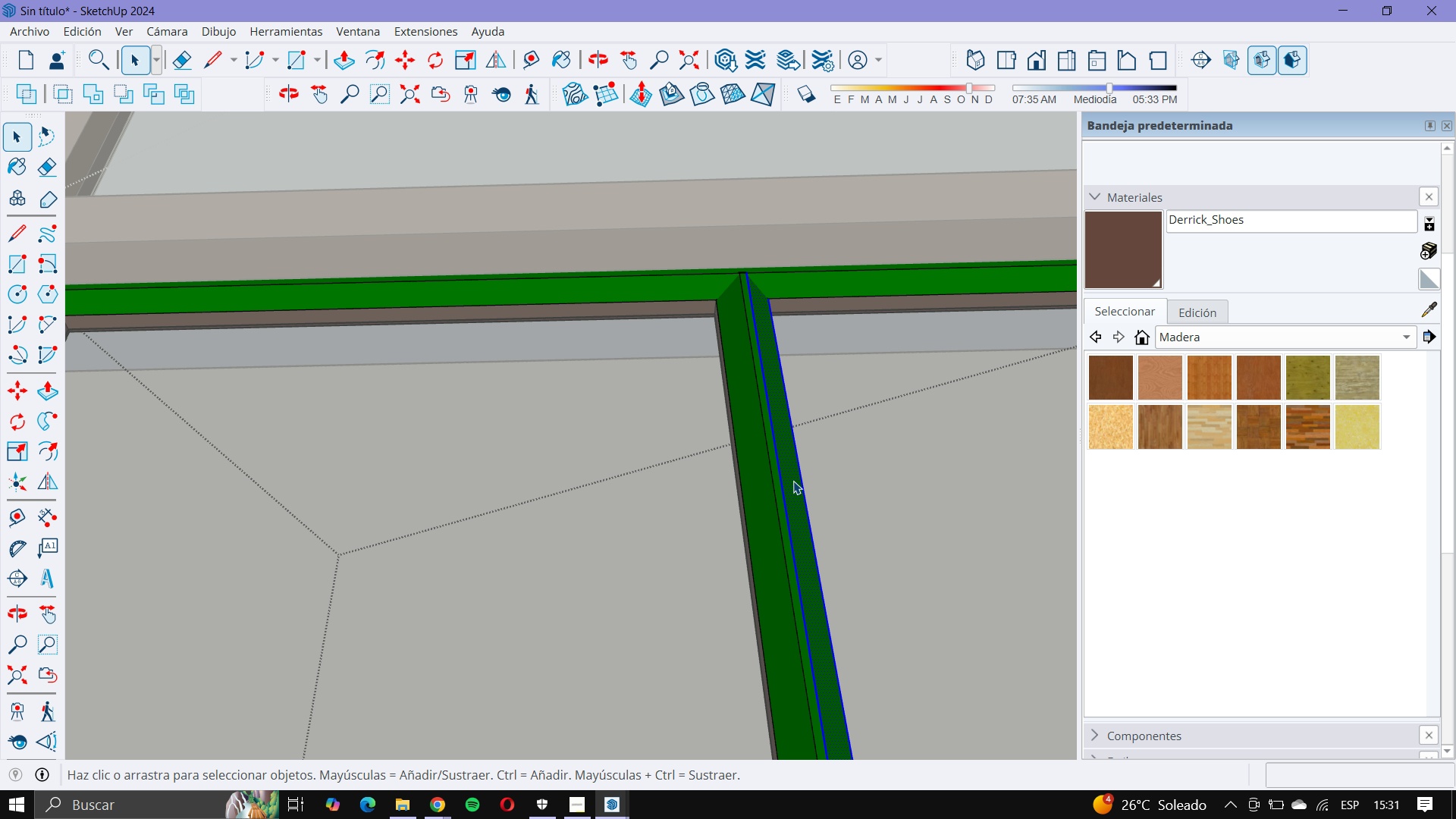 
hold_key(key=ShiftLeft, duration=2.31)
double_click([777, 486])
 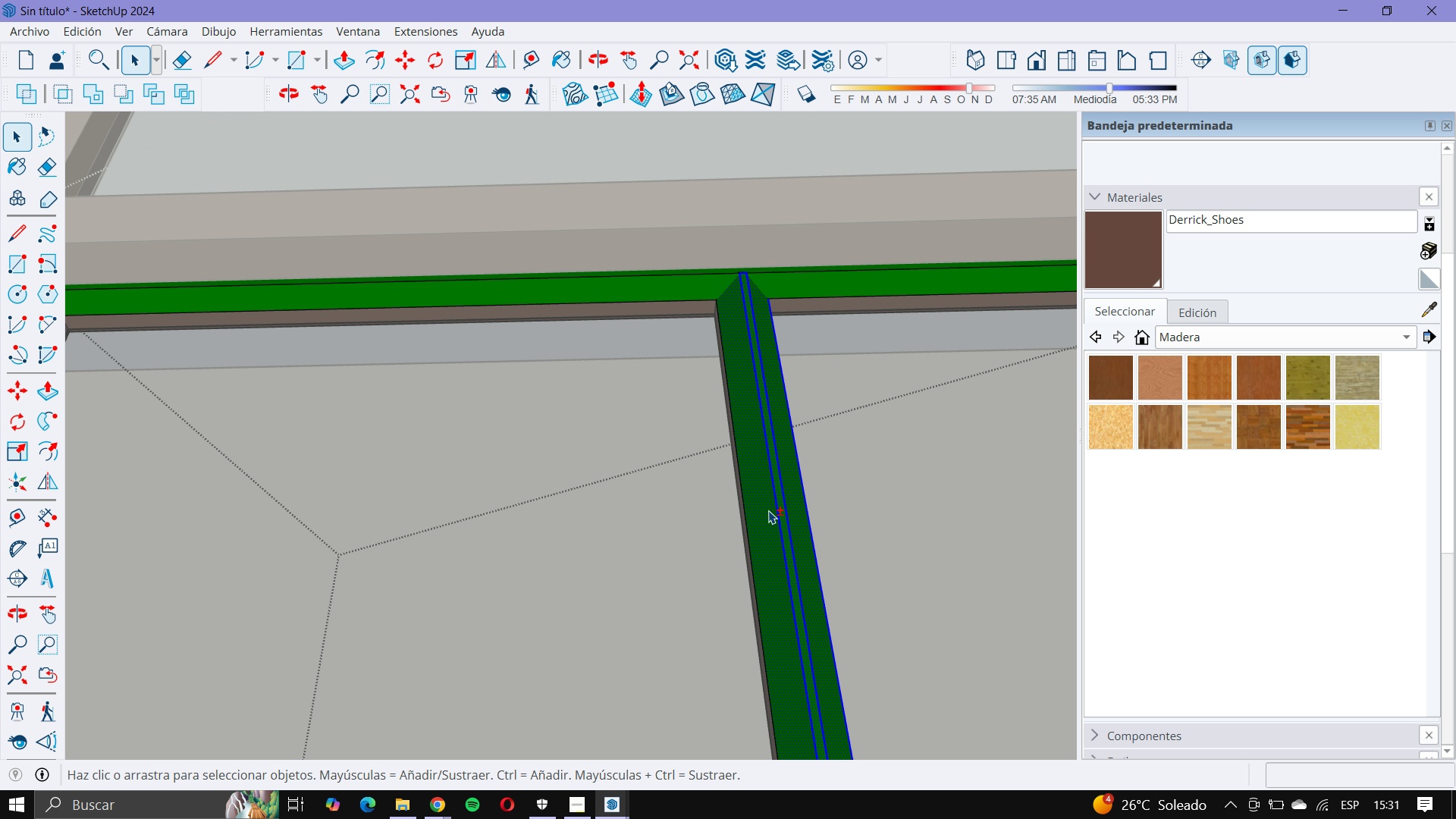 
double_click([768, 510])
 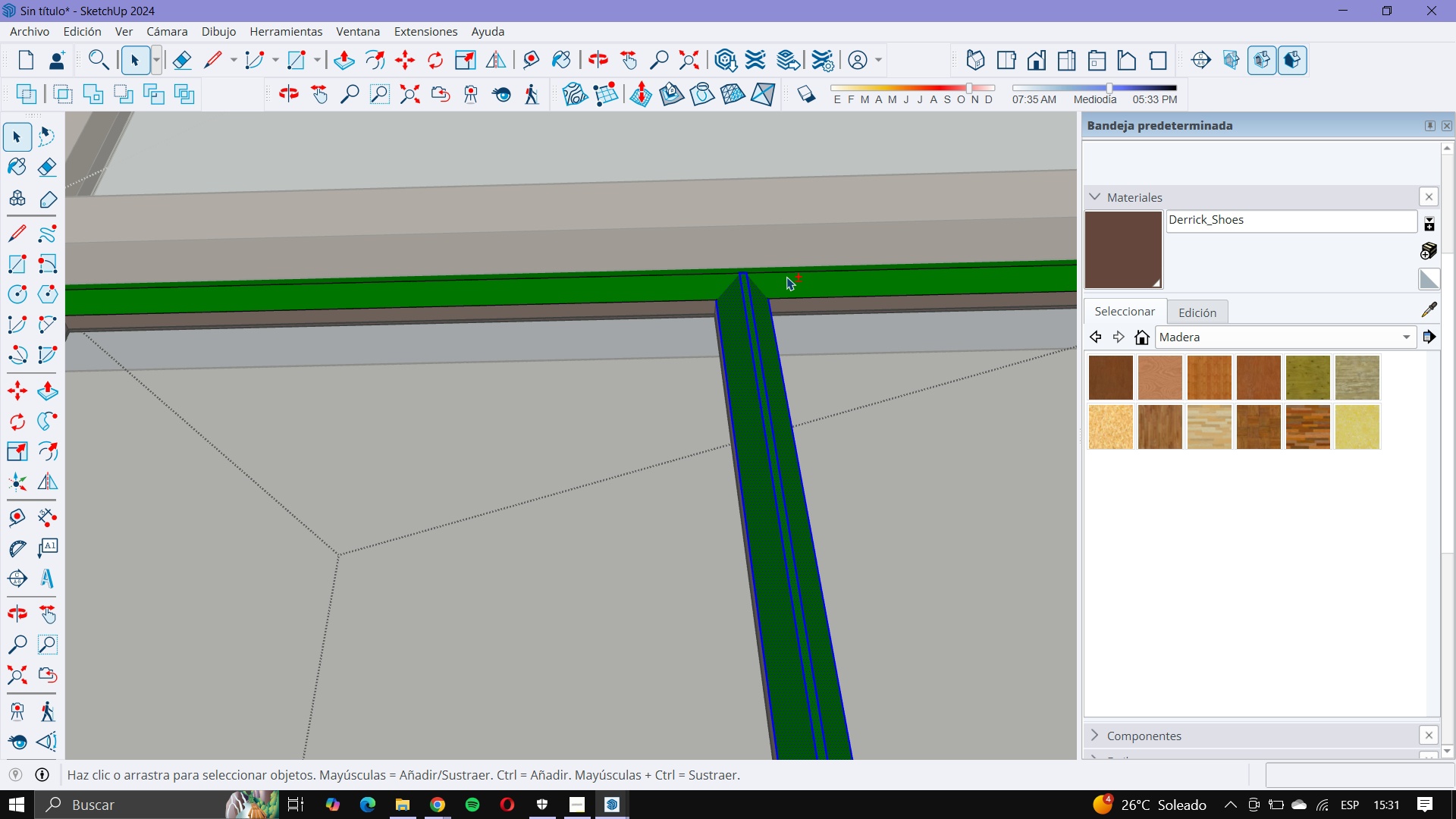 
hold_key(key=ShiftLeft, duration=3.09)
double_click([788, 287])
 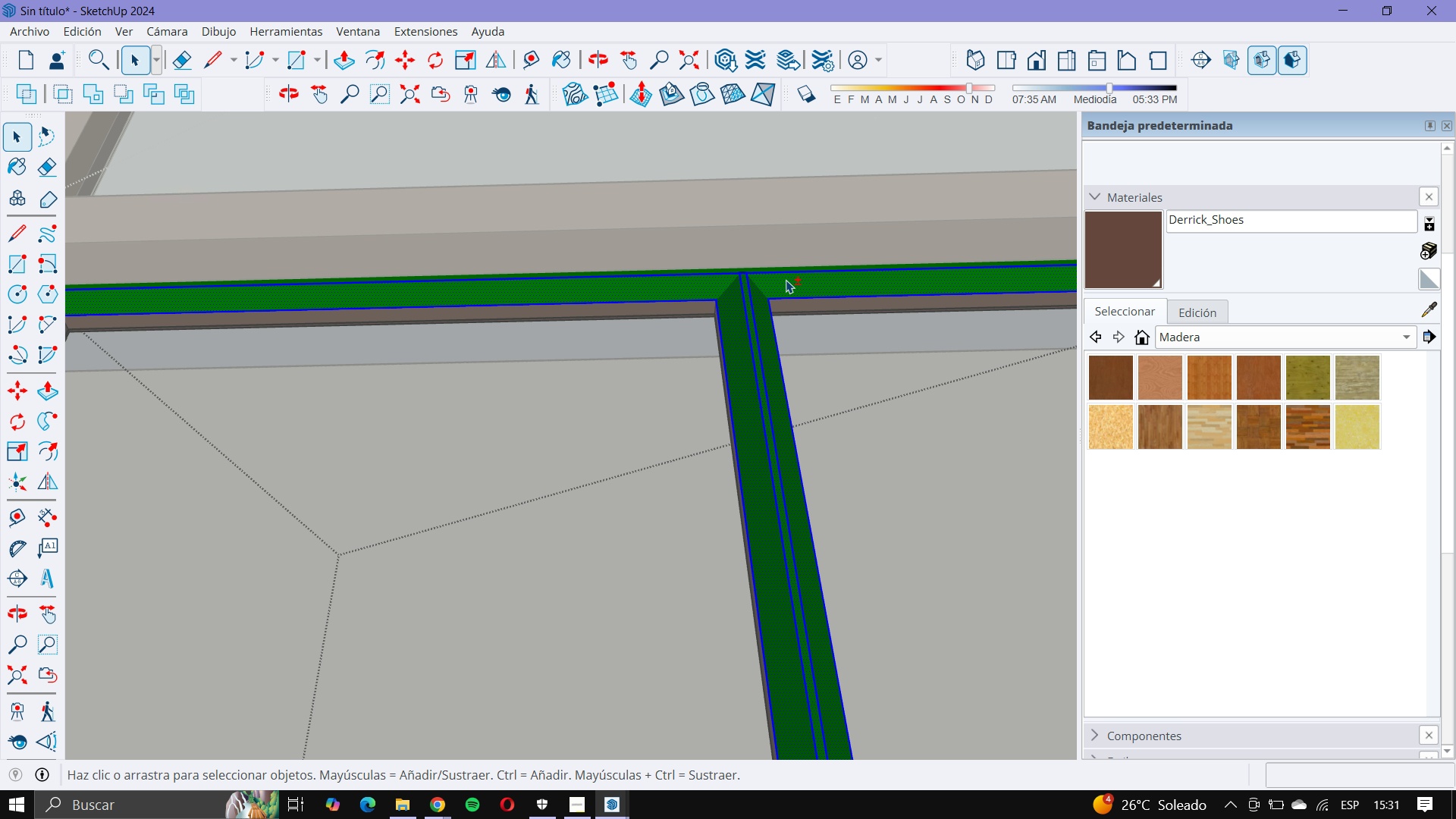 
scroll: coordinate [786, 280], scroll_direction: up, amount: 5.0
 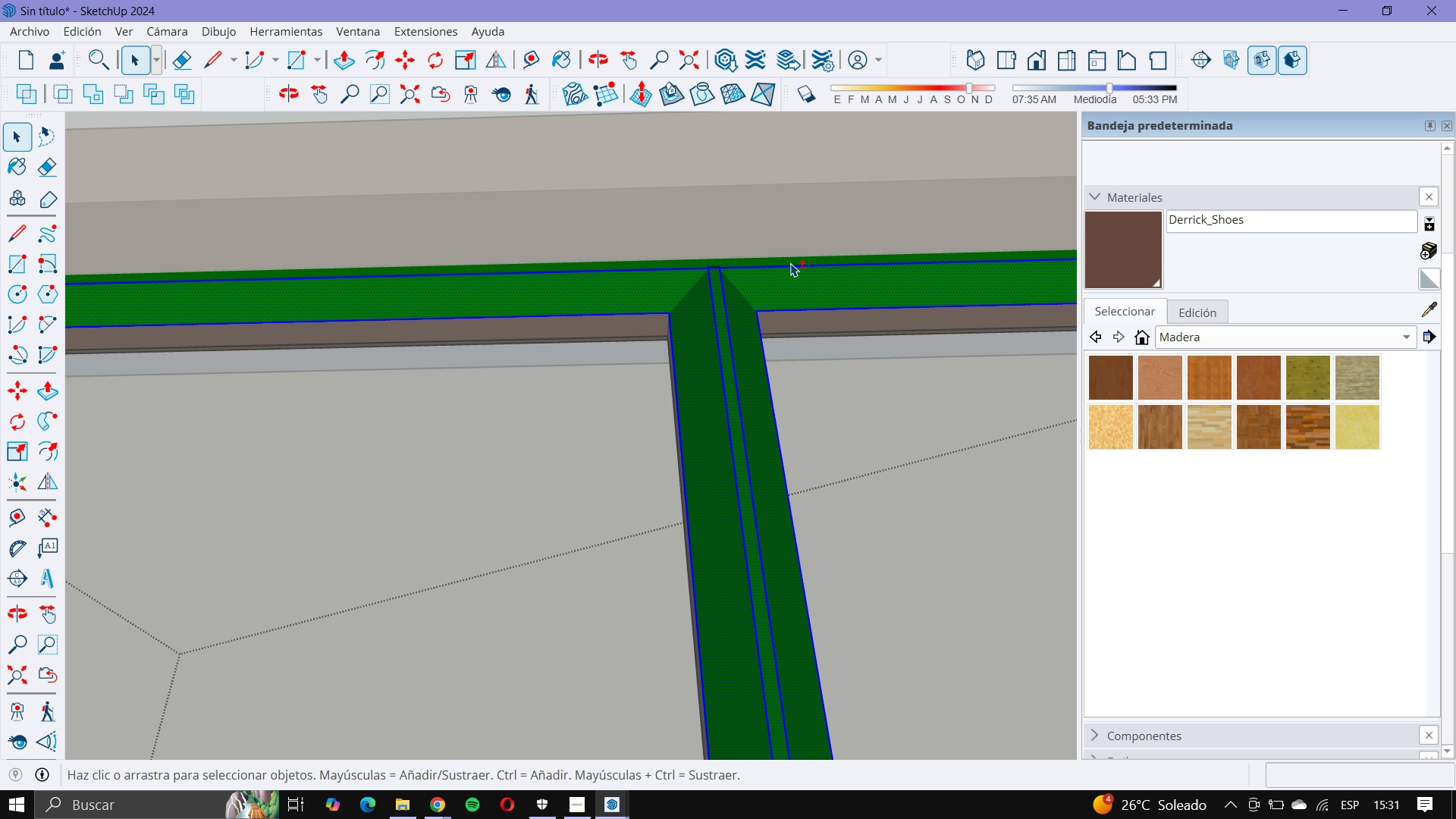 
double_click([790, 263])
 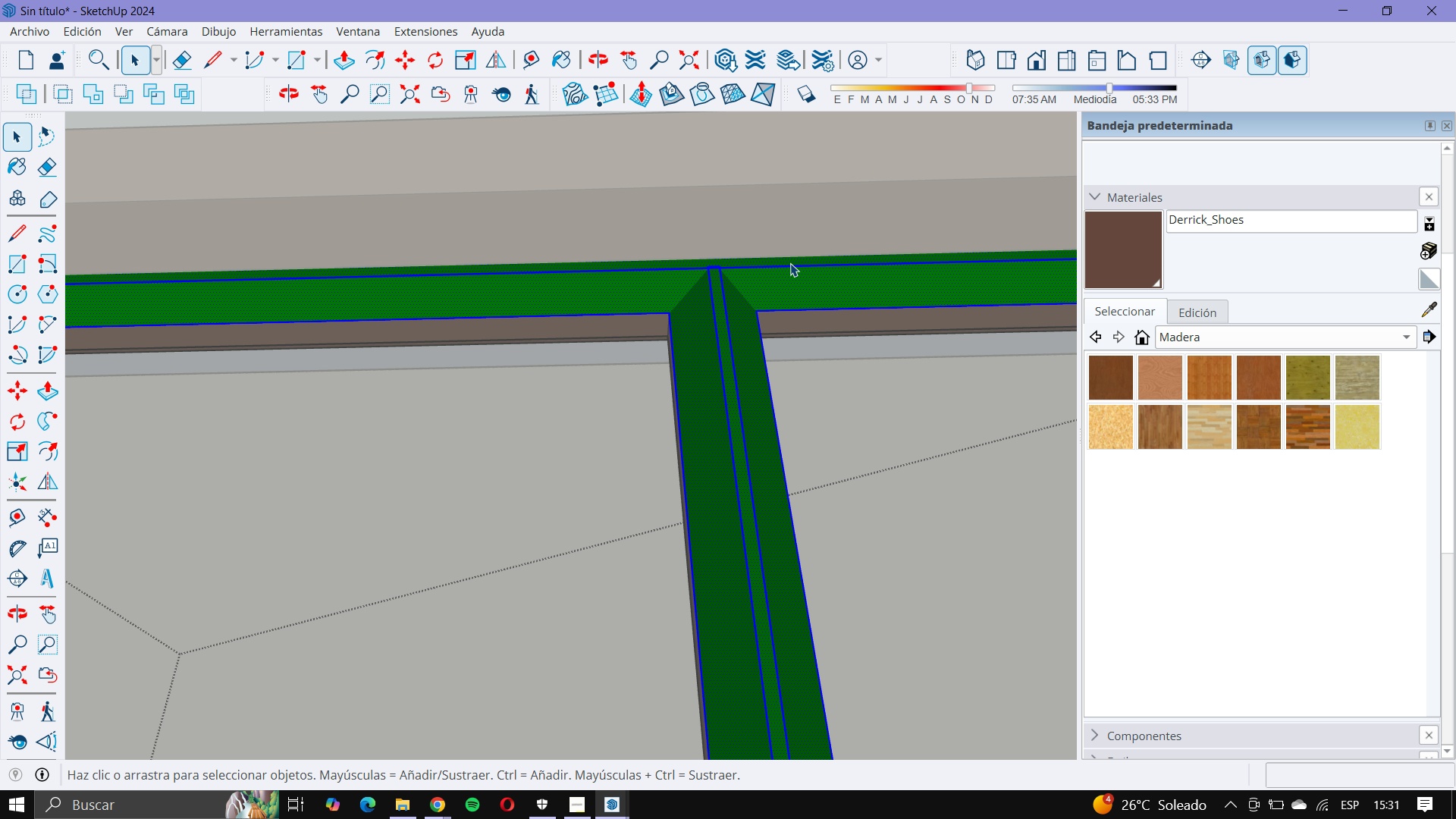 
scroll: coordinate [790, 263], scroll_direction: down, amount: 11.0
 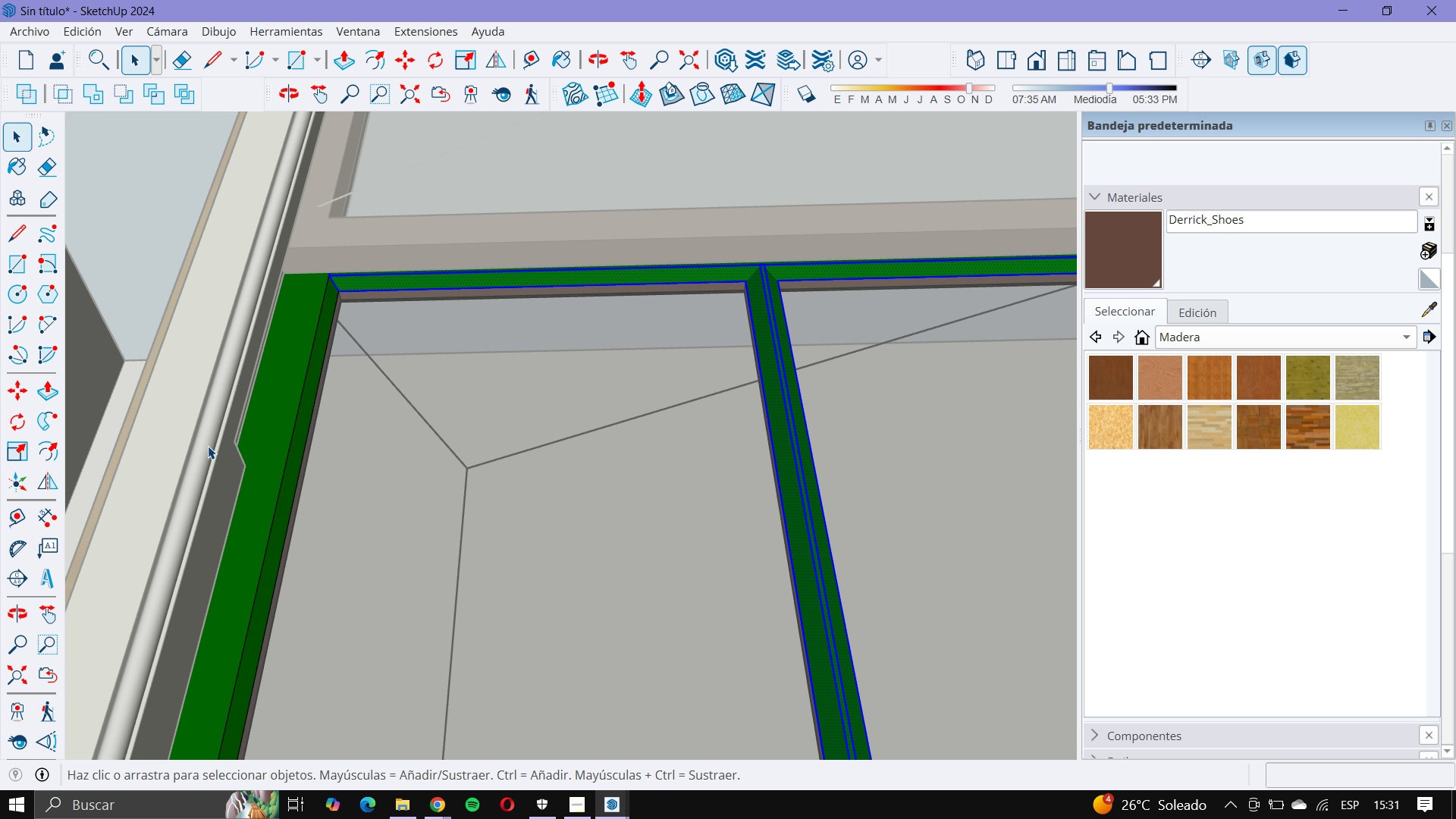 
hold_key(key=ShiftLeft, duration=1.81)
scroll: coordinate [315, 360], scroll_direction: up, amount: 7.0
 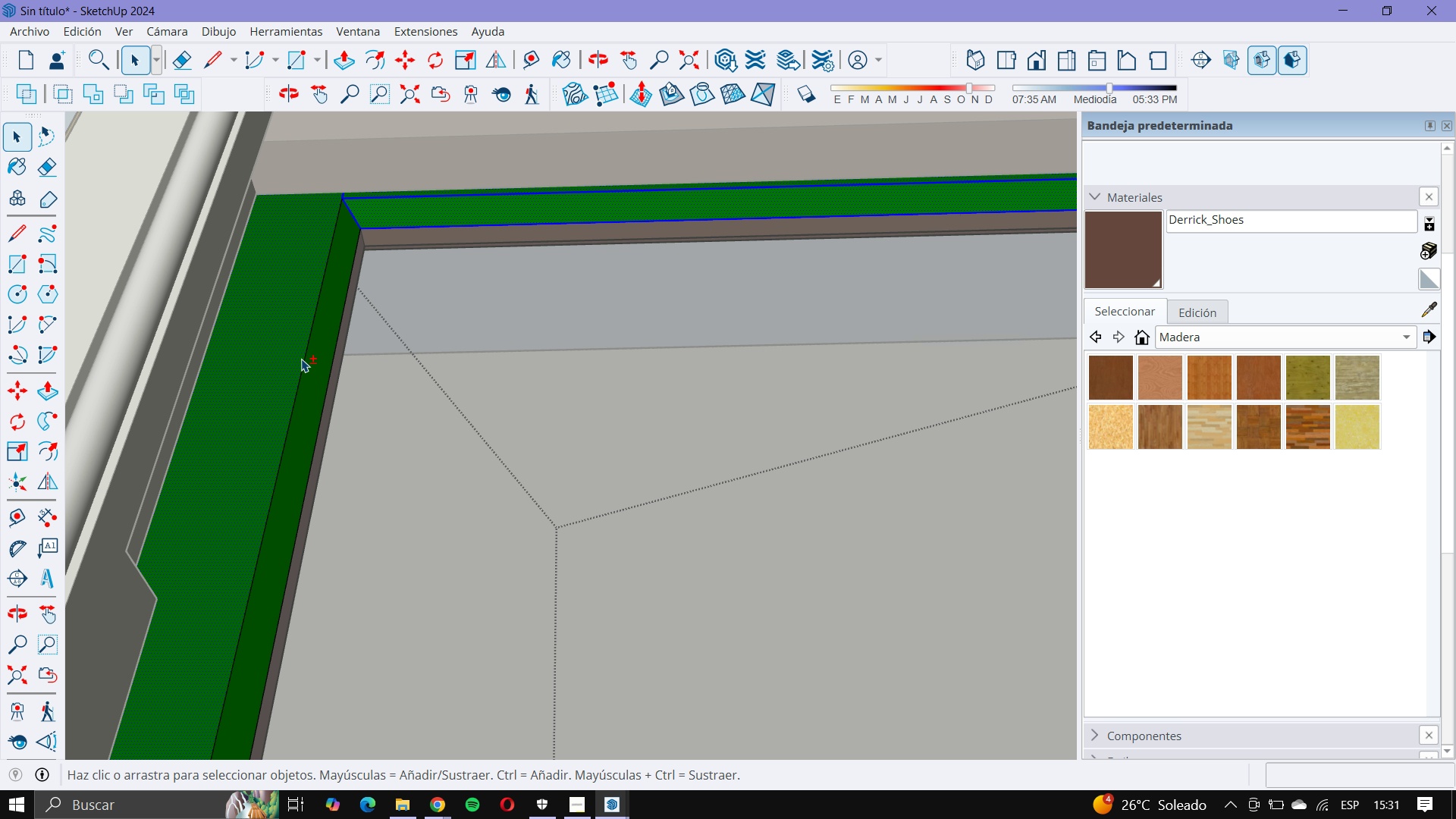 
double_click([301, 359])
 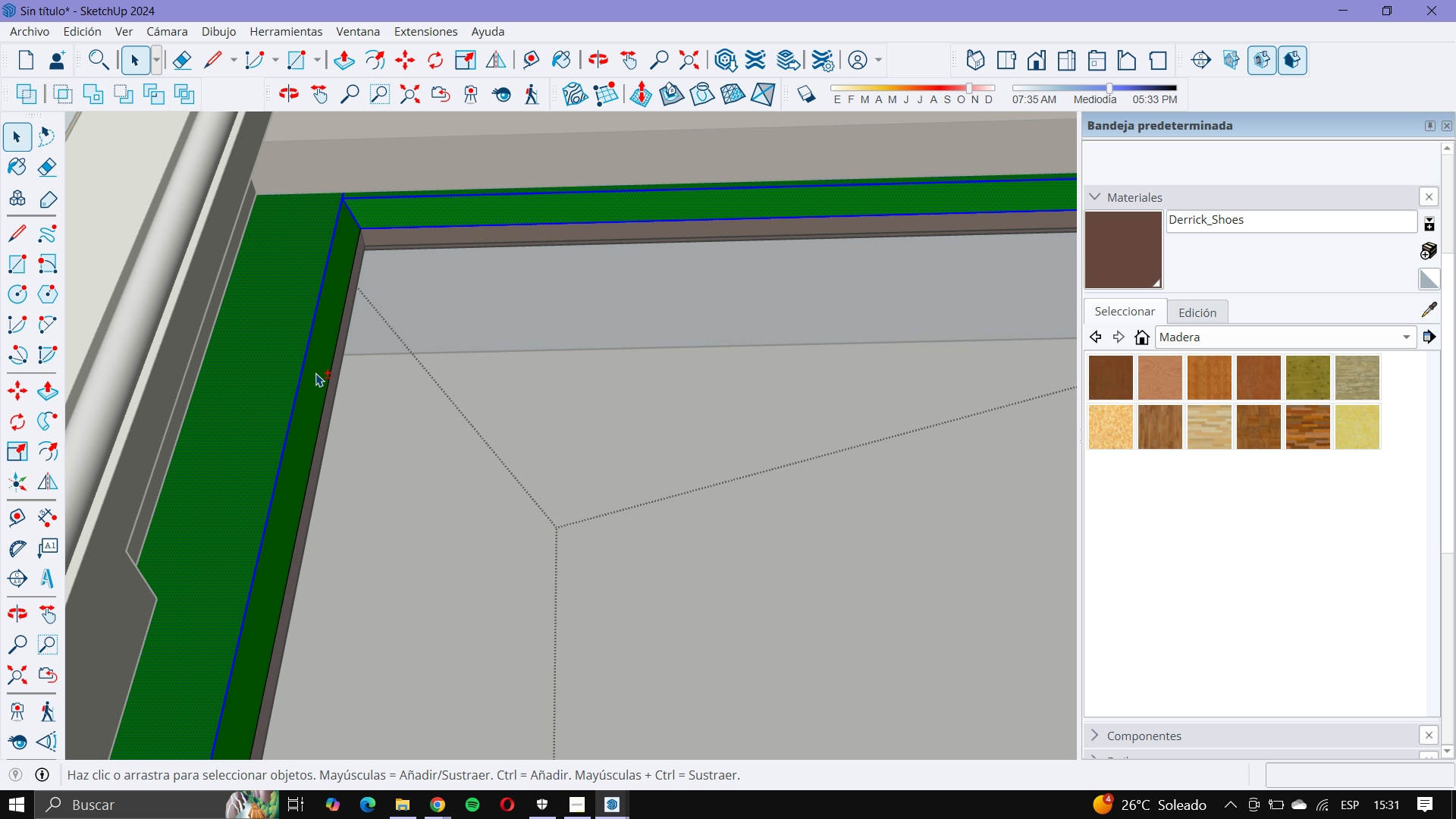 
double_click([315, 373])
 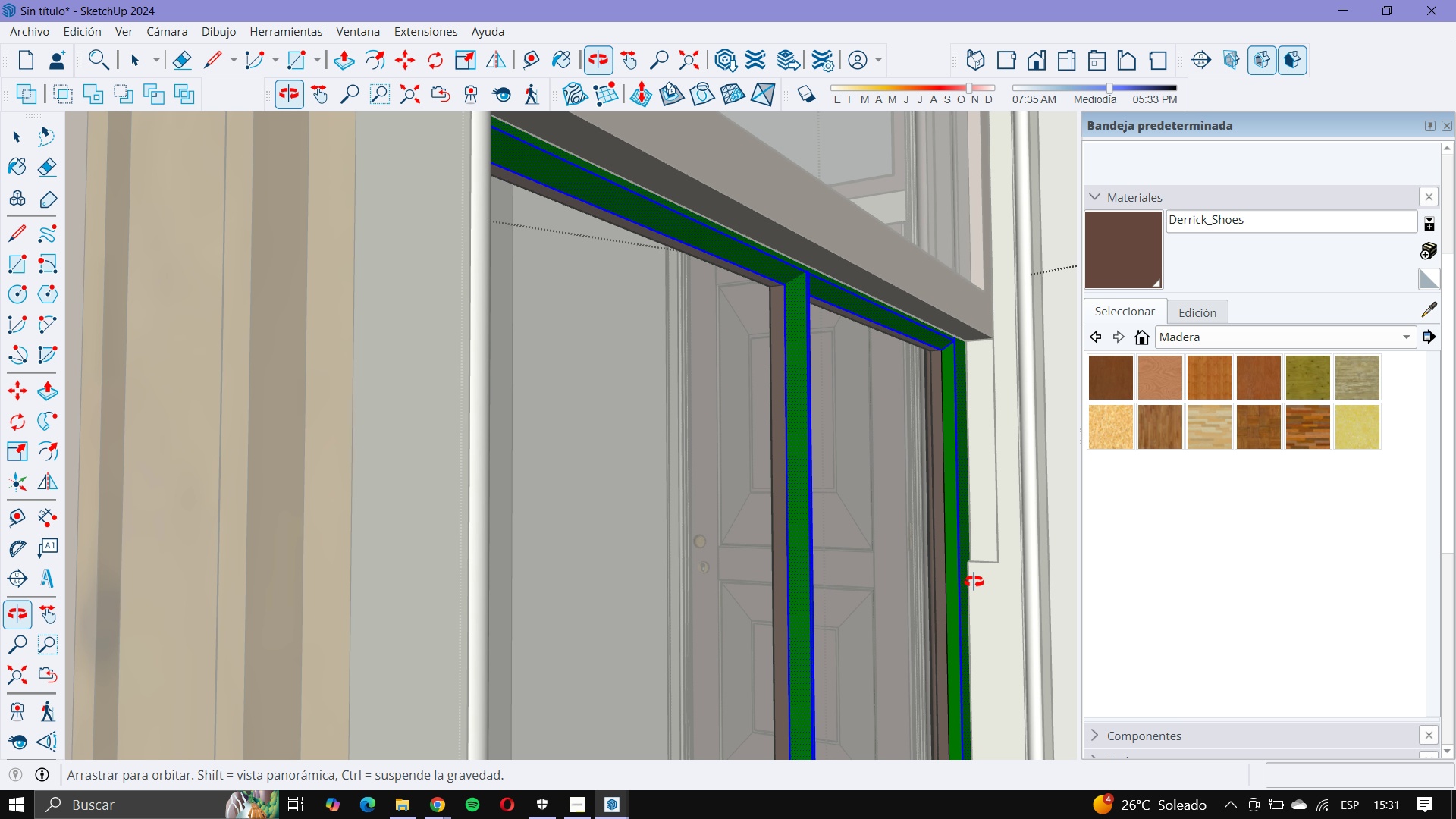 
scroll: coordinate [943, 524], scroll_direction: up, amount: 5.0
 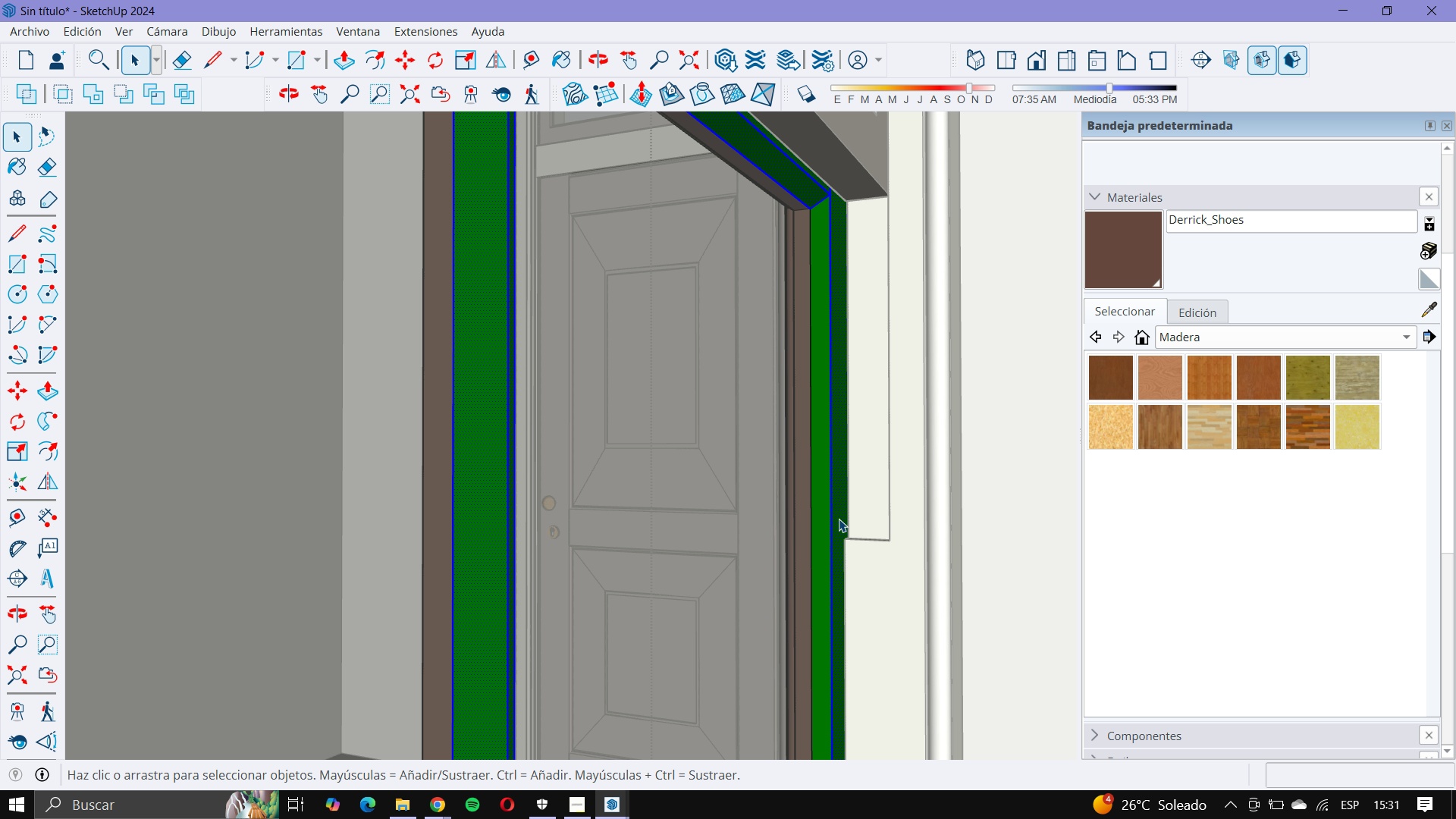 
hold_key(key=ShiftLeft, duration=1.54)
left_click([827, 506])
 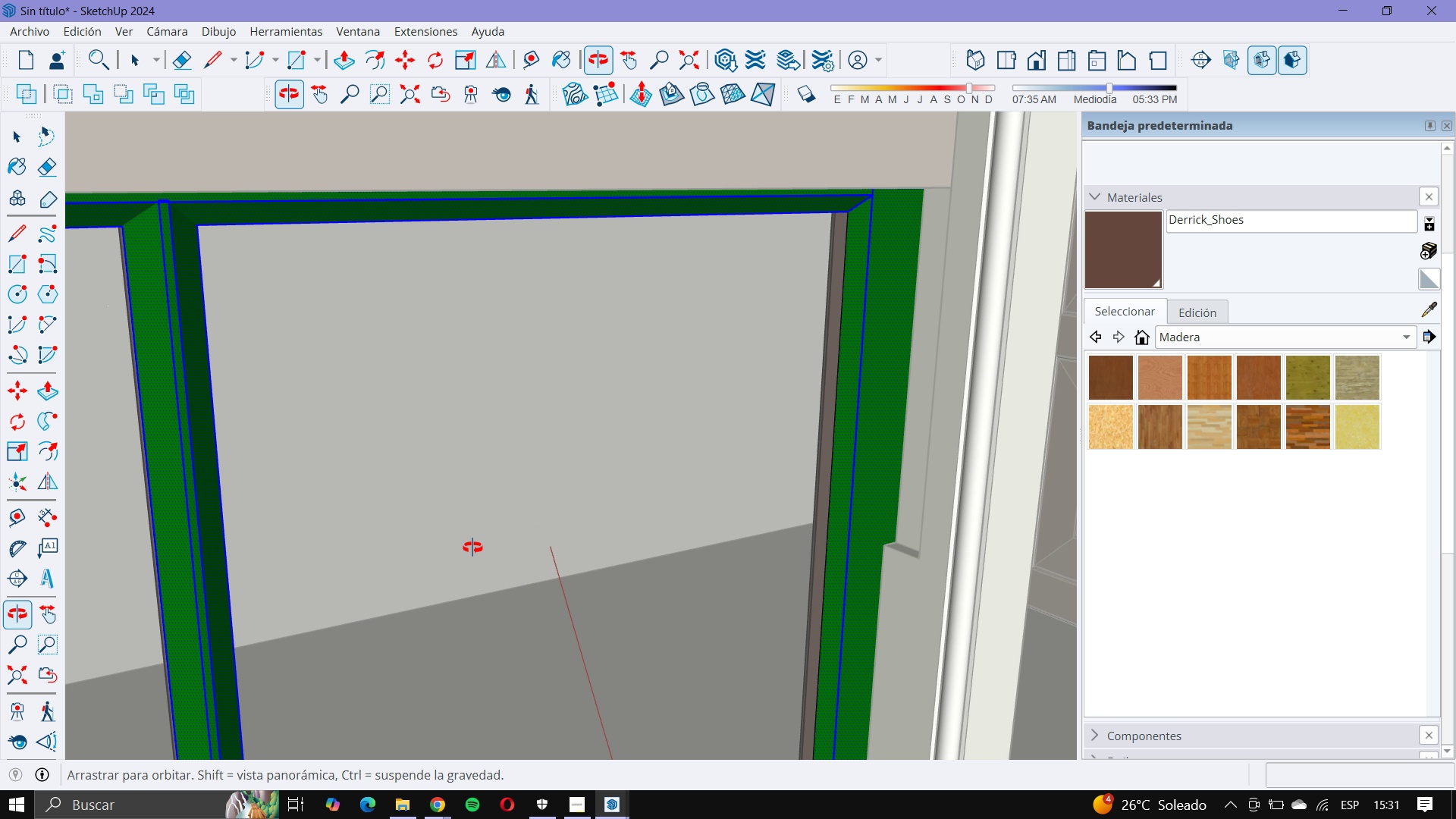 
scroll: coordinate [821, 582], scroll_direction: up, amount: 3.0
 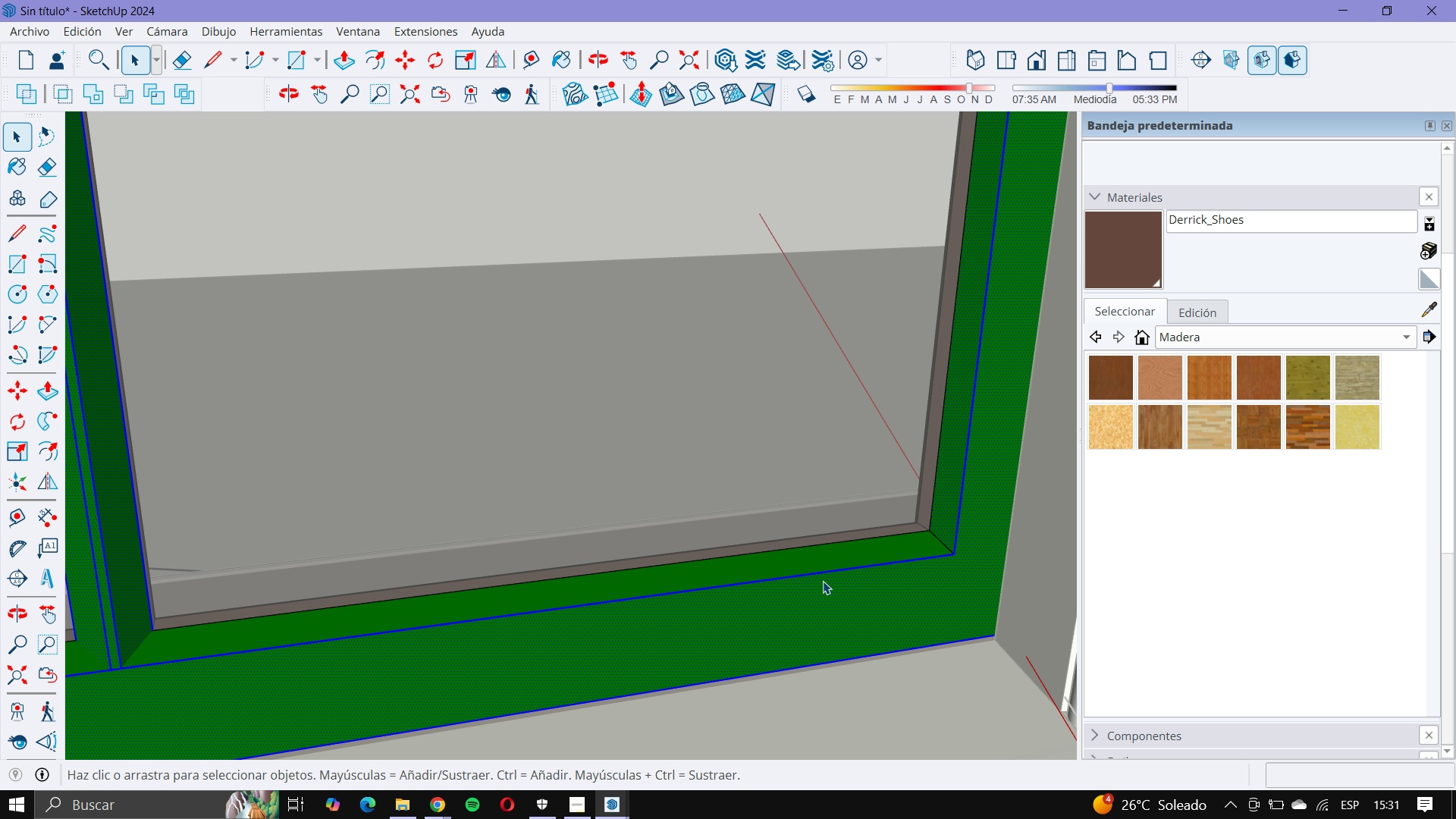 
hold_key(key=ShiftLeft, duration=1.25)
double_click([821, 557])
 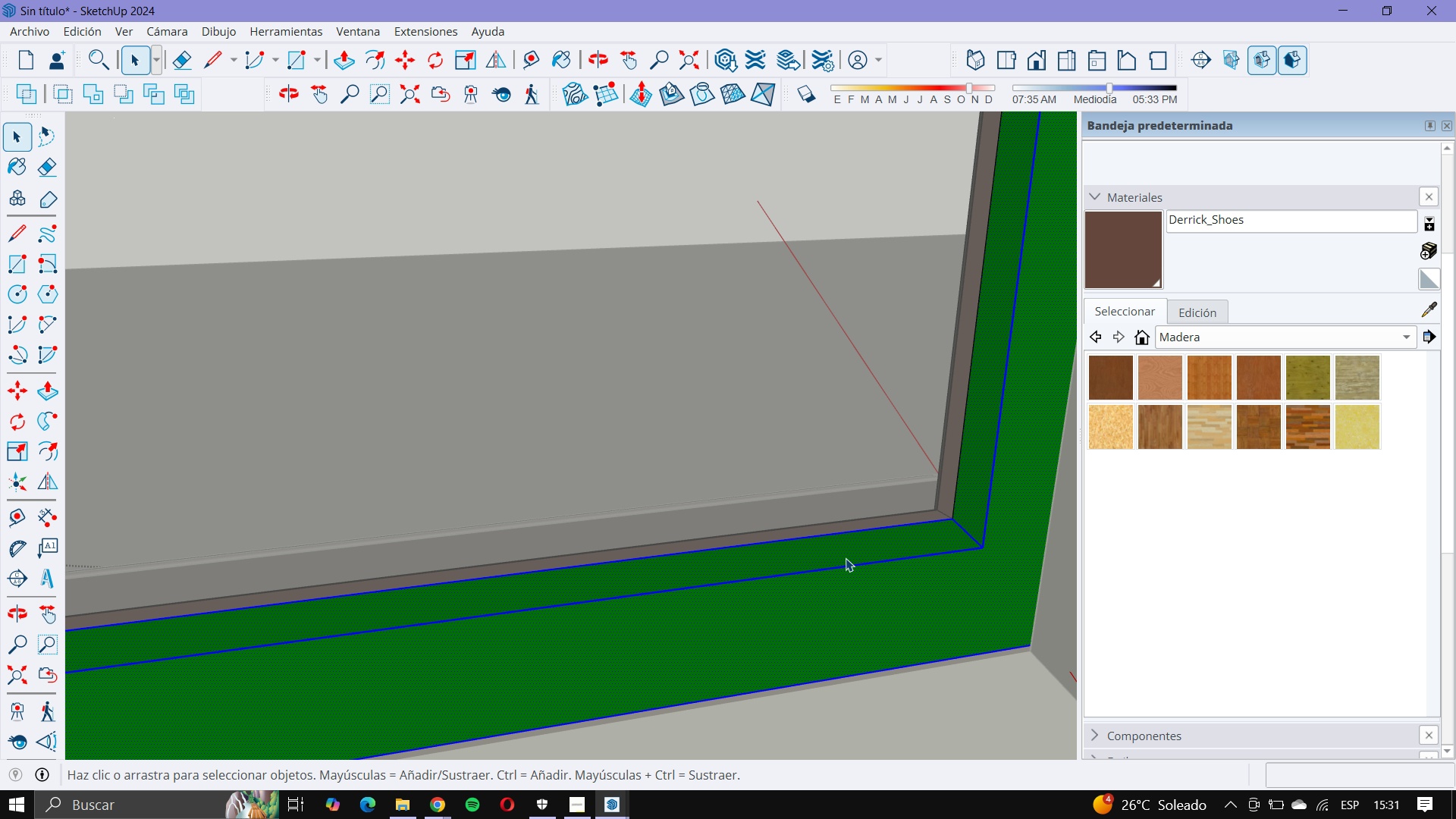 
scroll: coordinate [1024, 561], scroll_direction: down, amount: 6.0
 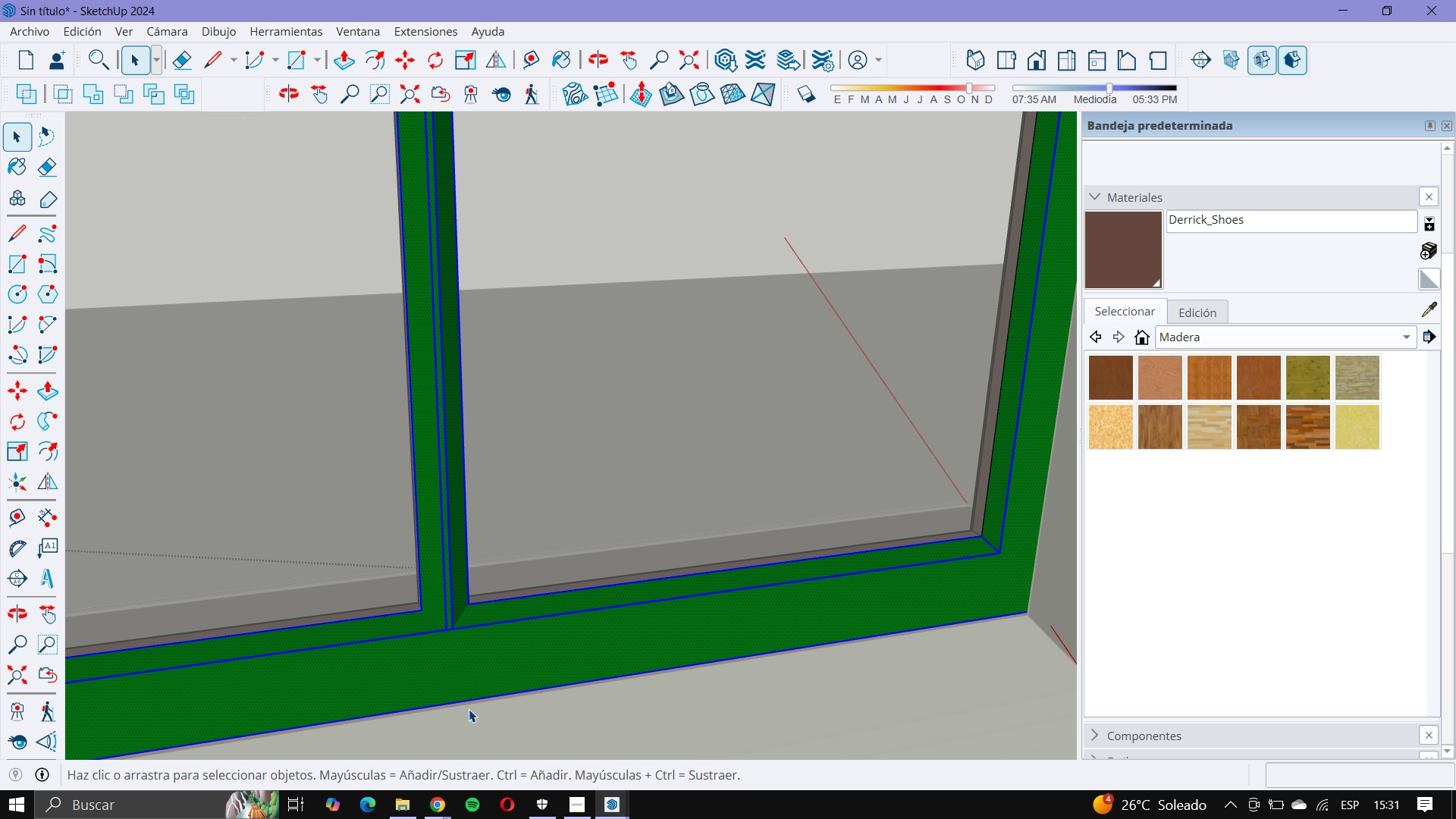 
hold_key(key=ShiftLeft, duration=1.83)
 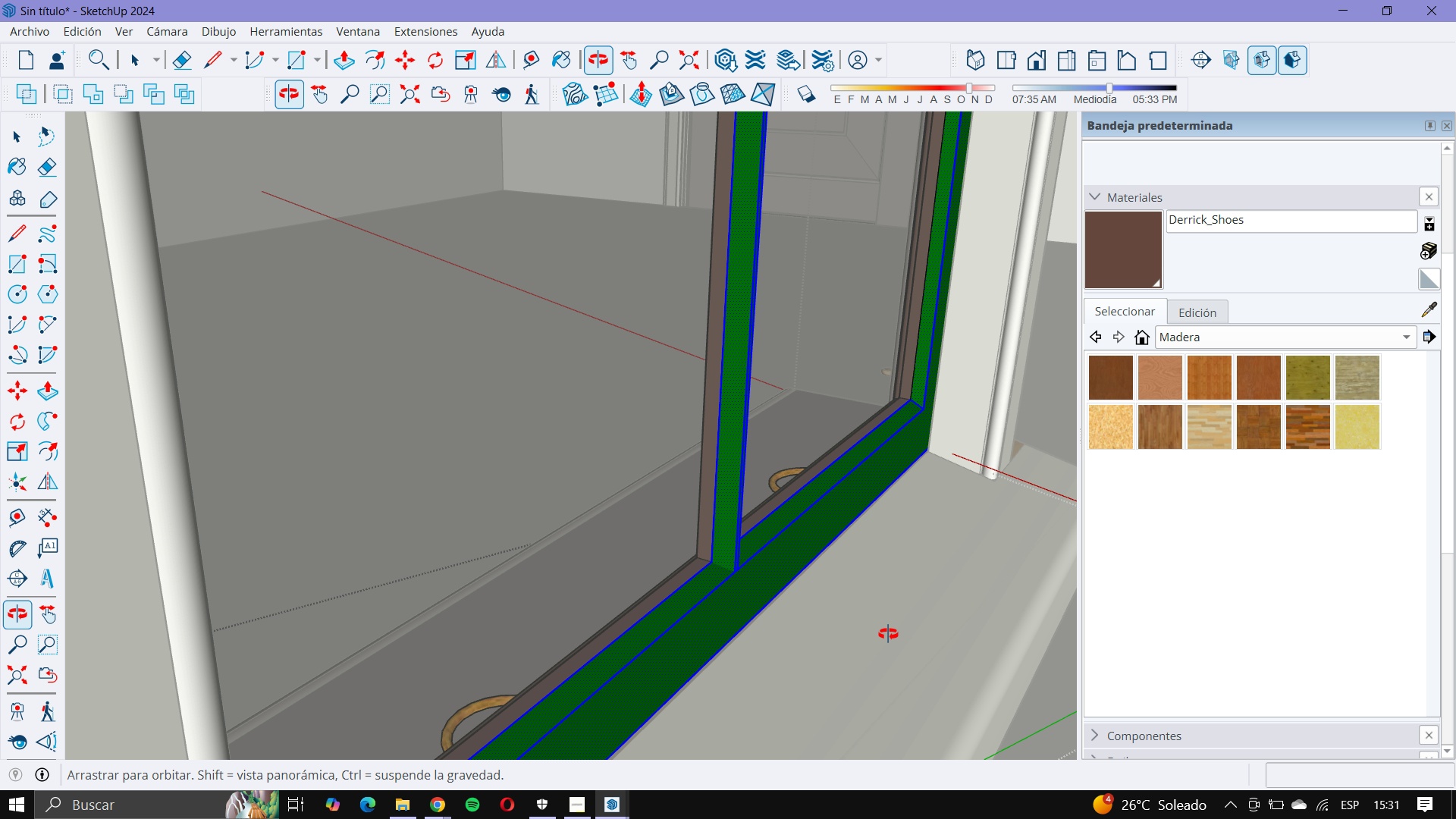 
scroll: coordinate [914, 582], scroll_direction: up, amount: 1.0
 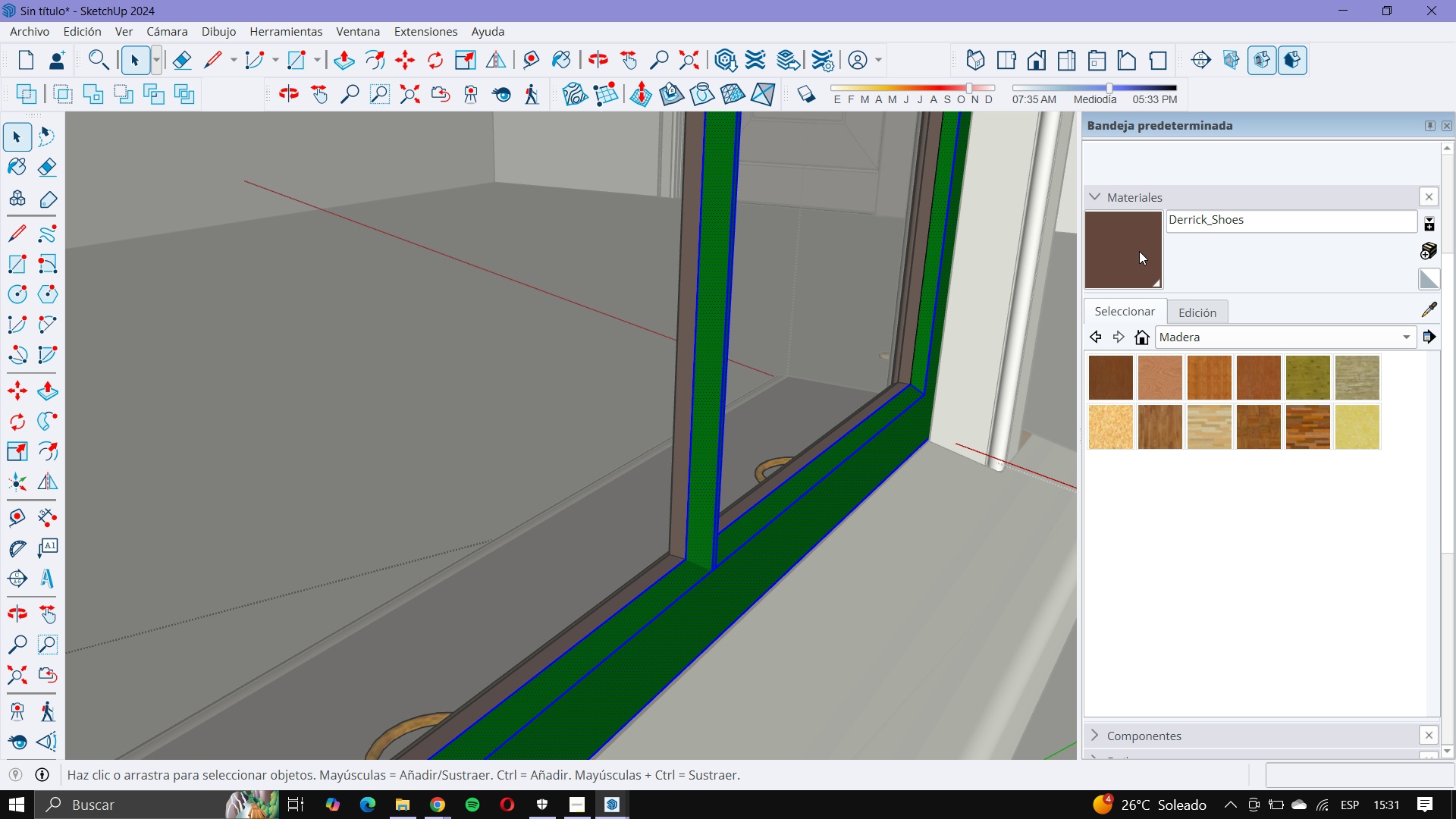 
left_click([1139, 251])
 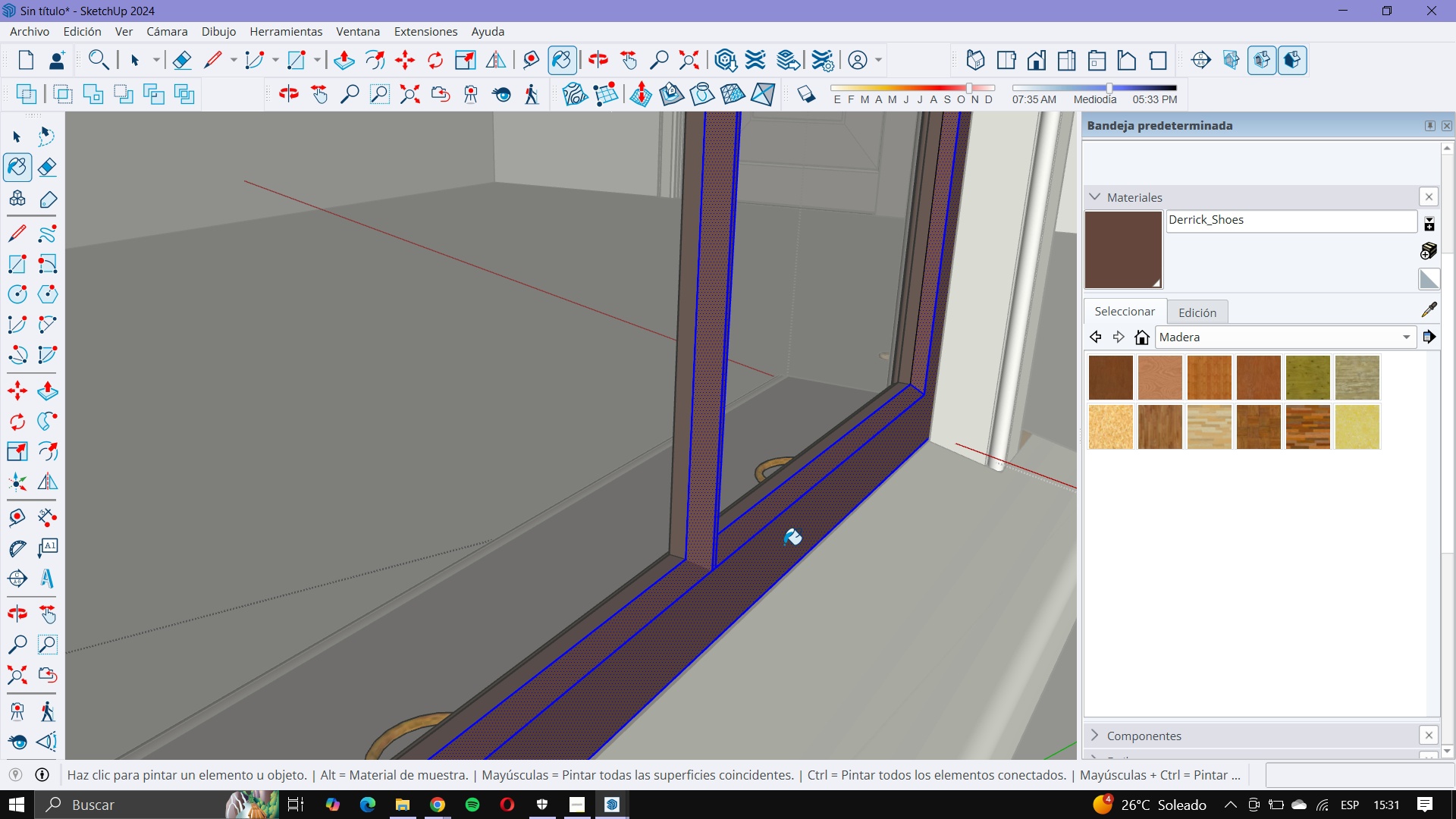 
scroll: coordinate [782, 529], scroll_direction: down, amount: 6.0
 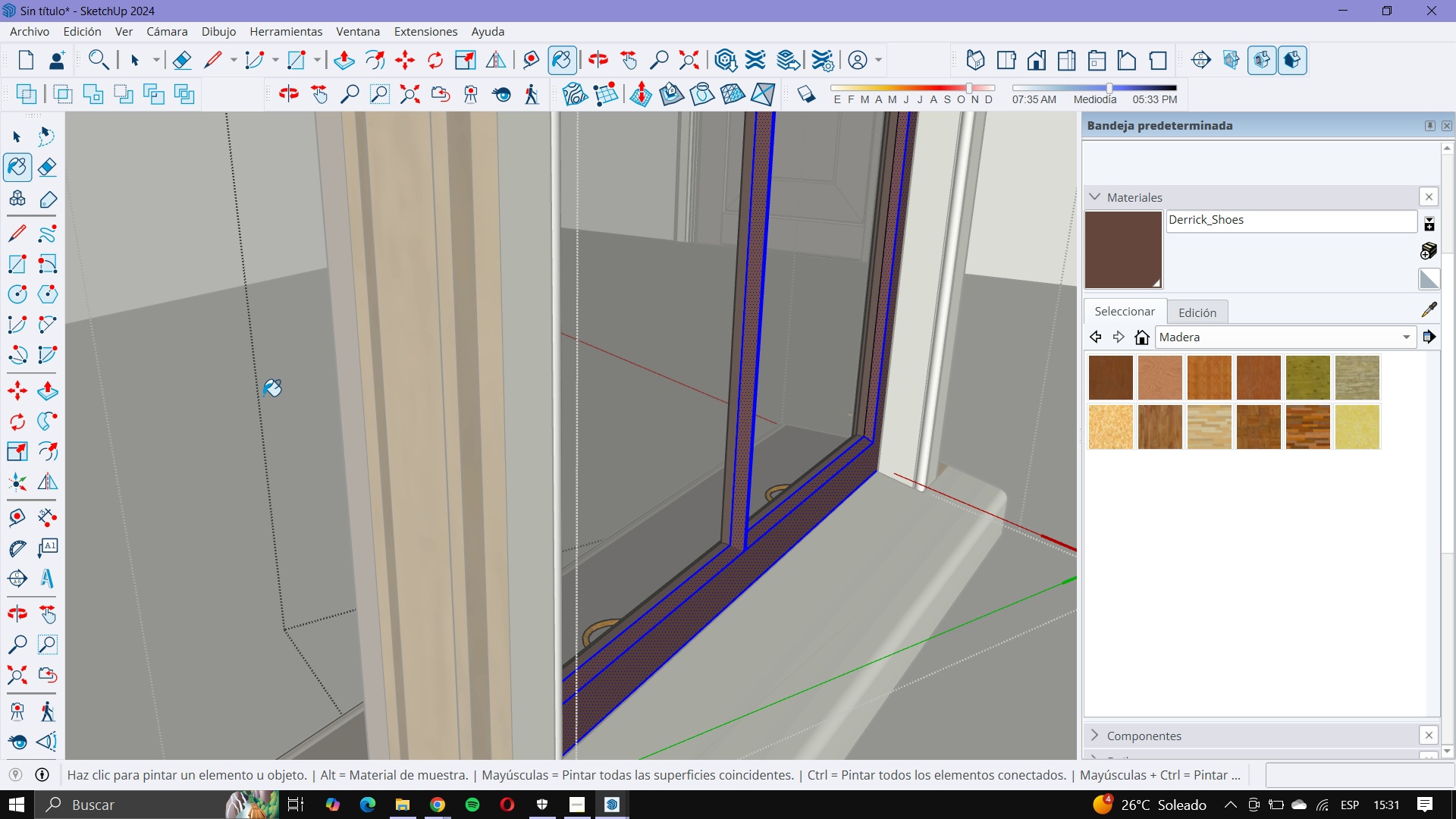 
key(Escape)
 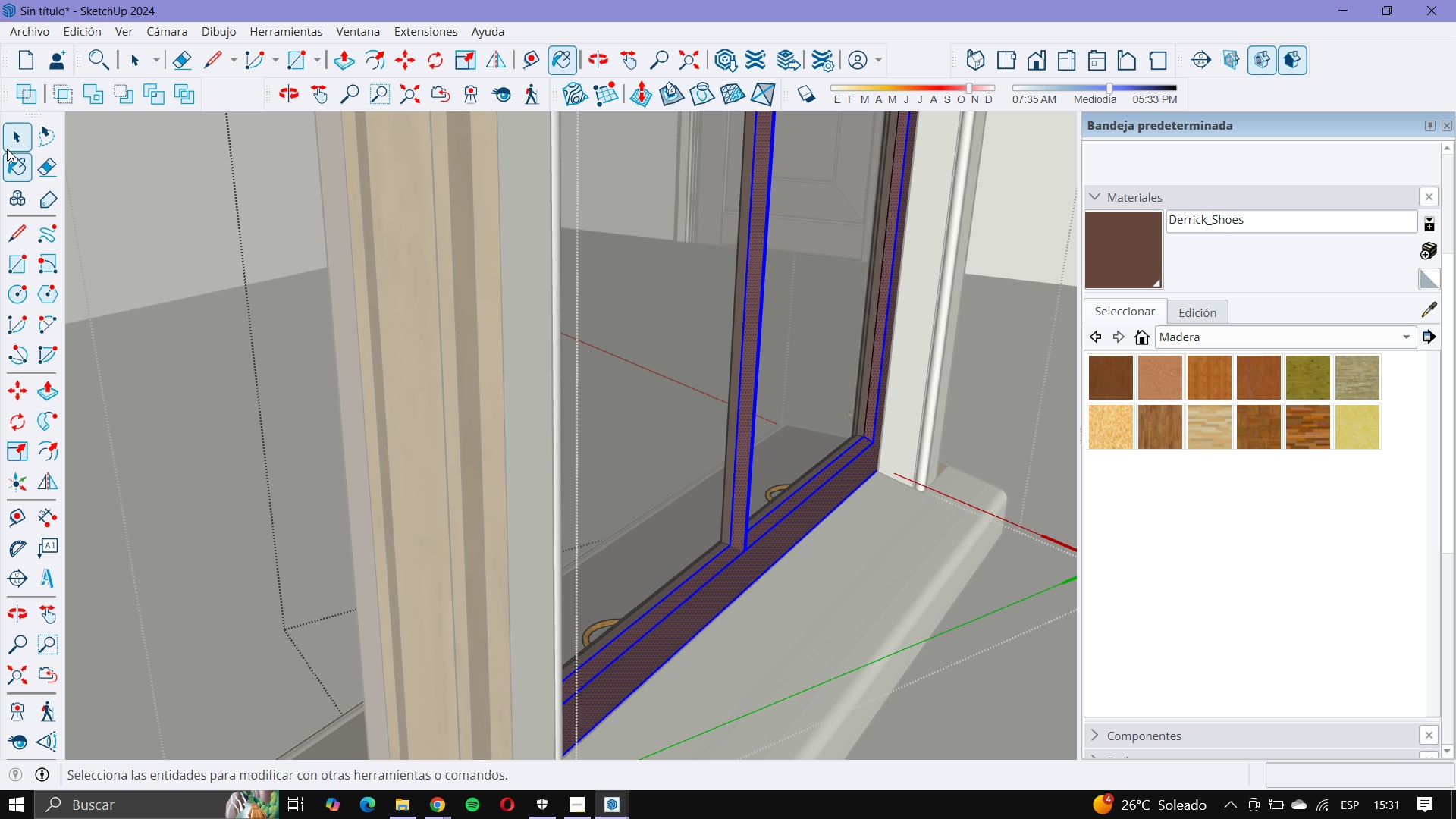 
left_click([8, 146])
 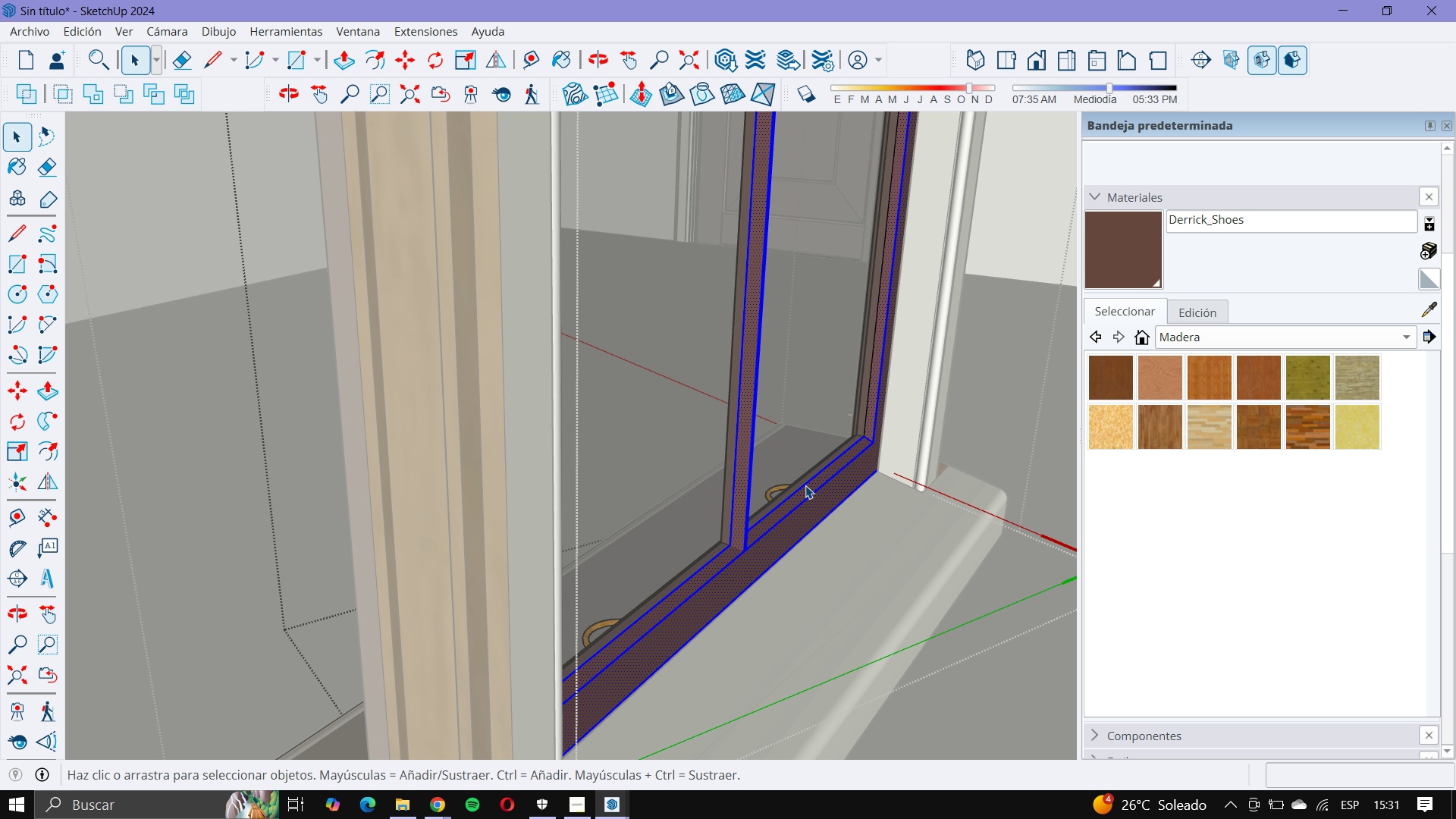 
key(Escape)
 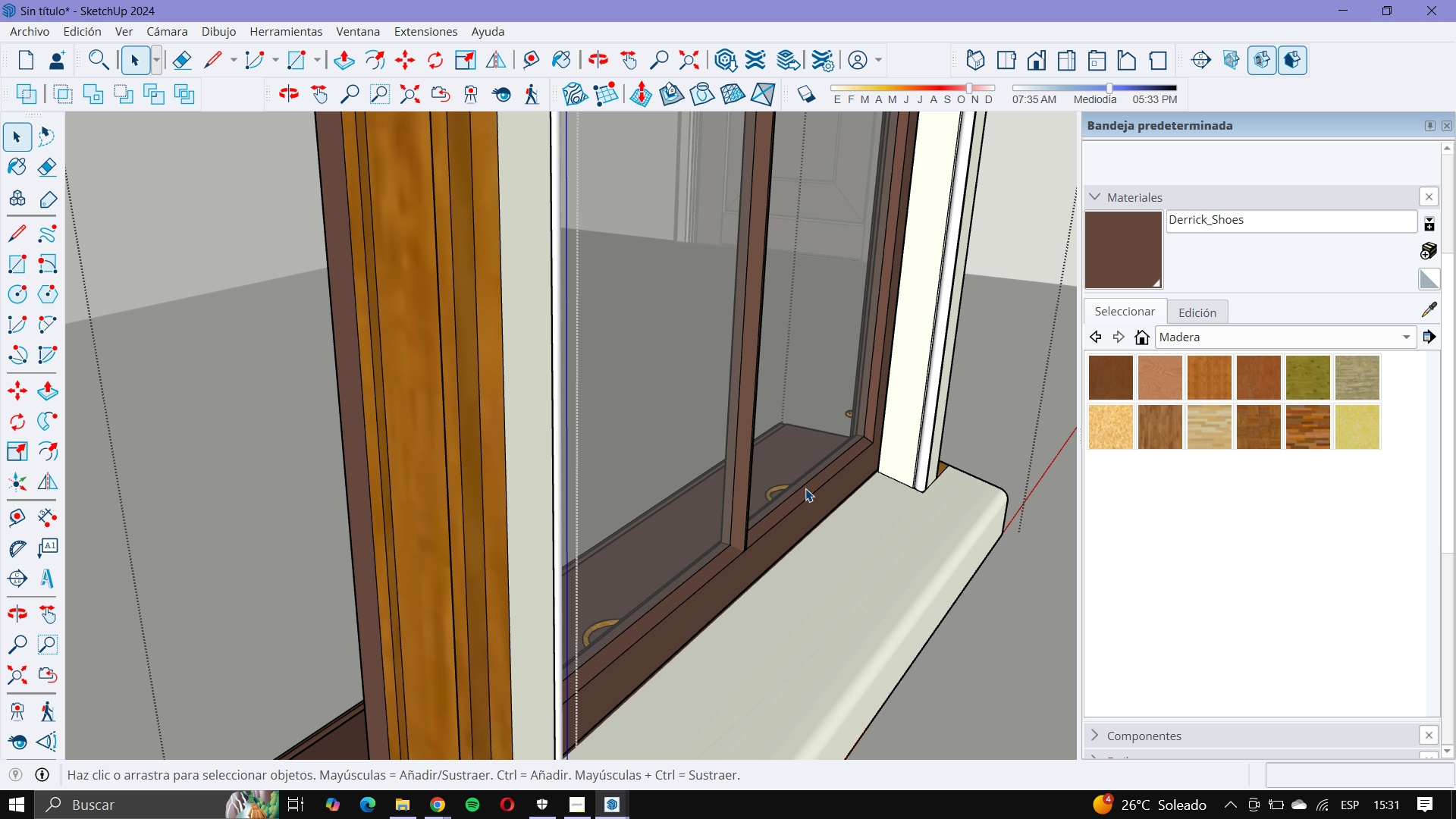 
scroll: coordinate [685, 450], scroll_direction: up, amount: 39.0
 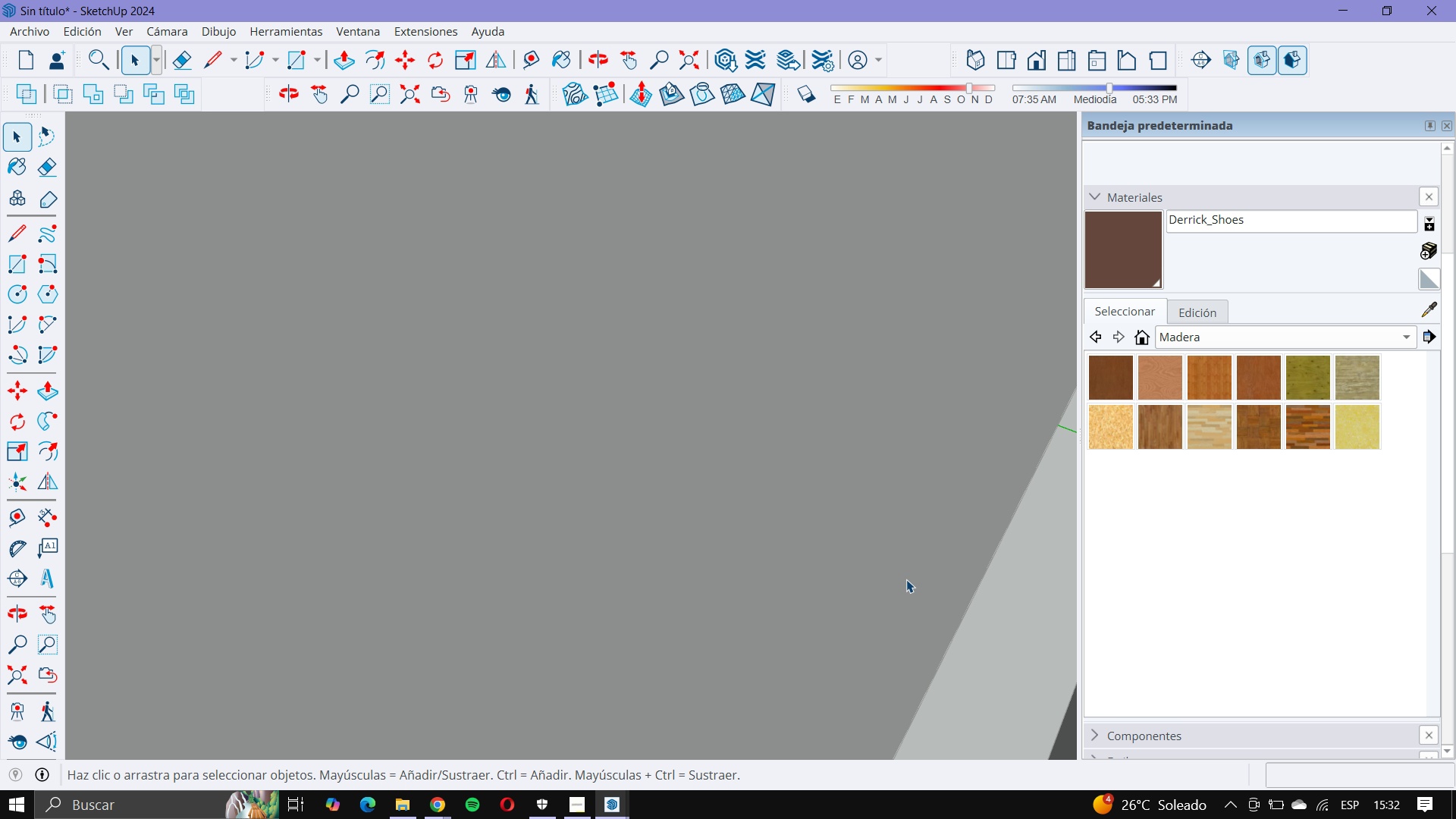 
scroll: coordinate [603, 510], scroll_direction: down, amount: 80.0
 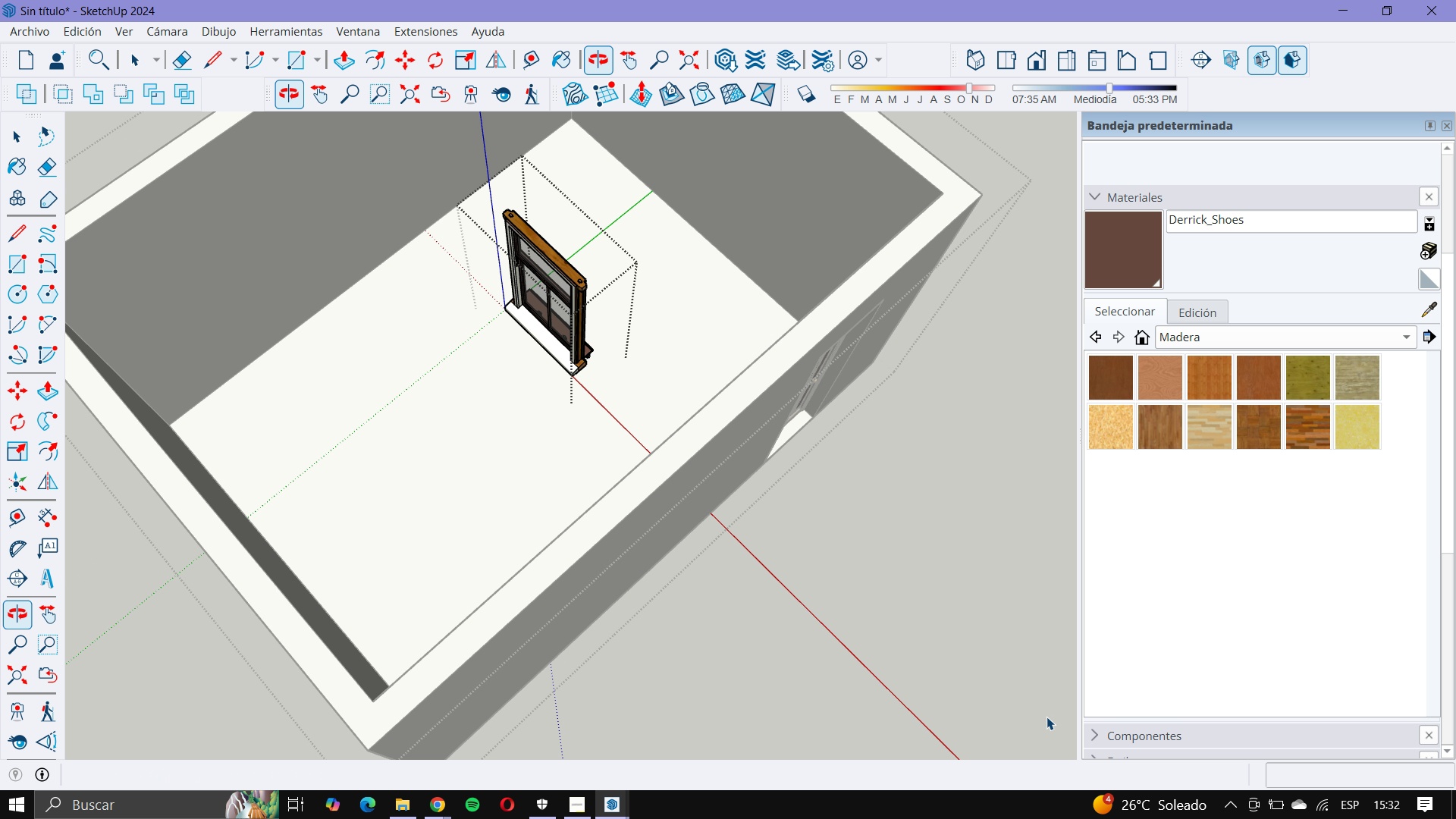 
key(Escape)
 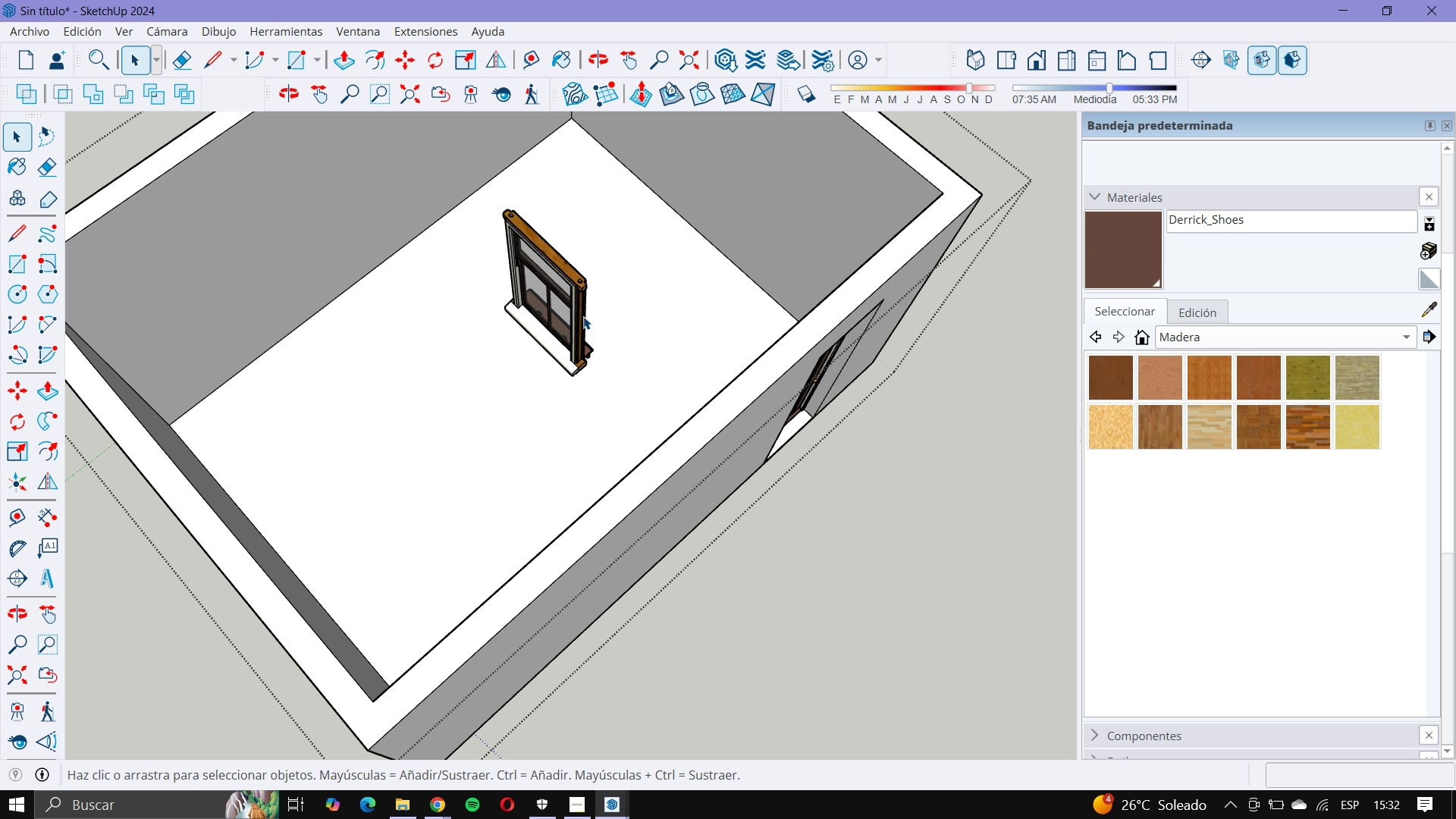 
scroll: coordinate [633, 366], scroll_direction: up, amount: 13.0
 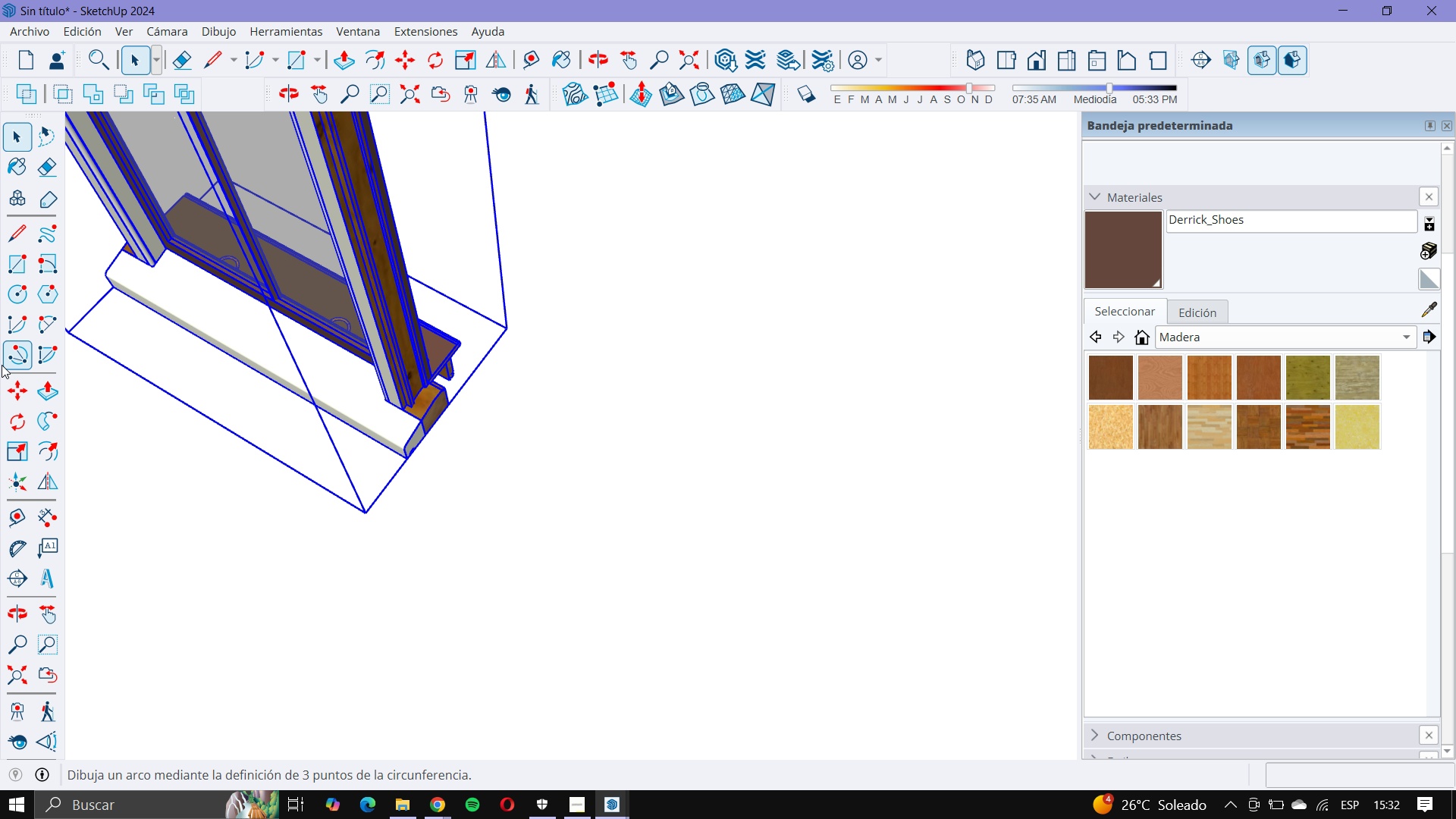 
left_click([6, 381])
 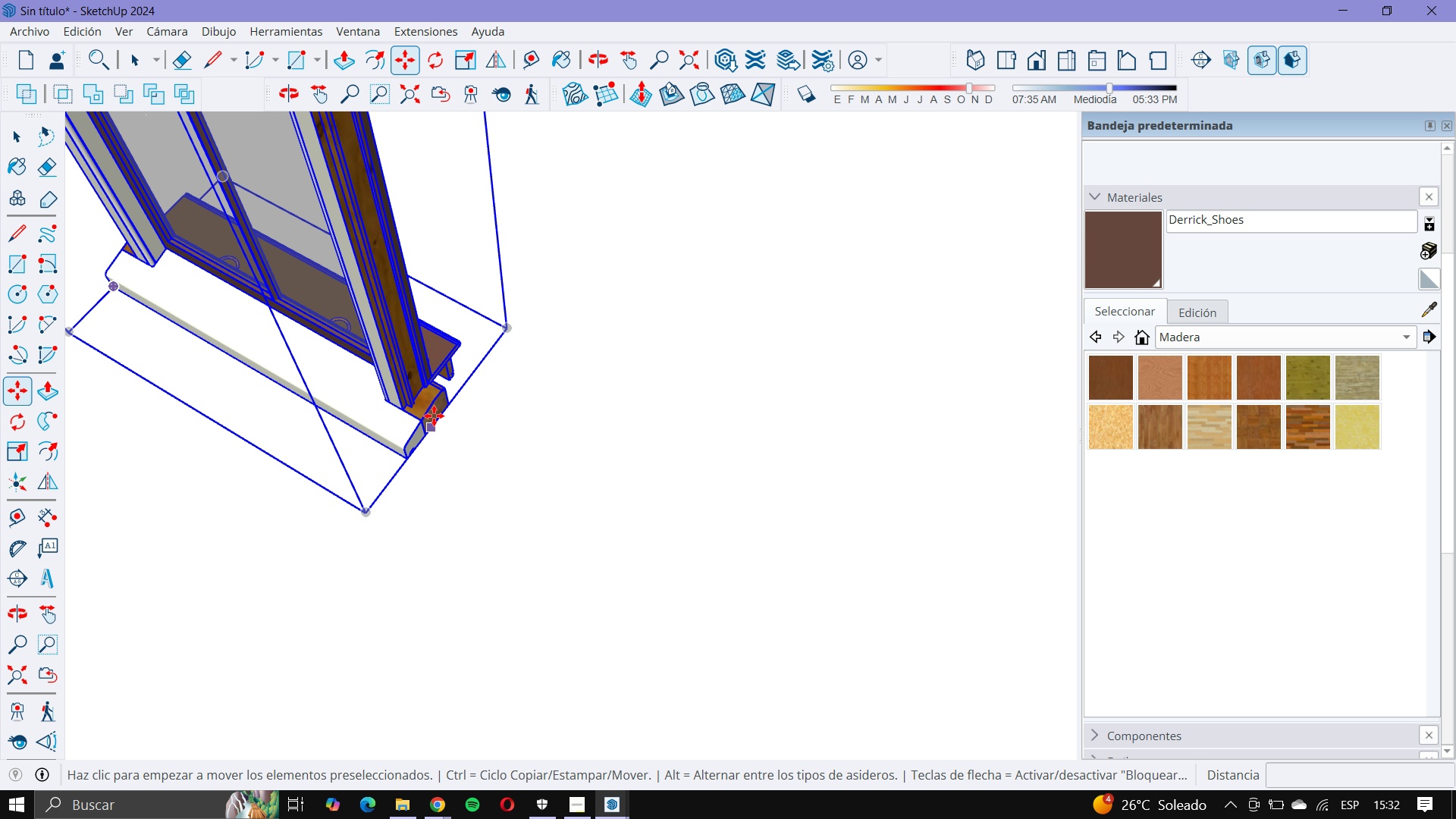 
scroll: coordinate [547, 322], scroll_direction: up, amount: 33.0
 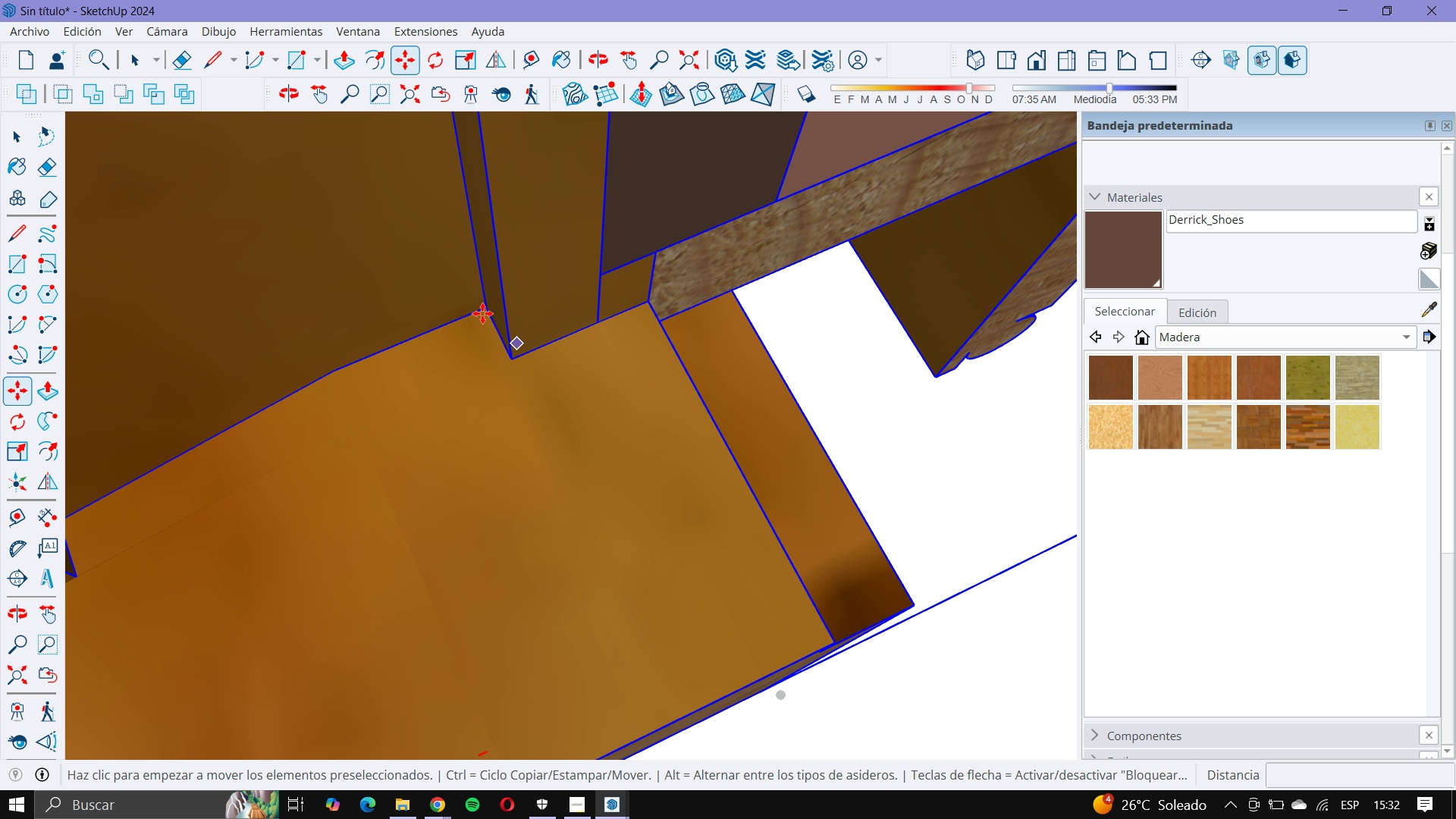 
left_click([482, 313])
 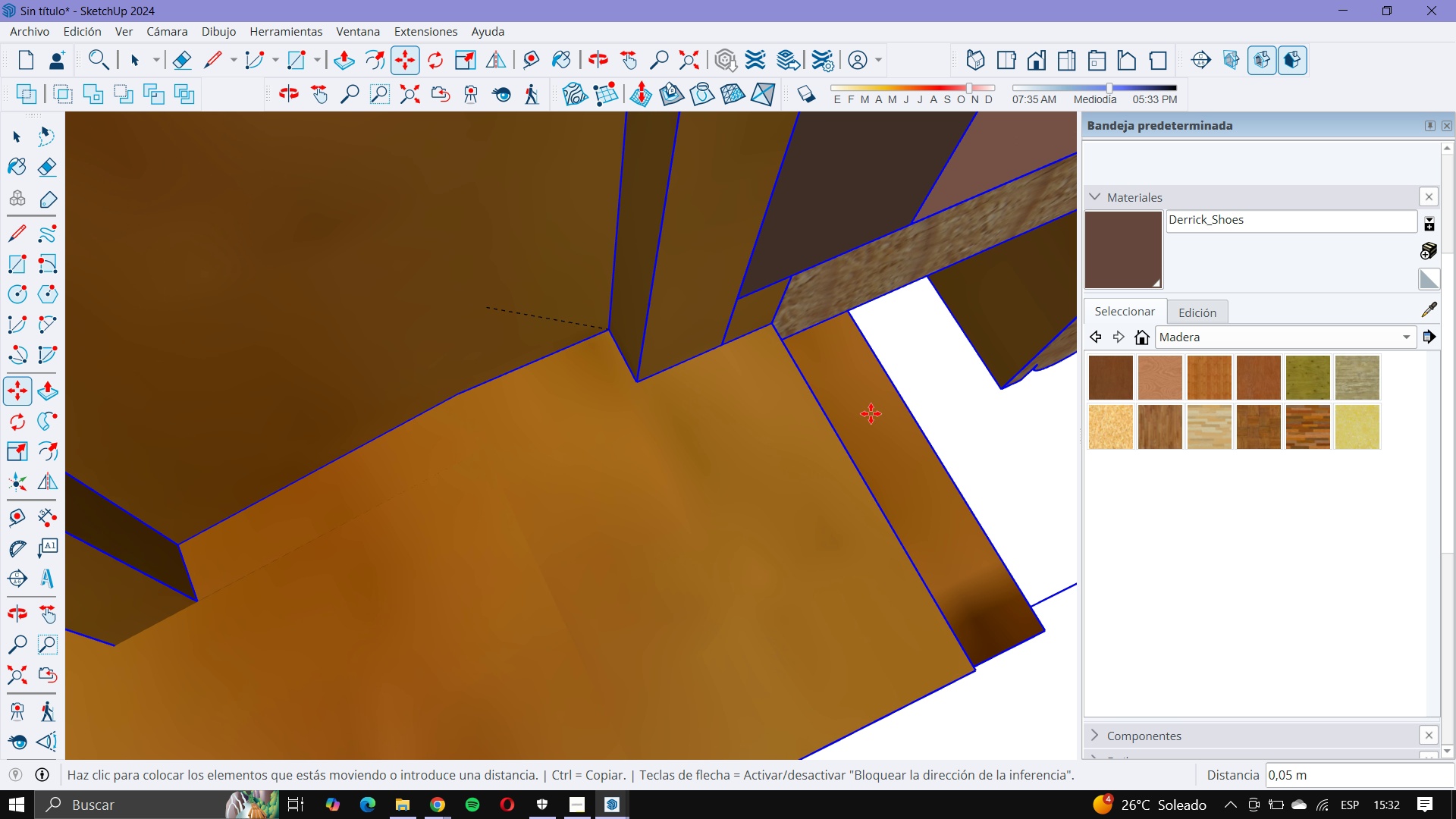 
scroll: coordinate [696, 445], scroll_direction: down, amount: 56.0
 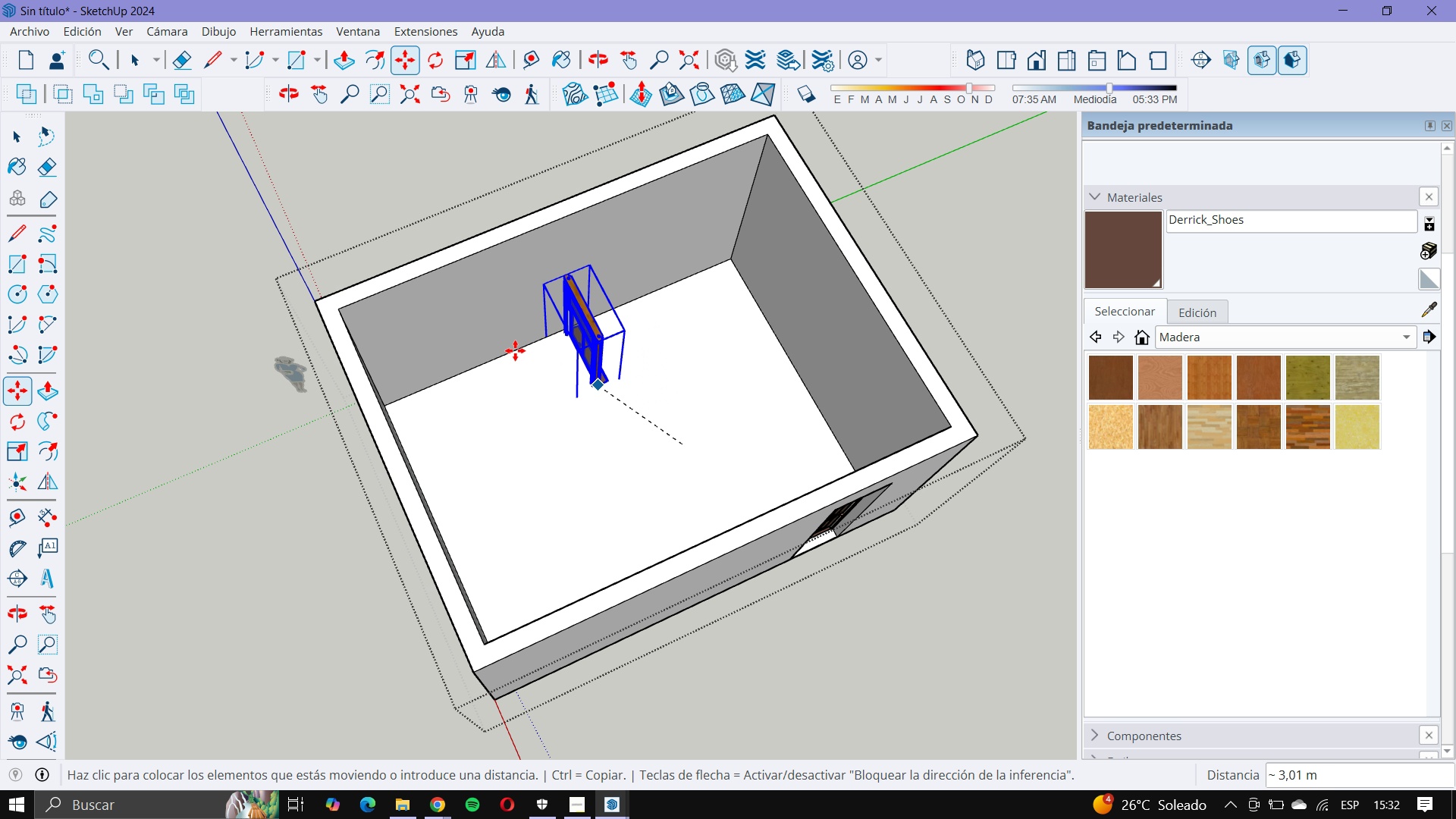 
scroll: coordinate [452, 359], scroll_direction: up, amount: 31.0
 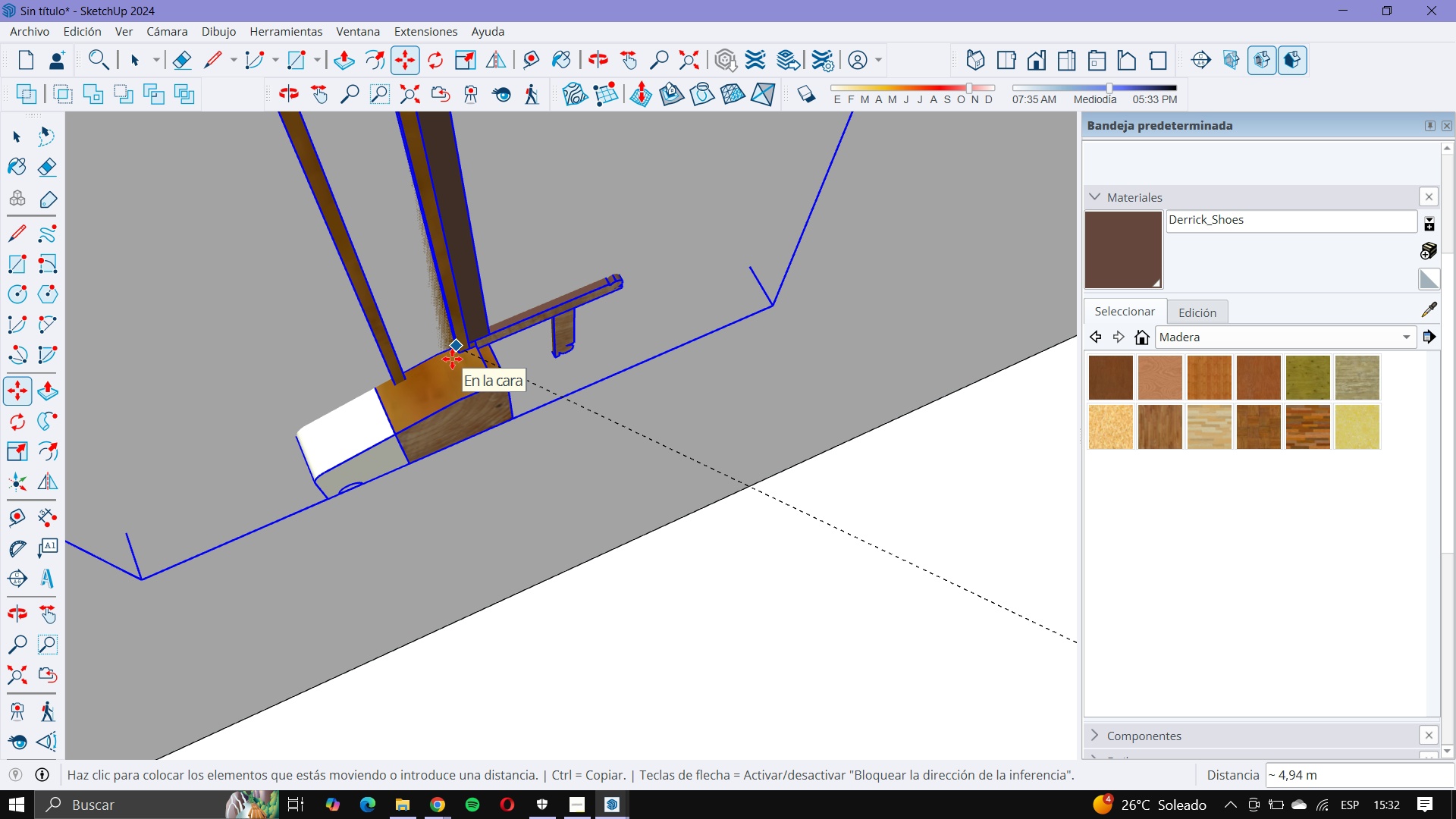 
left_click([452, 359])
 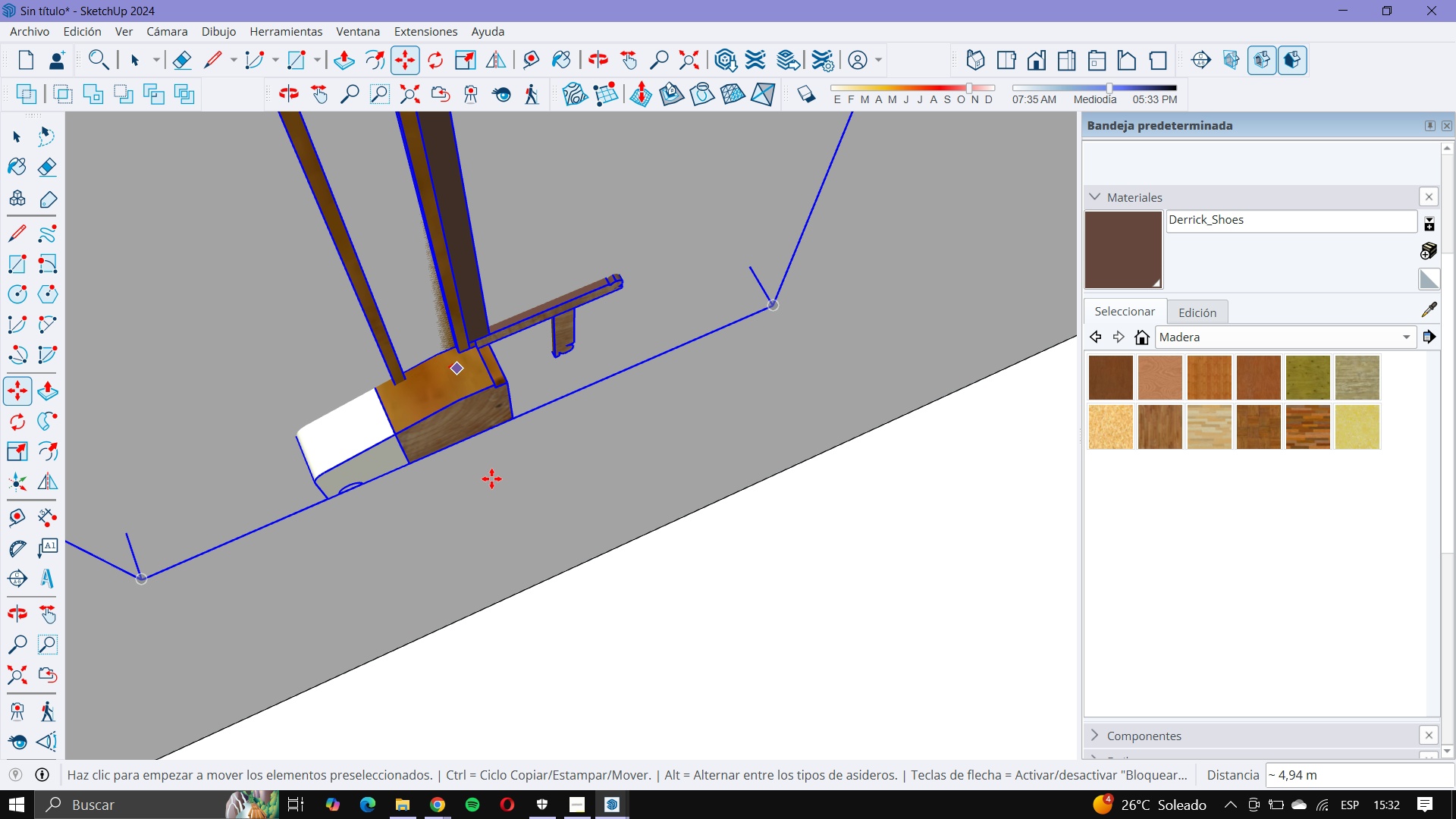 
scroll: coordinate [482, 523], scroll_direction: down, amount: 7.0
 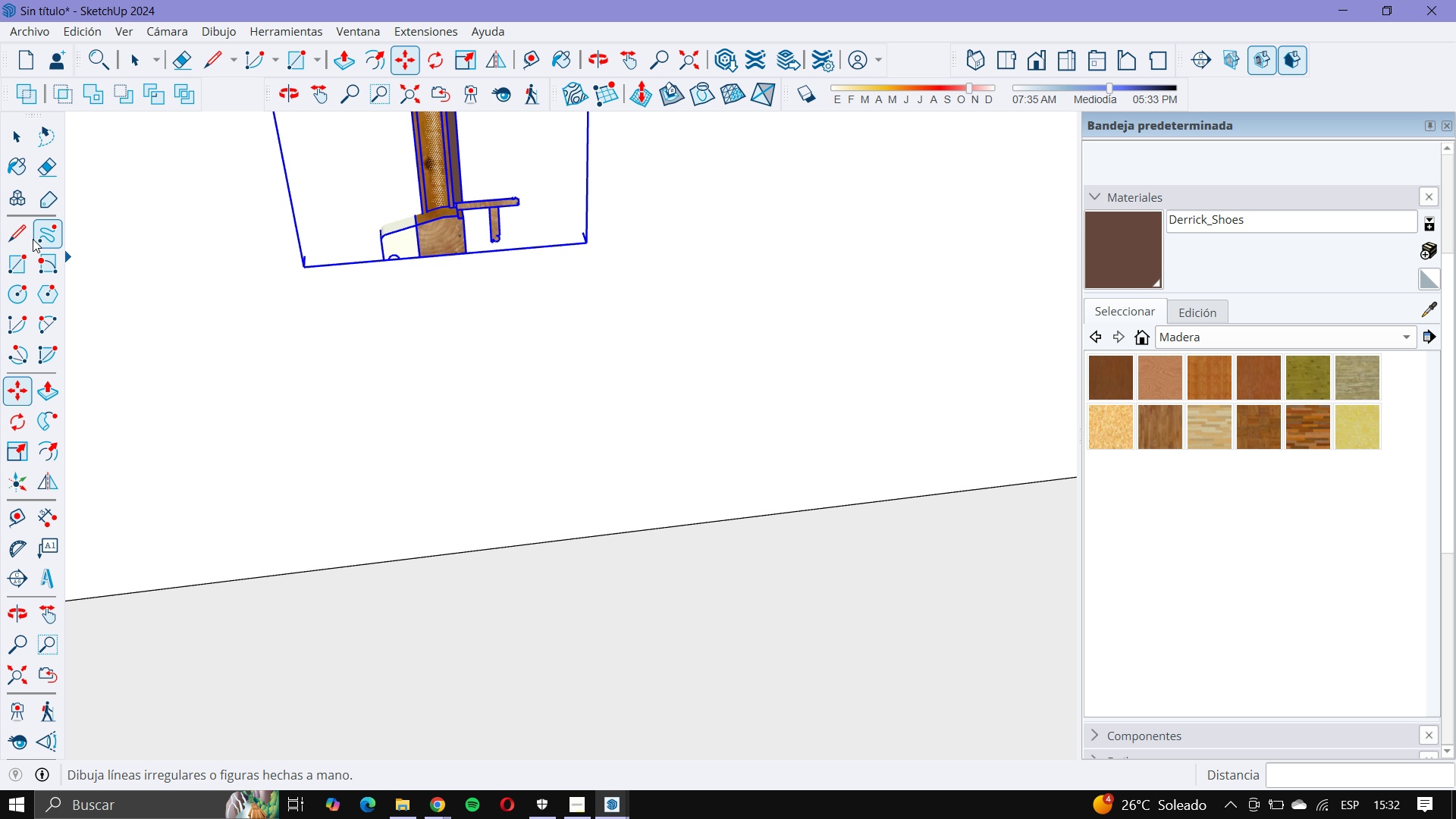 
left_click([21, 234])
 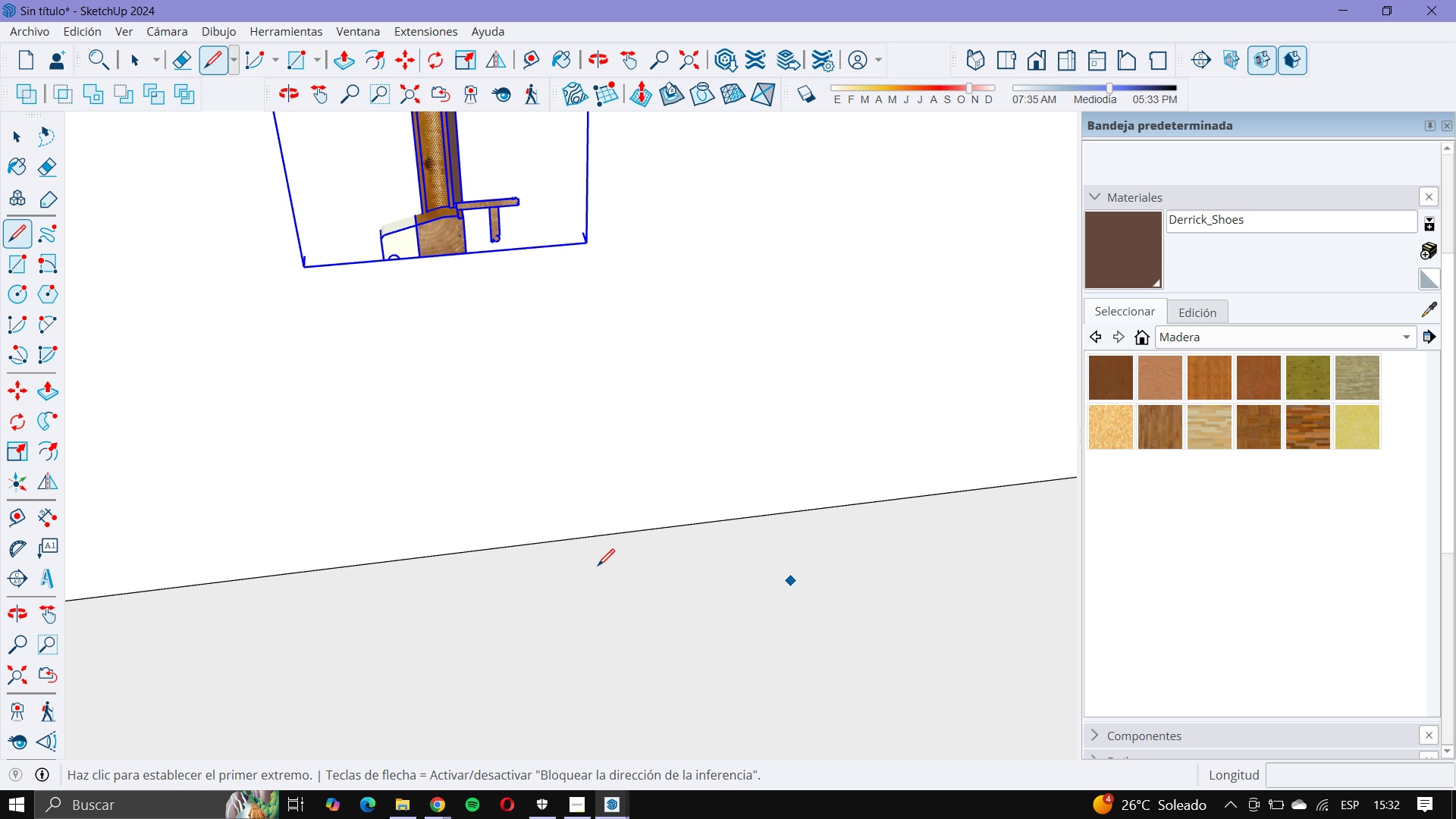 
scroll: coordinate [611, 416], scroll_direction: down, amount: 21.0
 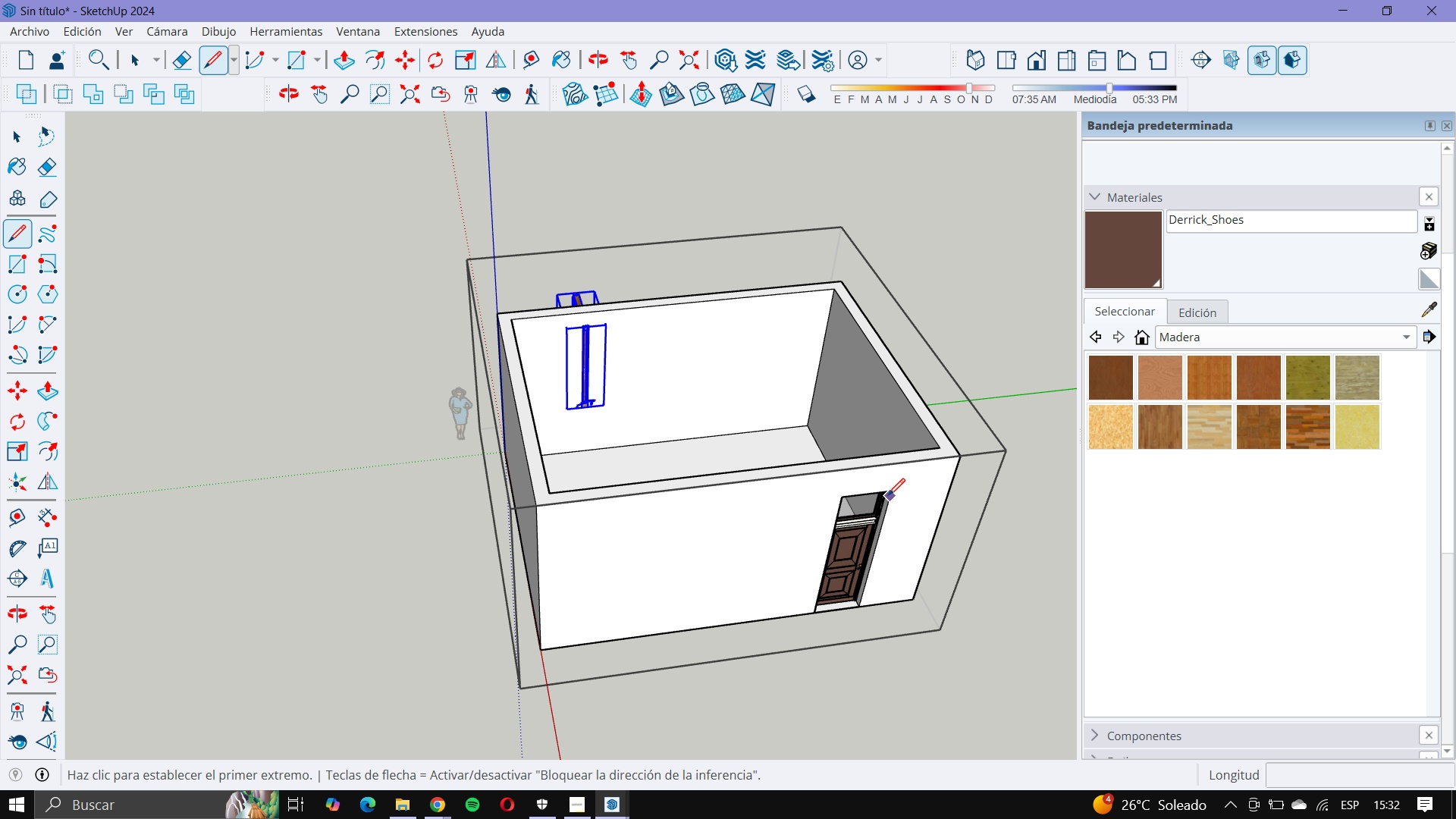 
scroll: coordinate [793, 504], scroll_direction: up, amount: 37.0
 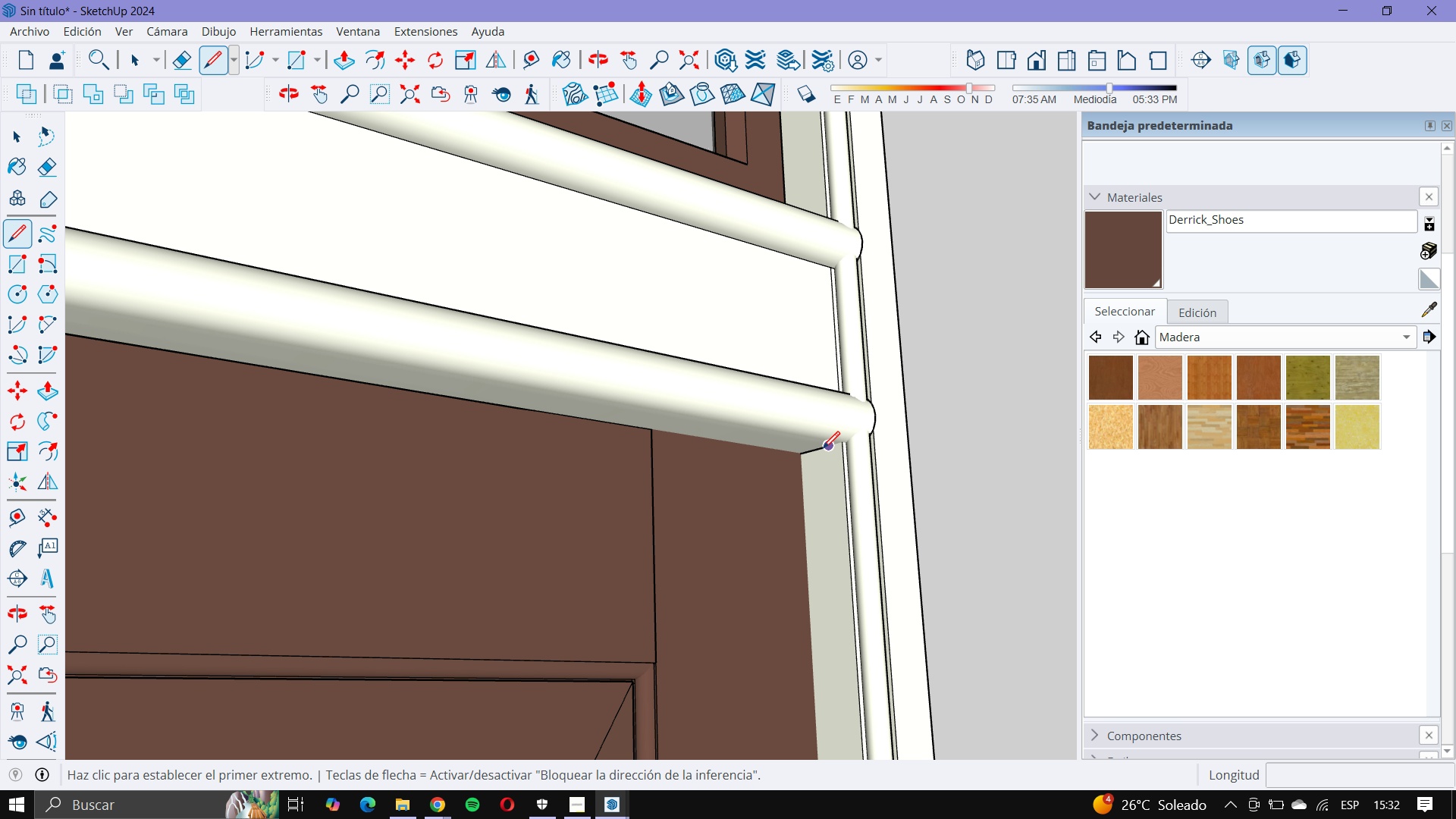 
left_click([823, 448])
 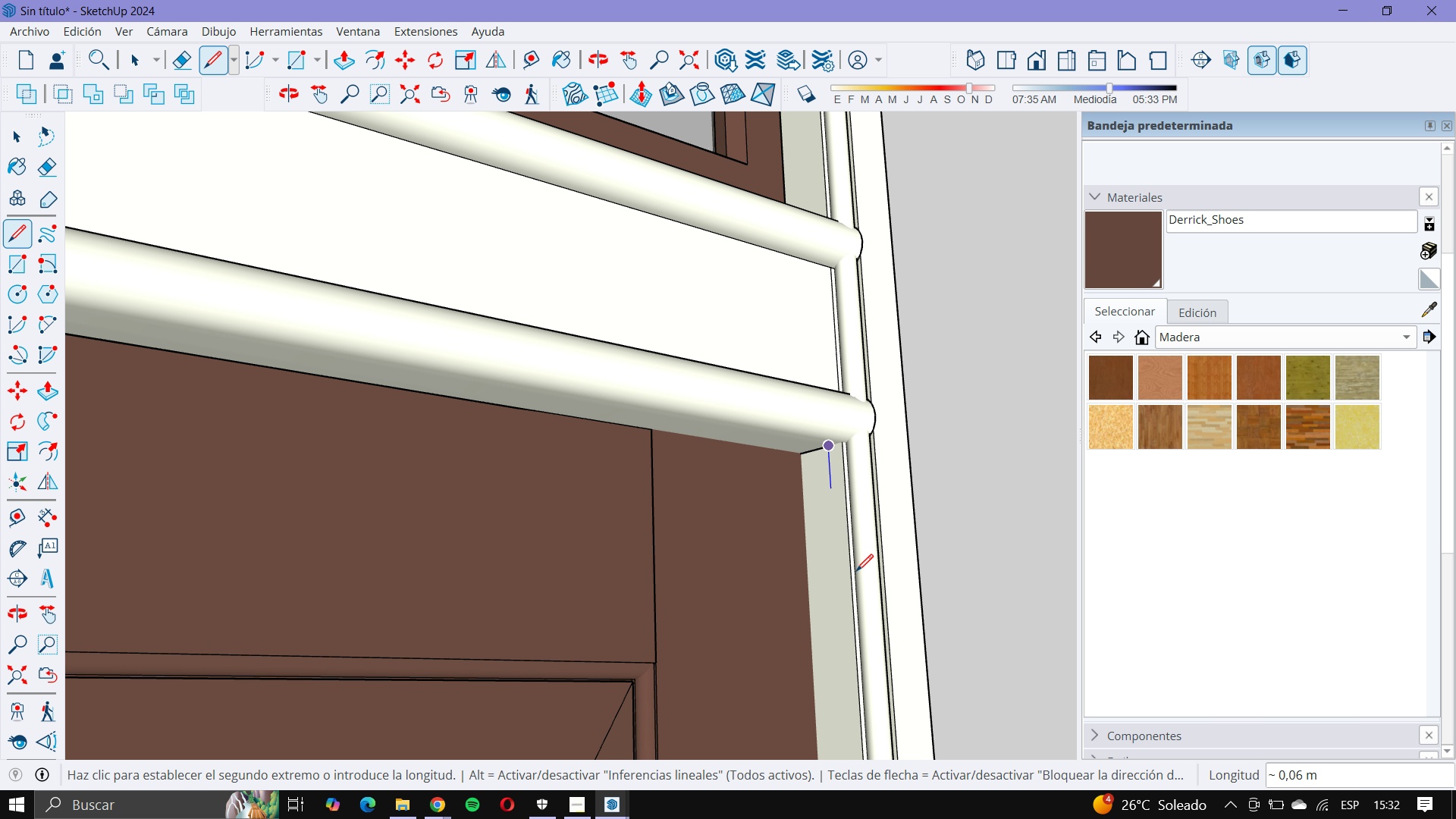 
scroll: coordinate [673, 620], scroll_direction: down, amount: 42.0
 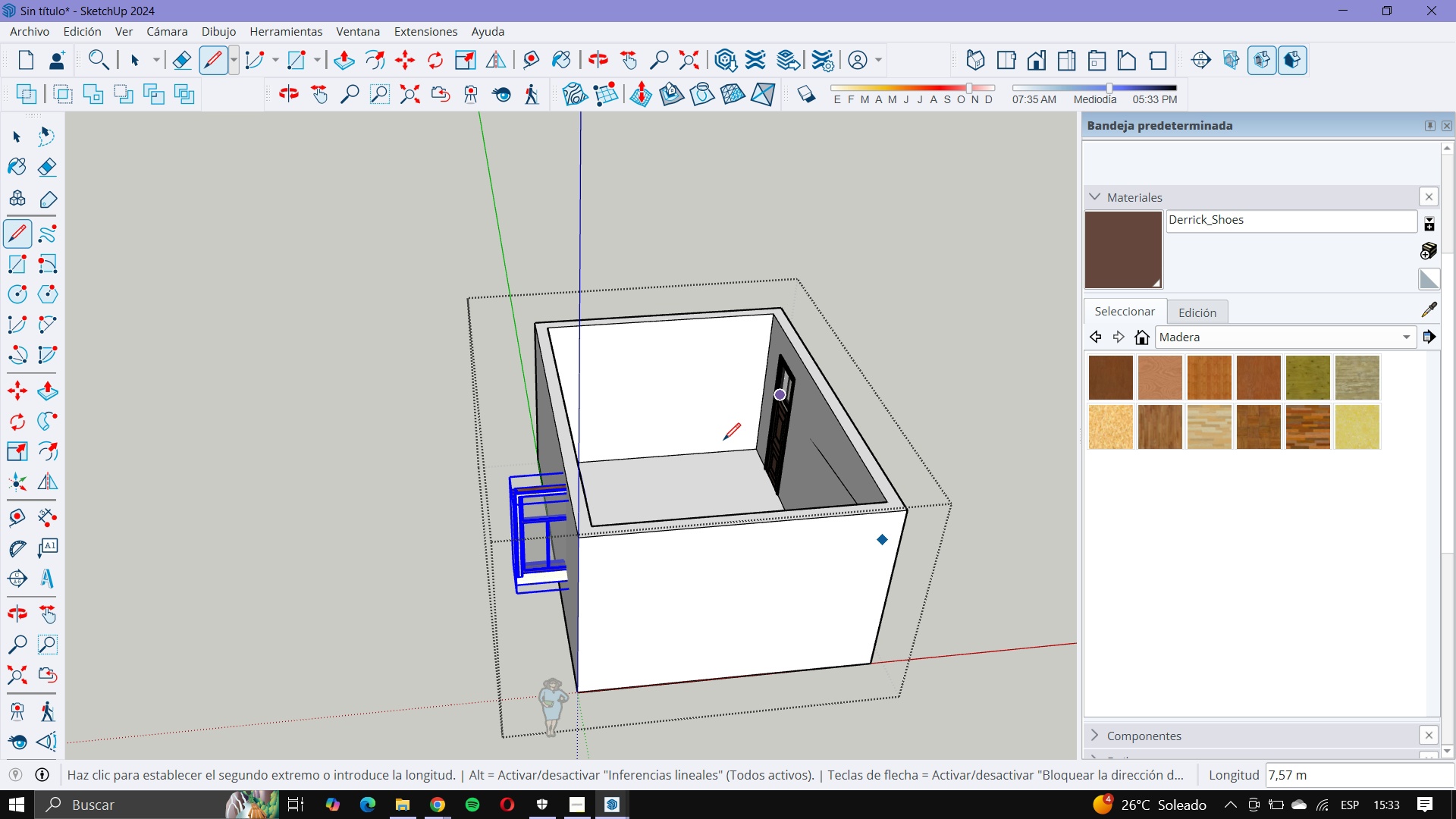 
key(ArrowLeft)
 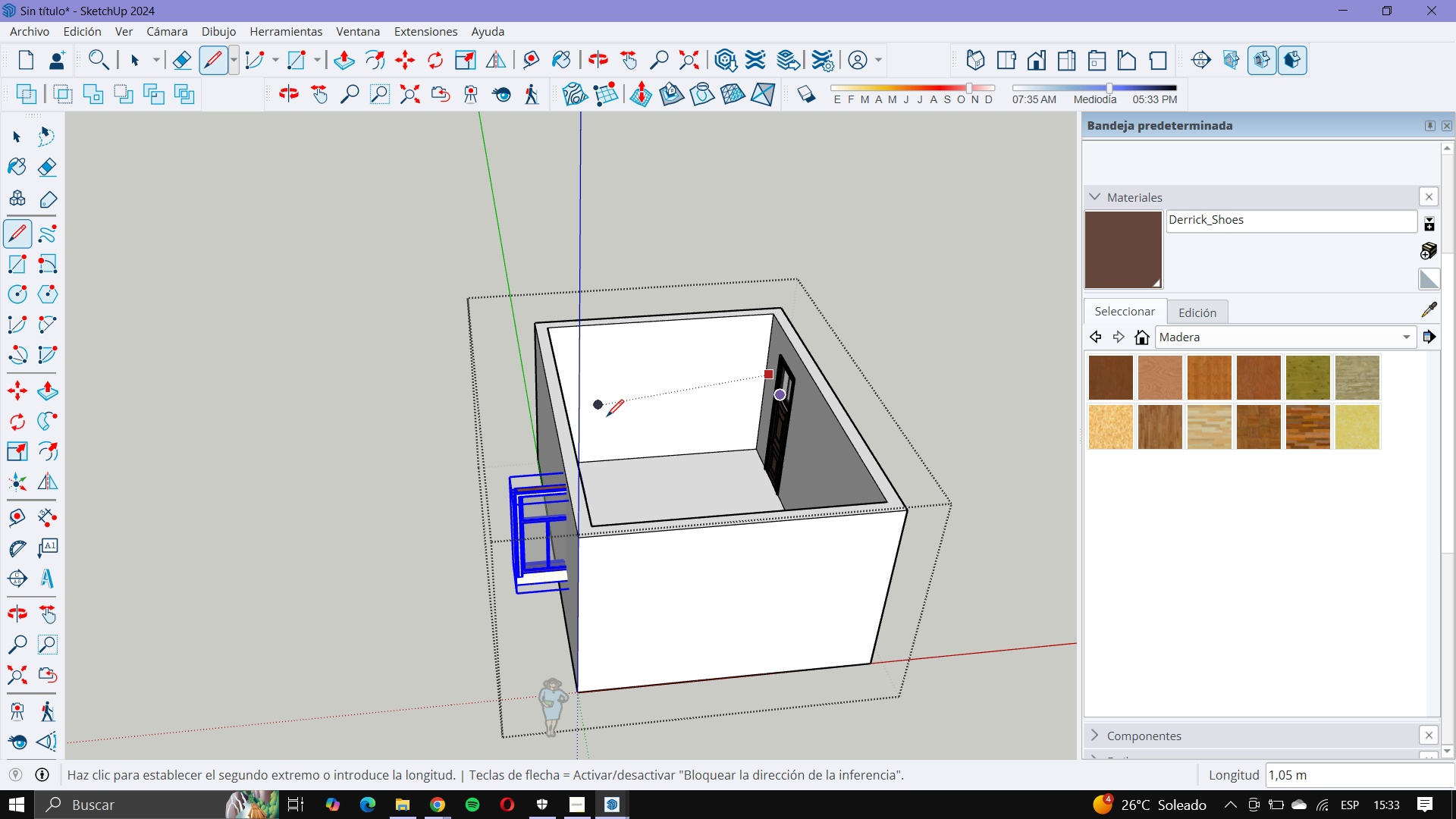 
key(ArrowRight)
 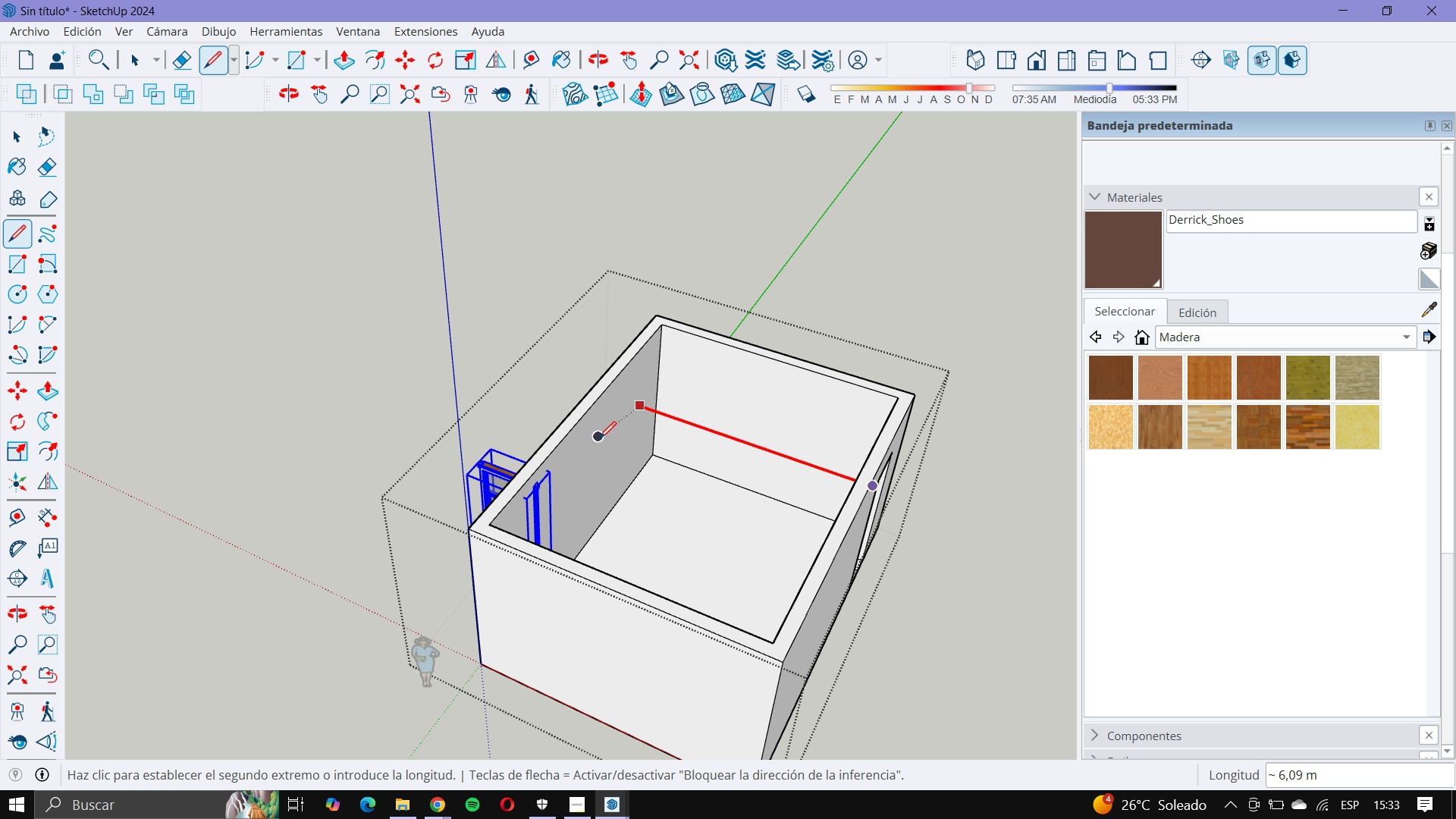 
left_click([603, 450])
 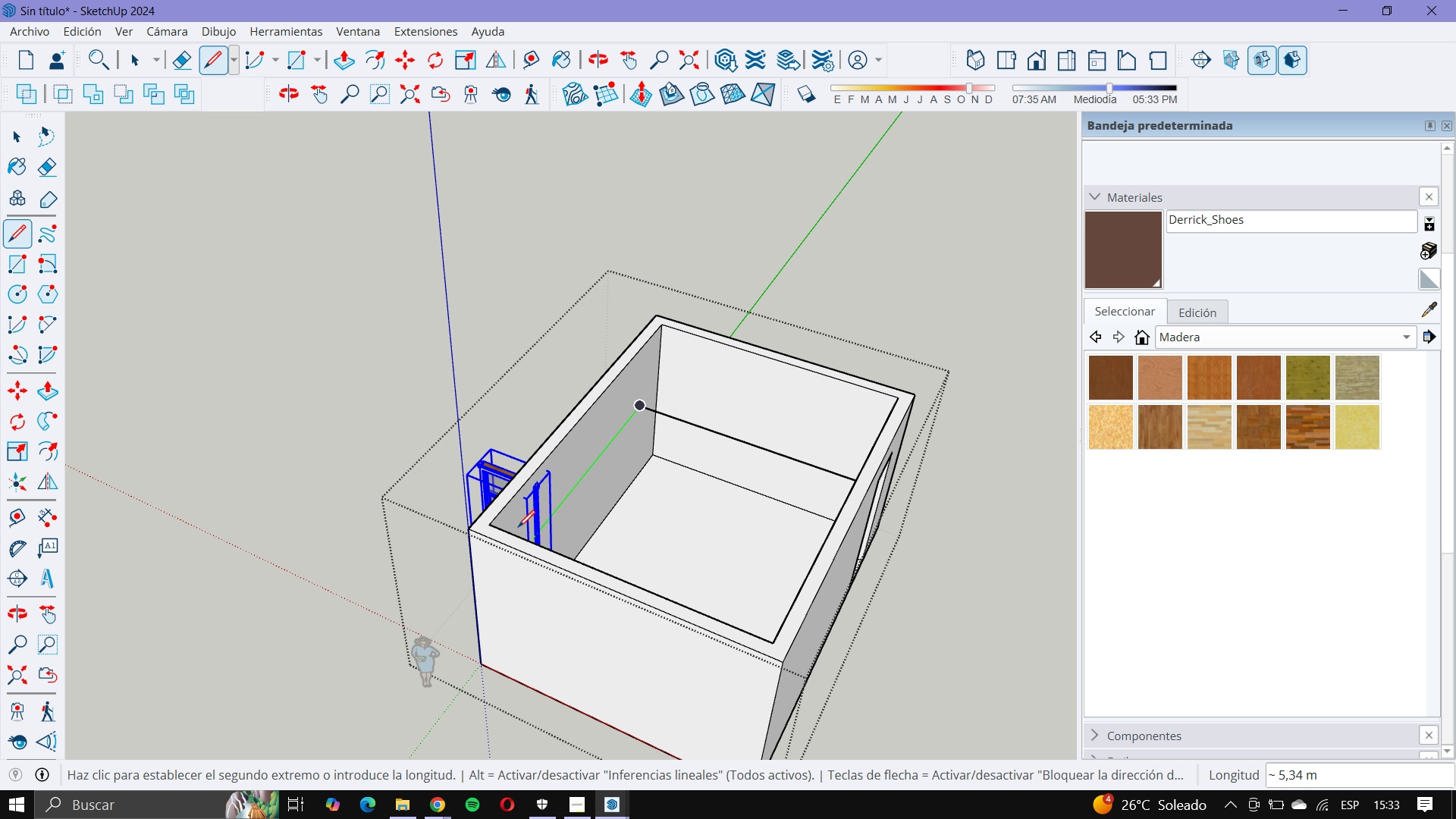 
scroll: coordinate [472, 496], scroll_direction: up, amount: 6.0
 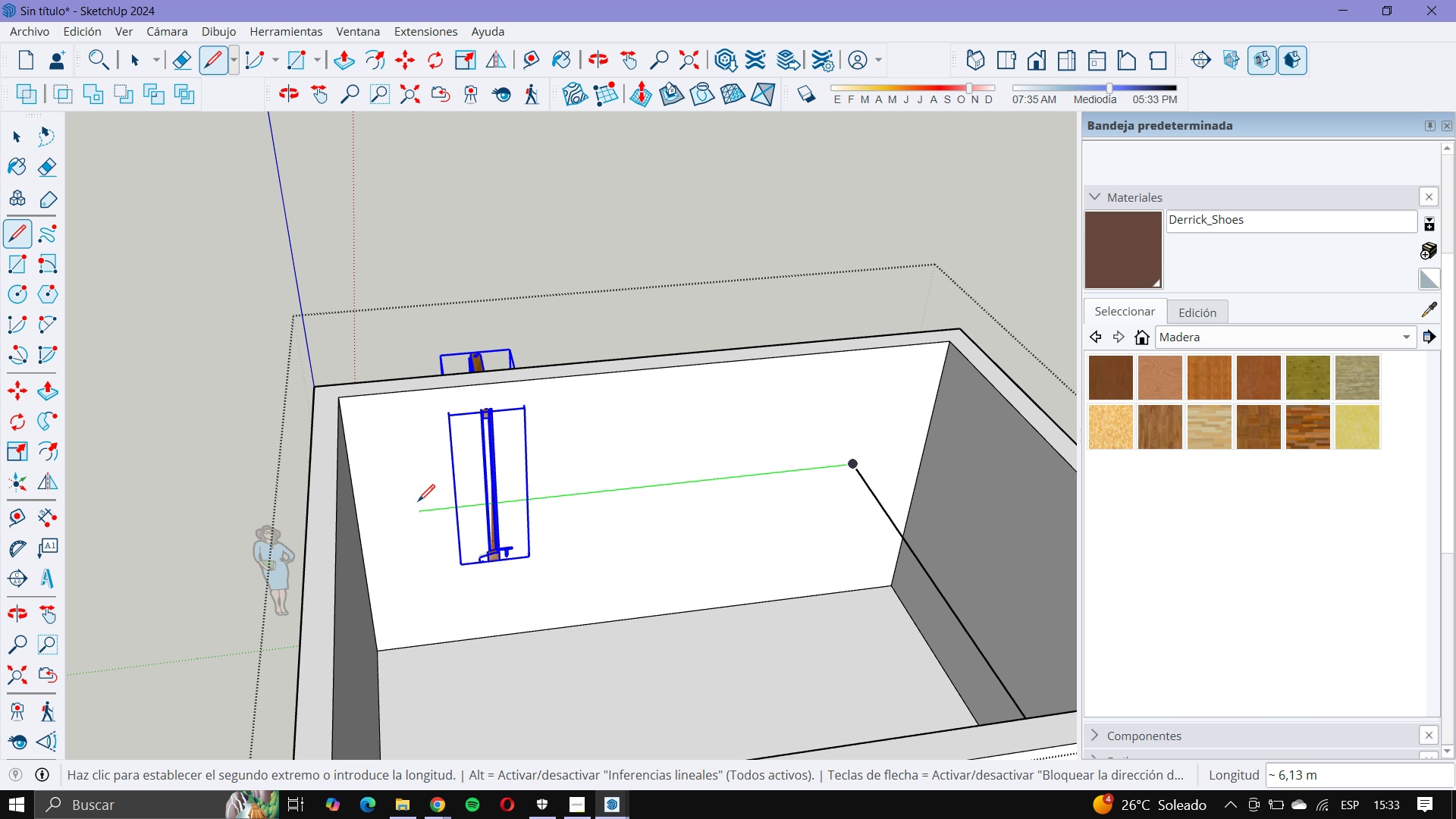 
left_click([418, 501])
 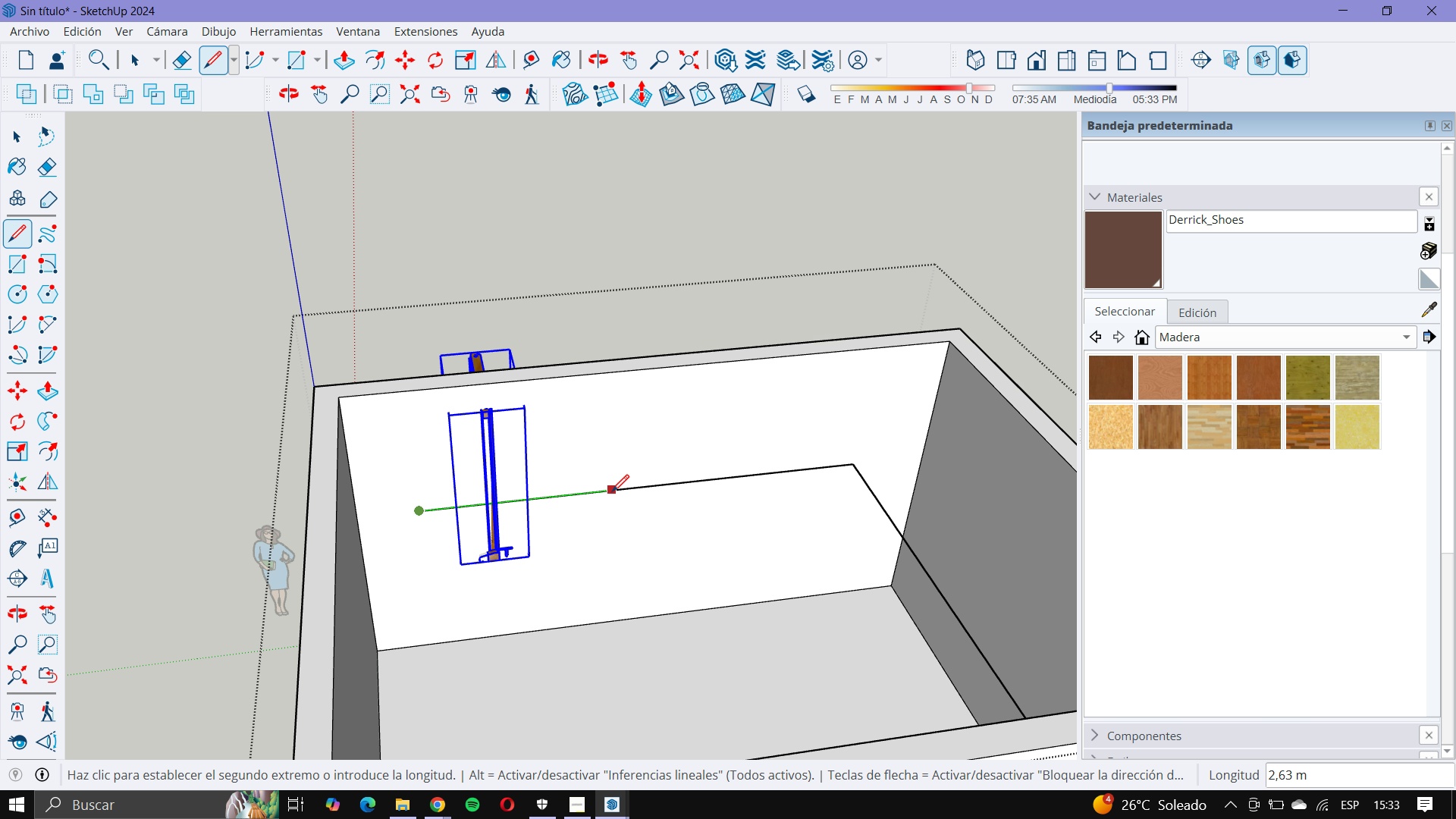 
key(Escape)
 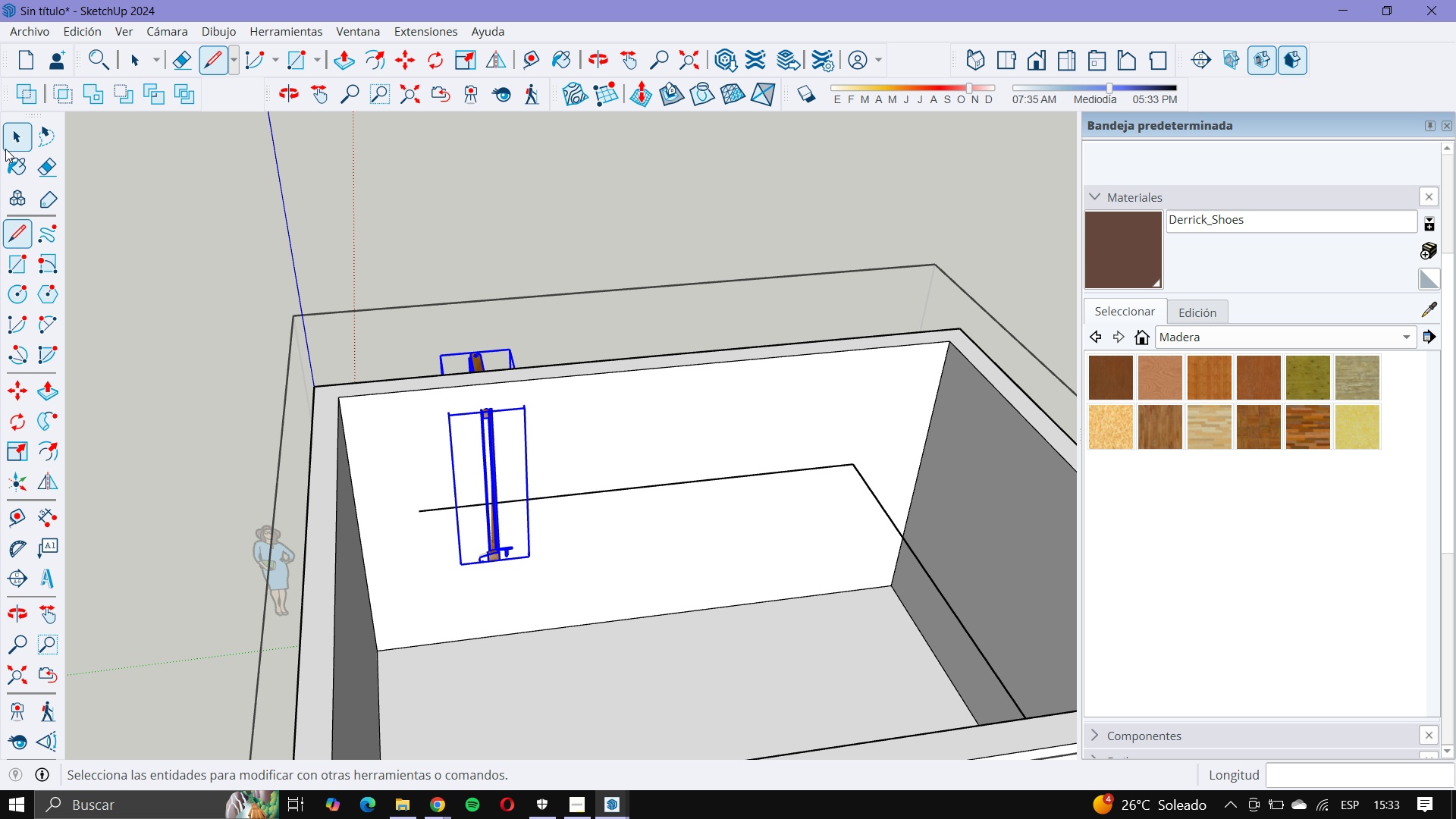 
left_click([5, 148])
 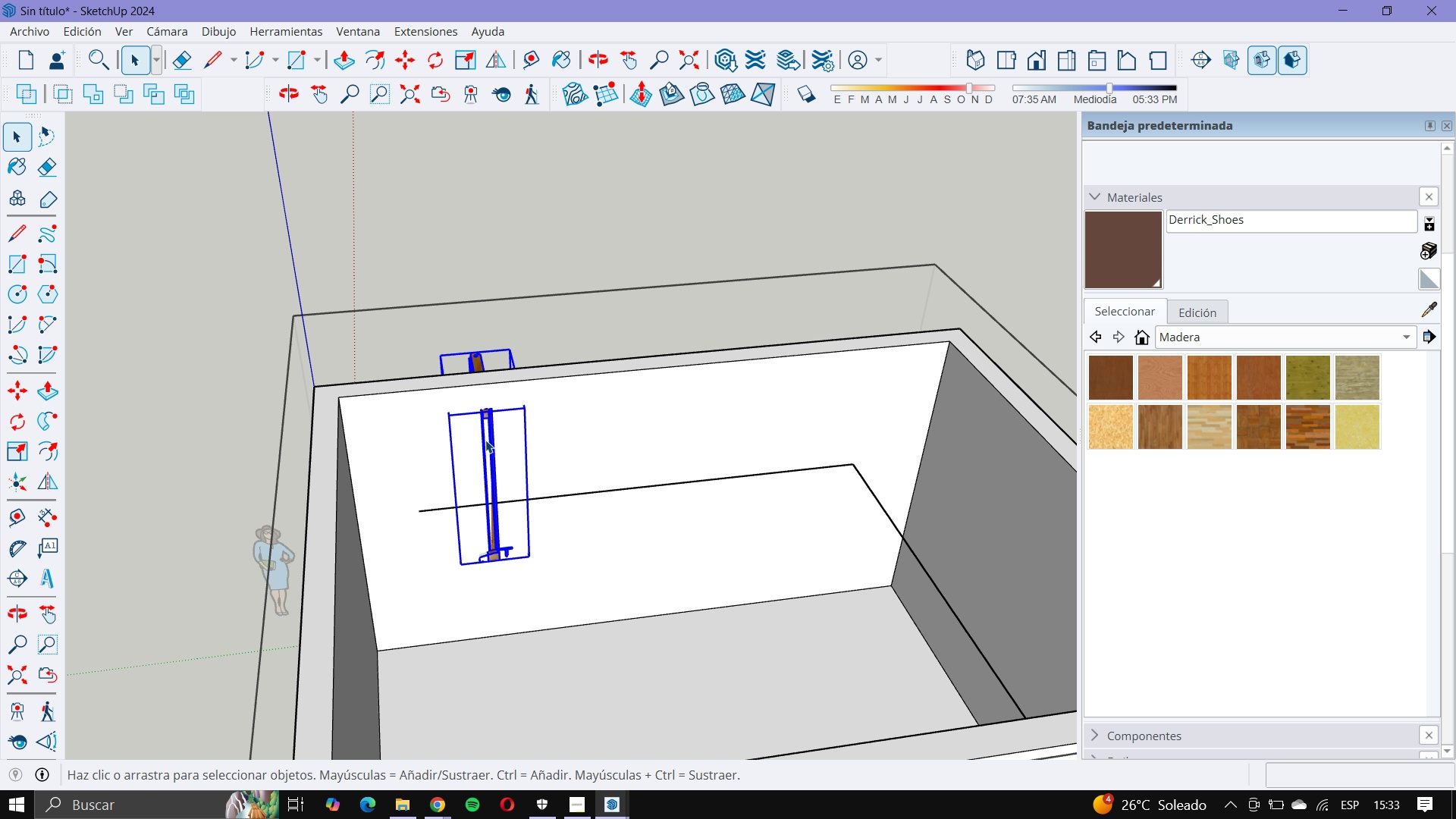 
scroll: coordinate [482, 449], scroll_direction: up, amount: 4.0
 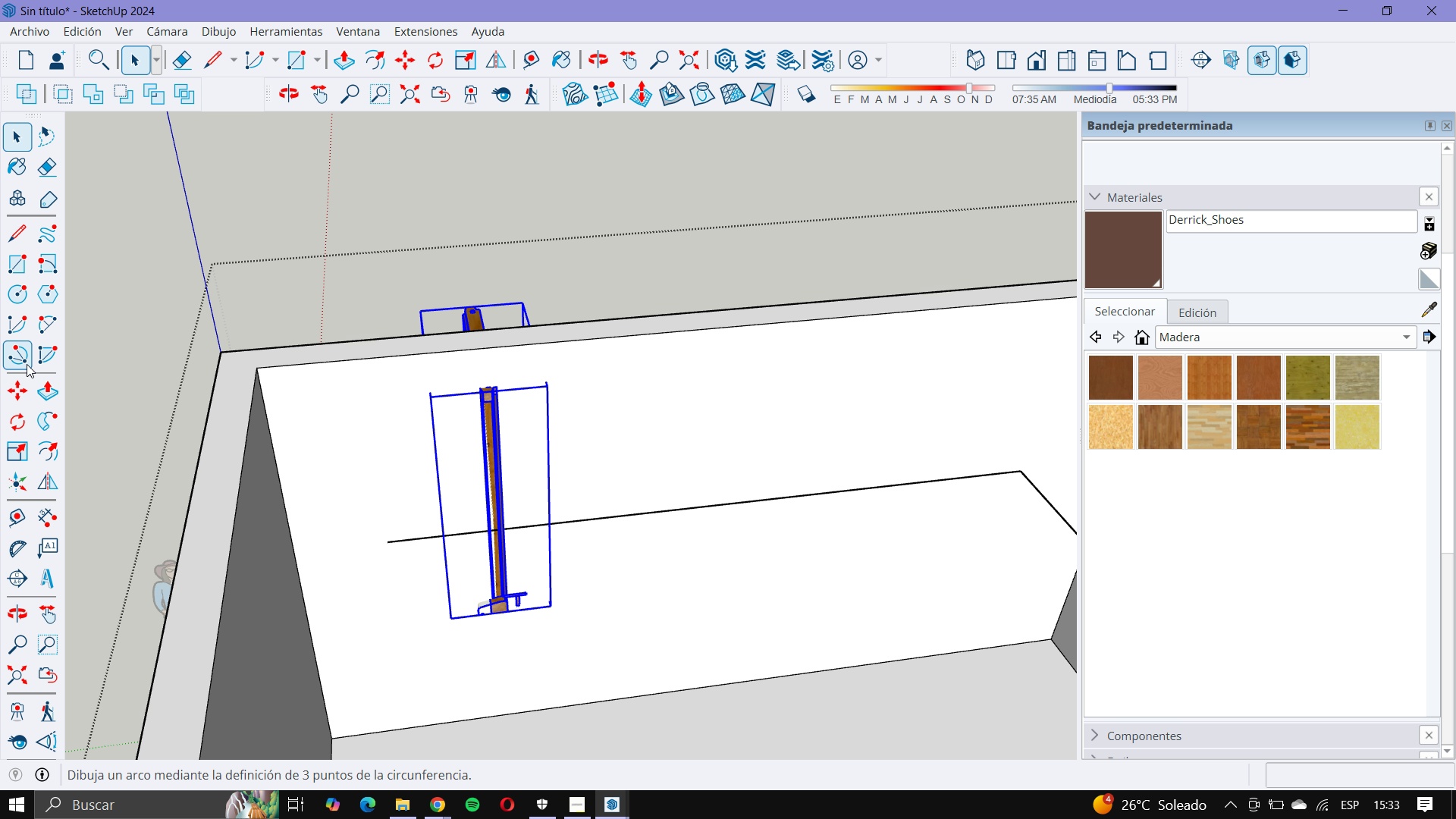 
left_click([27, 382])
 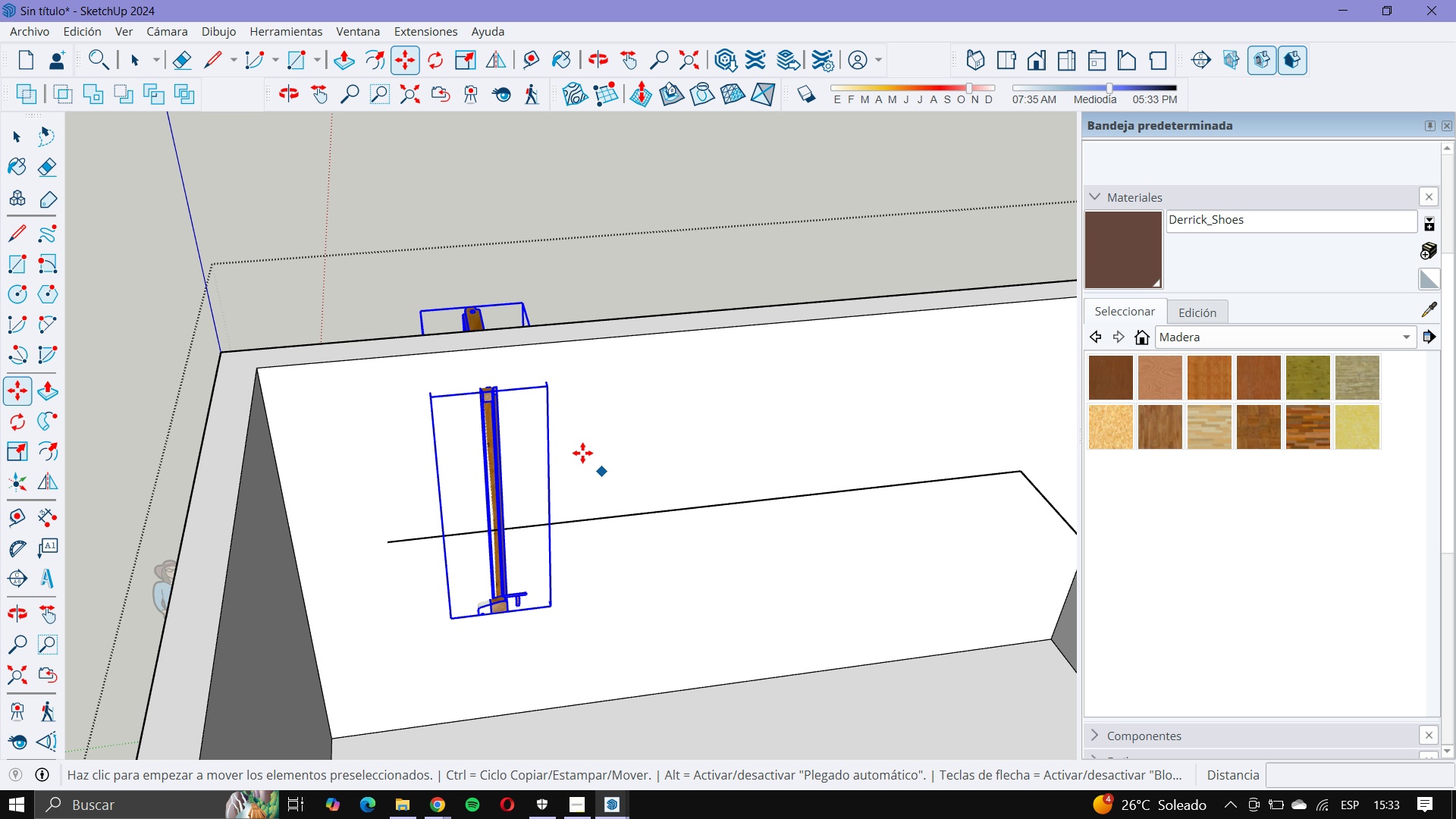 
scroll: coordinate [461, 344], scroll_direction: up, amount: 14.0
 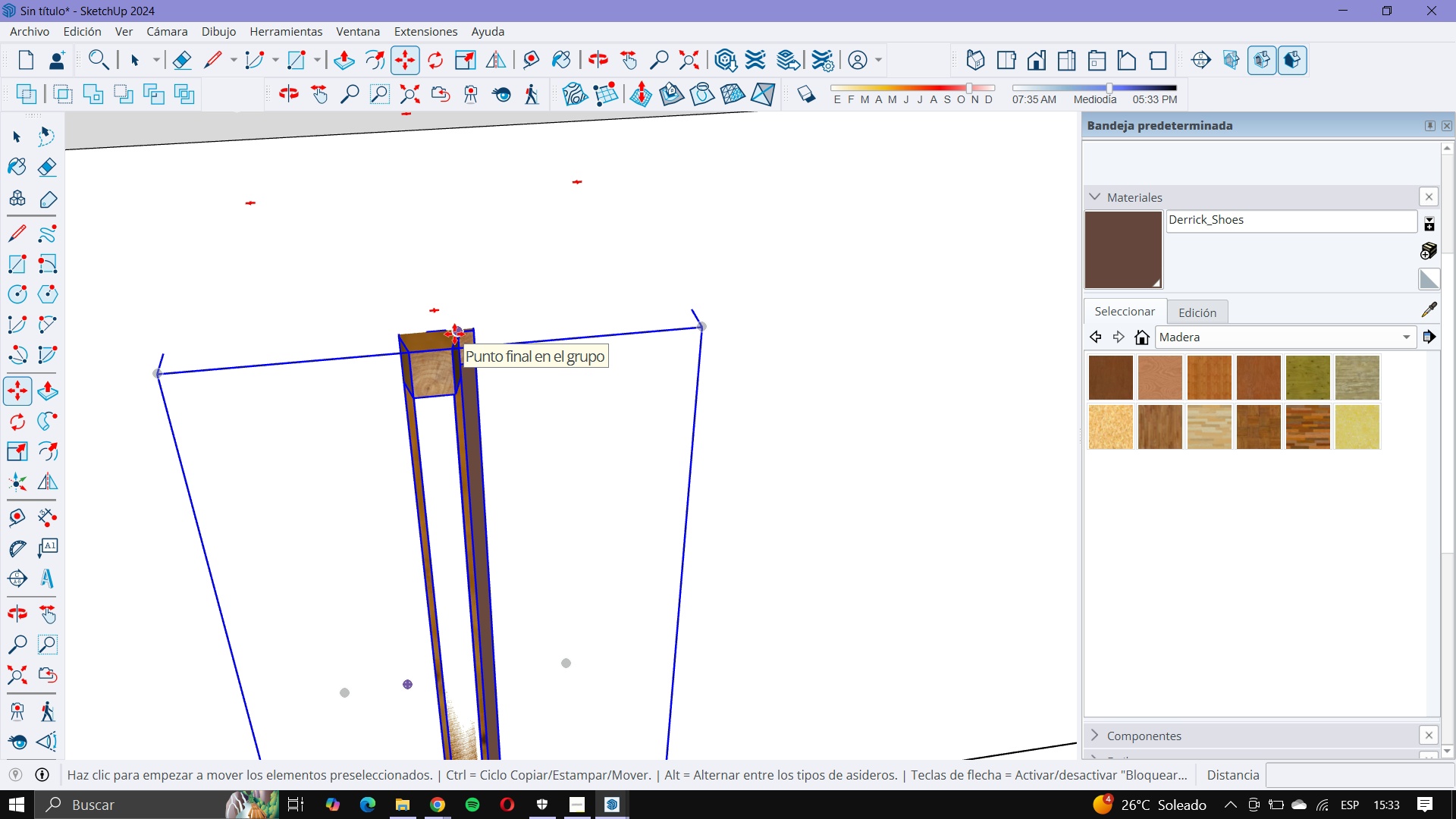 
left_click([454, 334])
 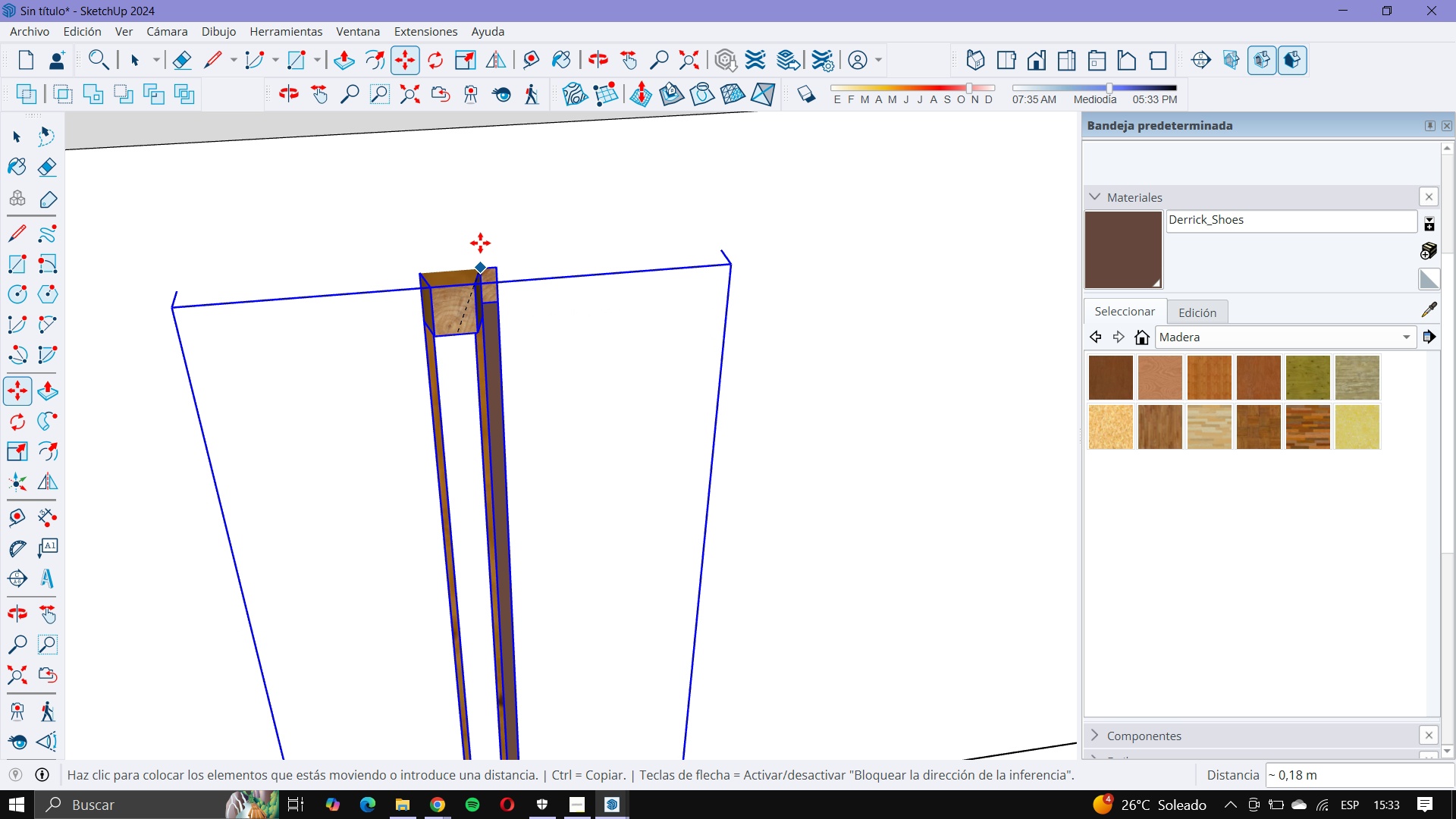 
scroll: coordinate [480, 242], scroll_direction: down, amount: 14.0
 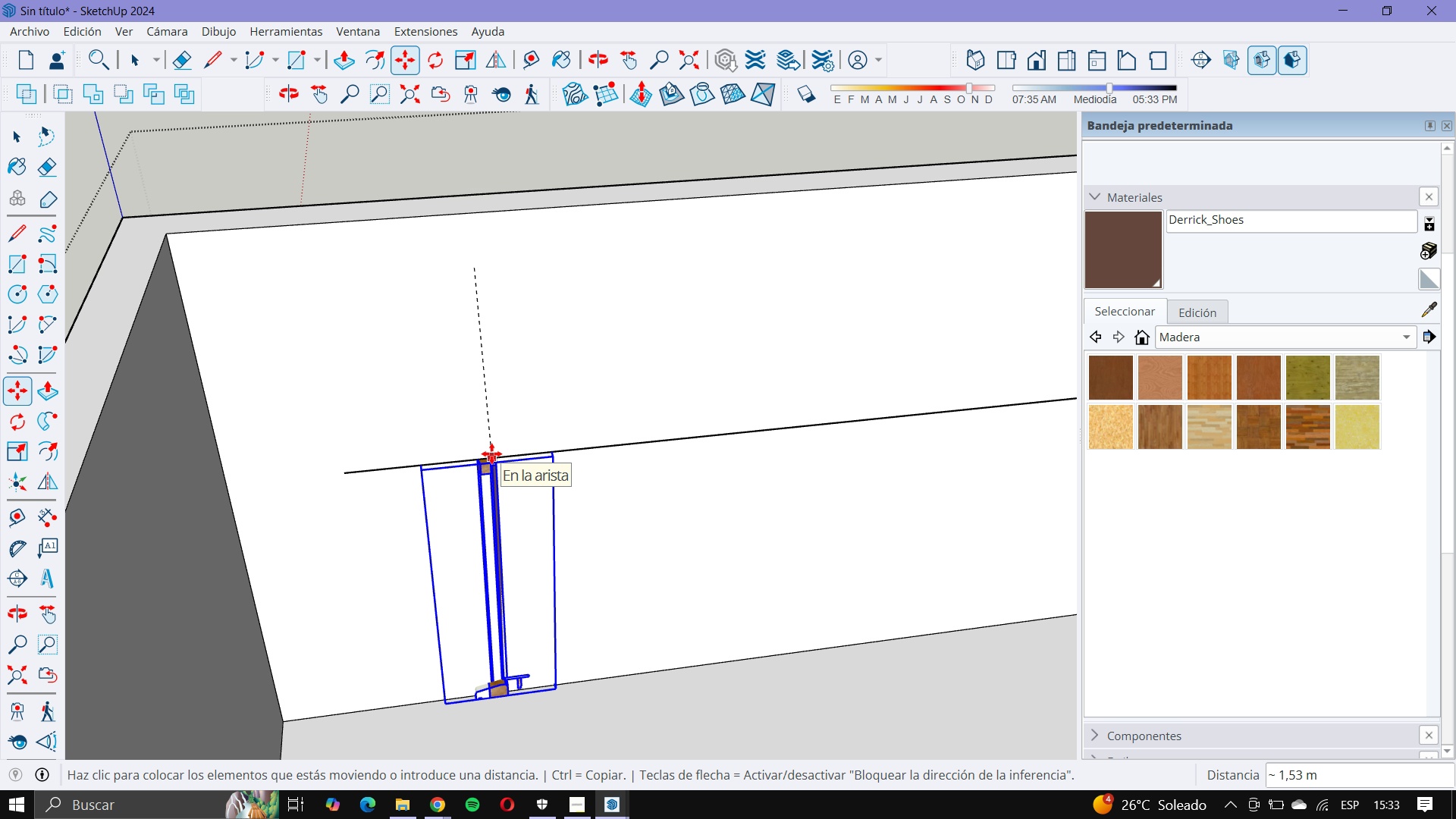 
key(Control+Z)
 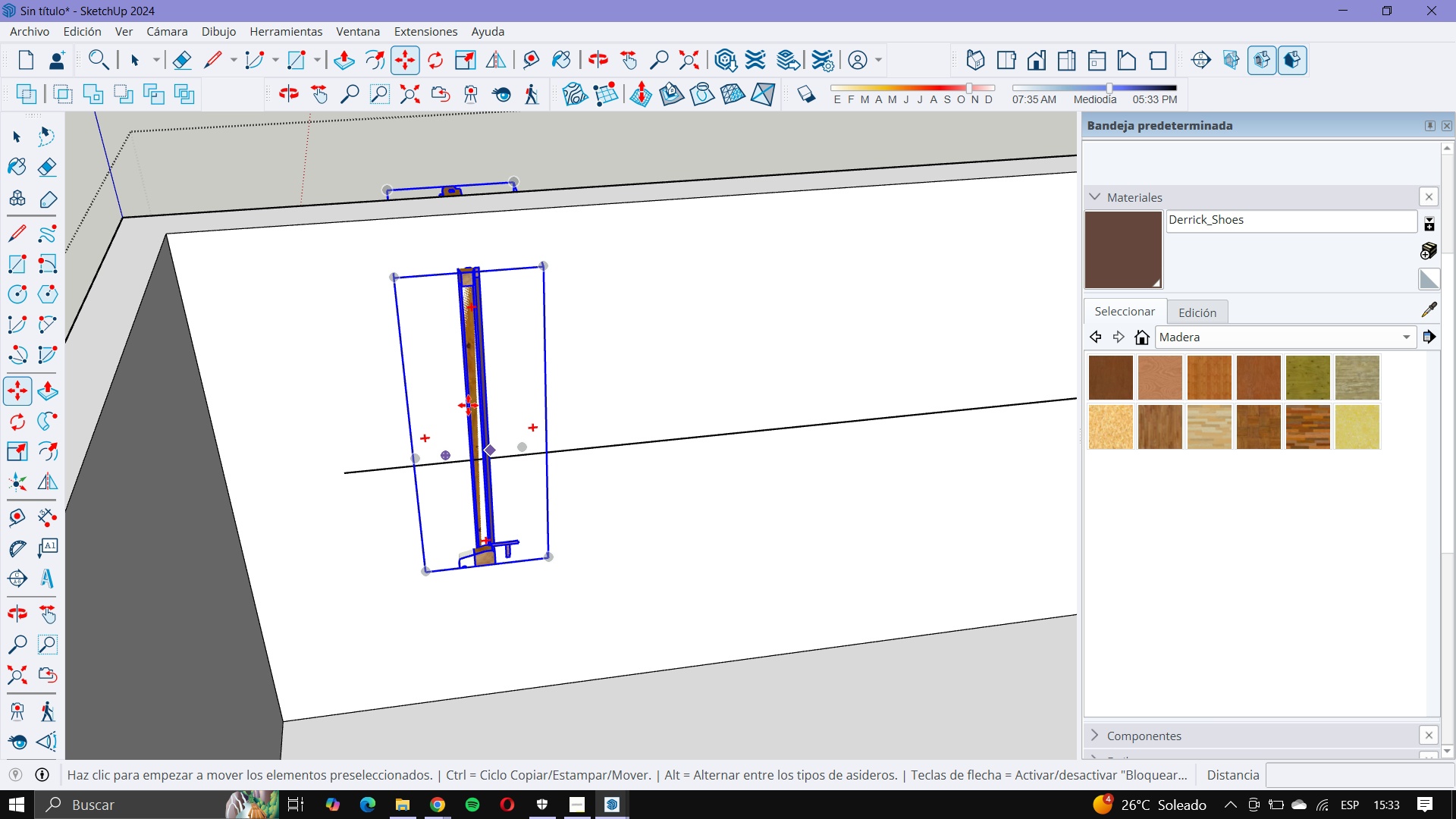 
key(Control+ControlLeft)
 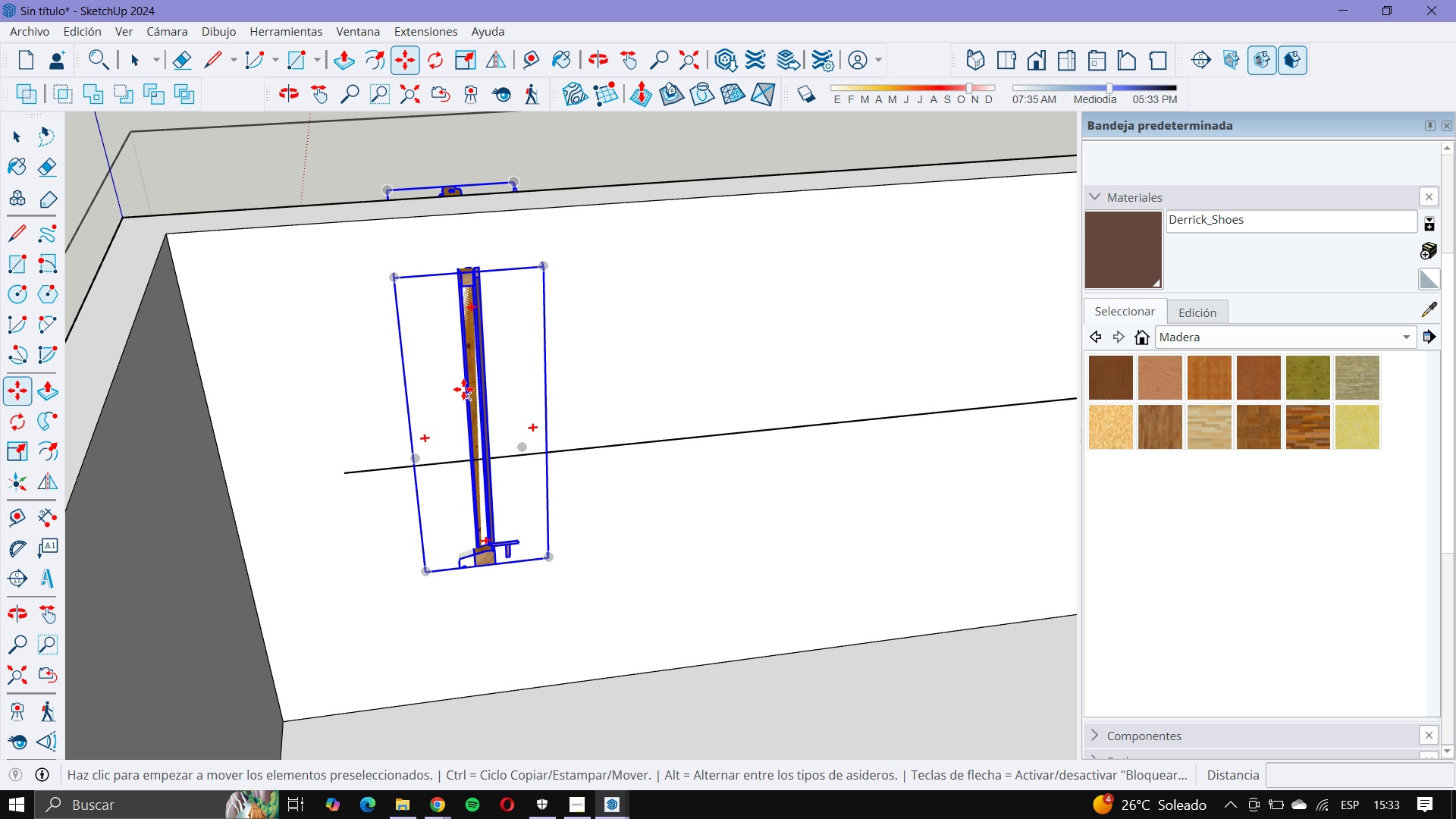 
key(Control+Z)
 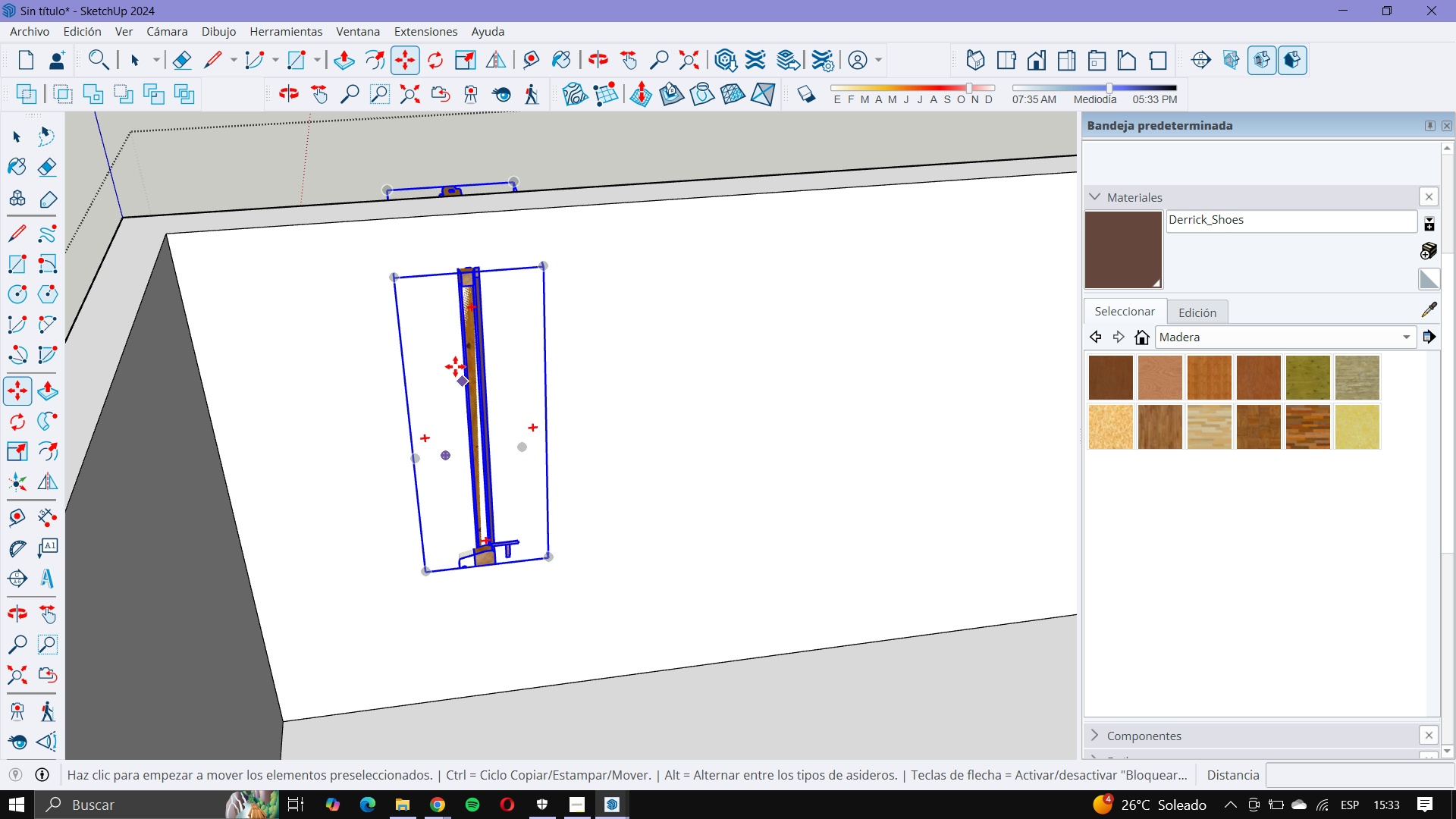 
scroll: coordinate [453, 365], scroll_direction: down, amount: 7.0
 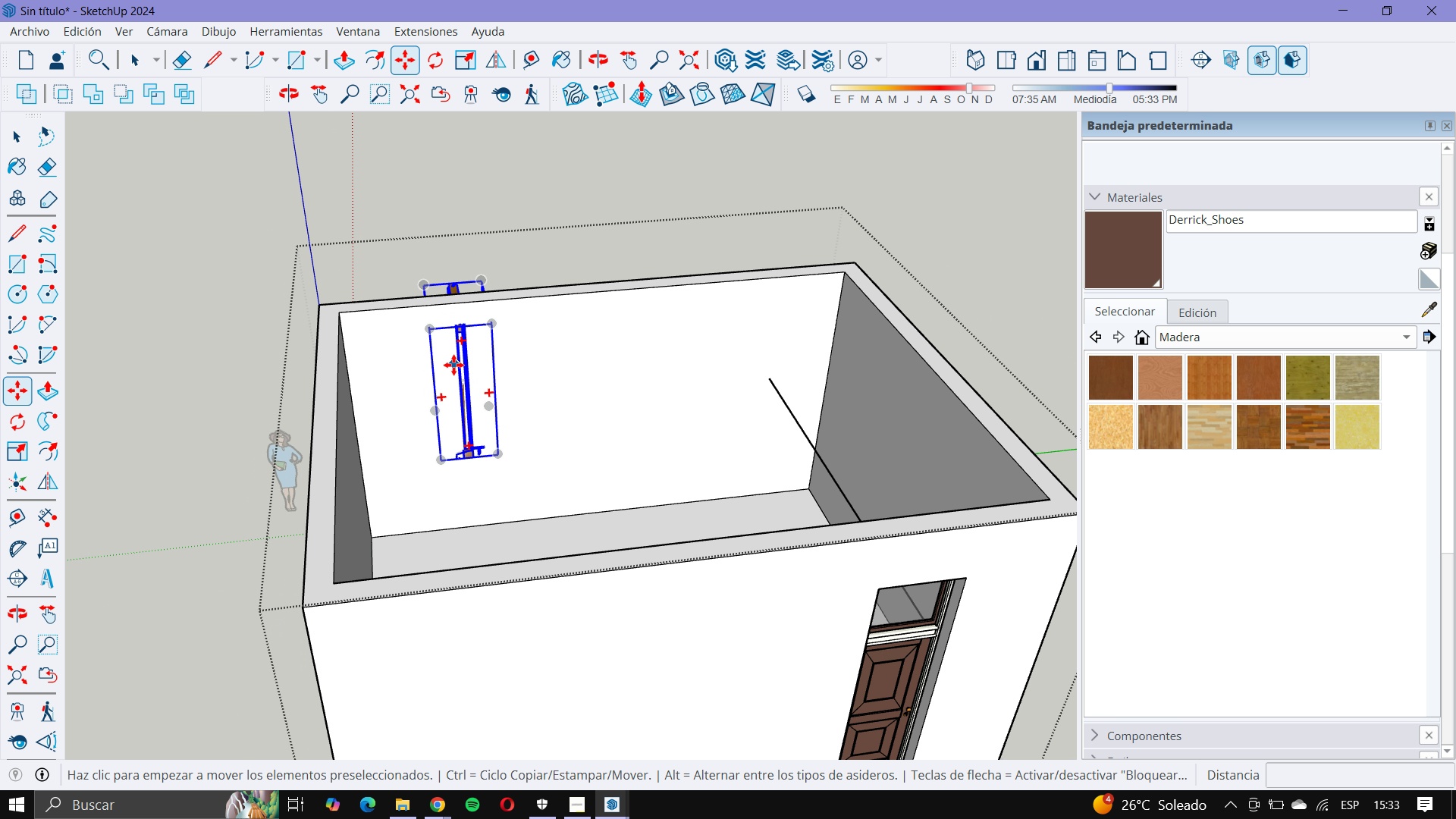 
key(Control+Z)
 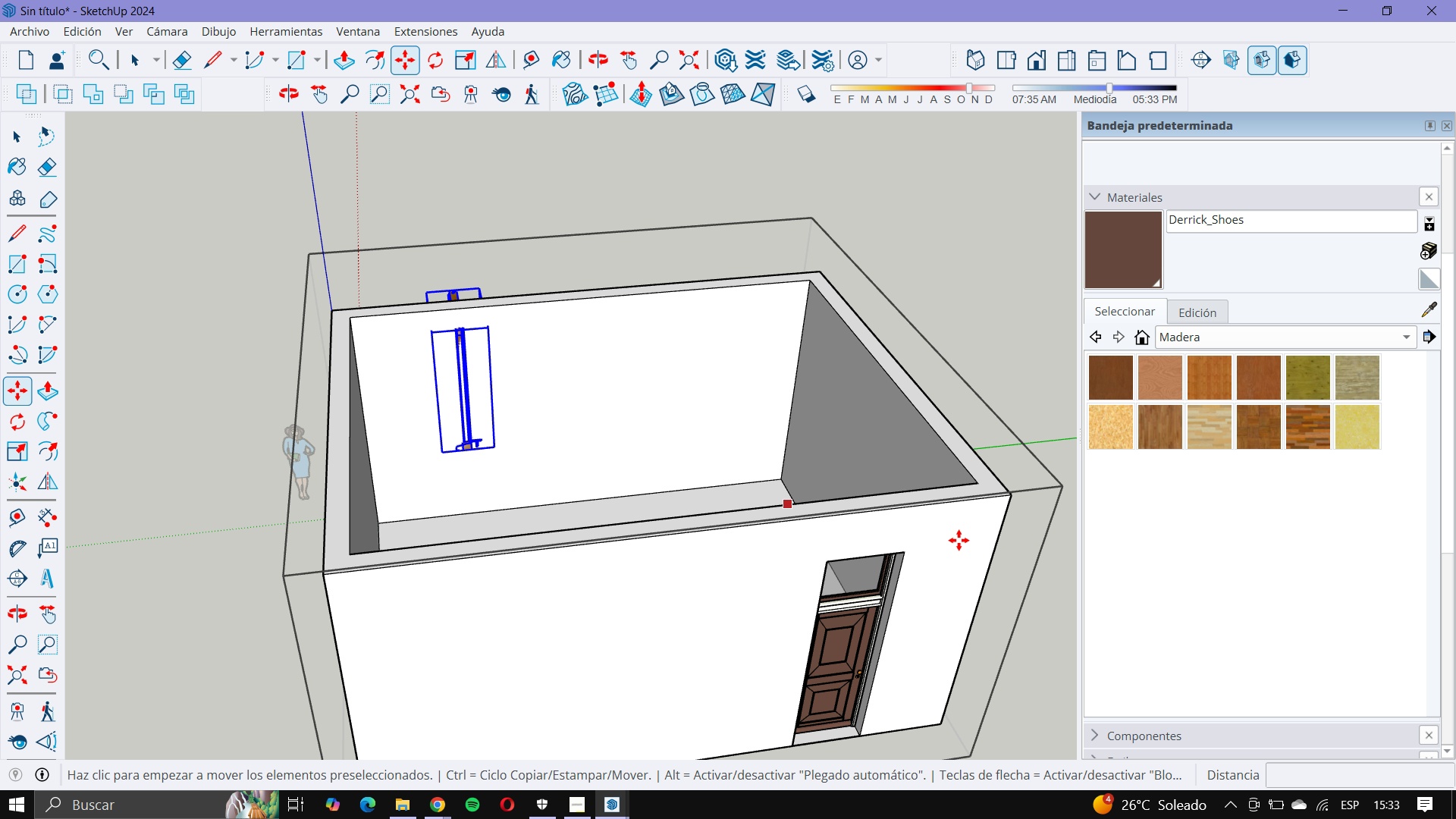 
scroll: coordinate [997, 549], scroll_direction: up, amount: 6.0
 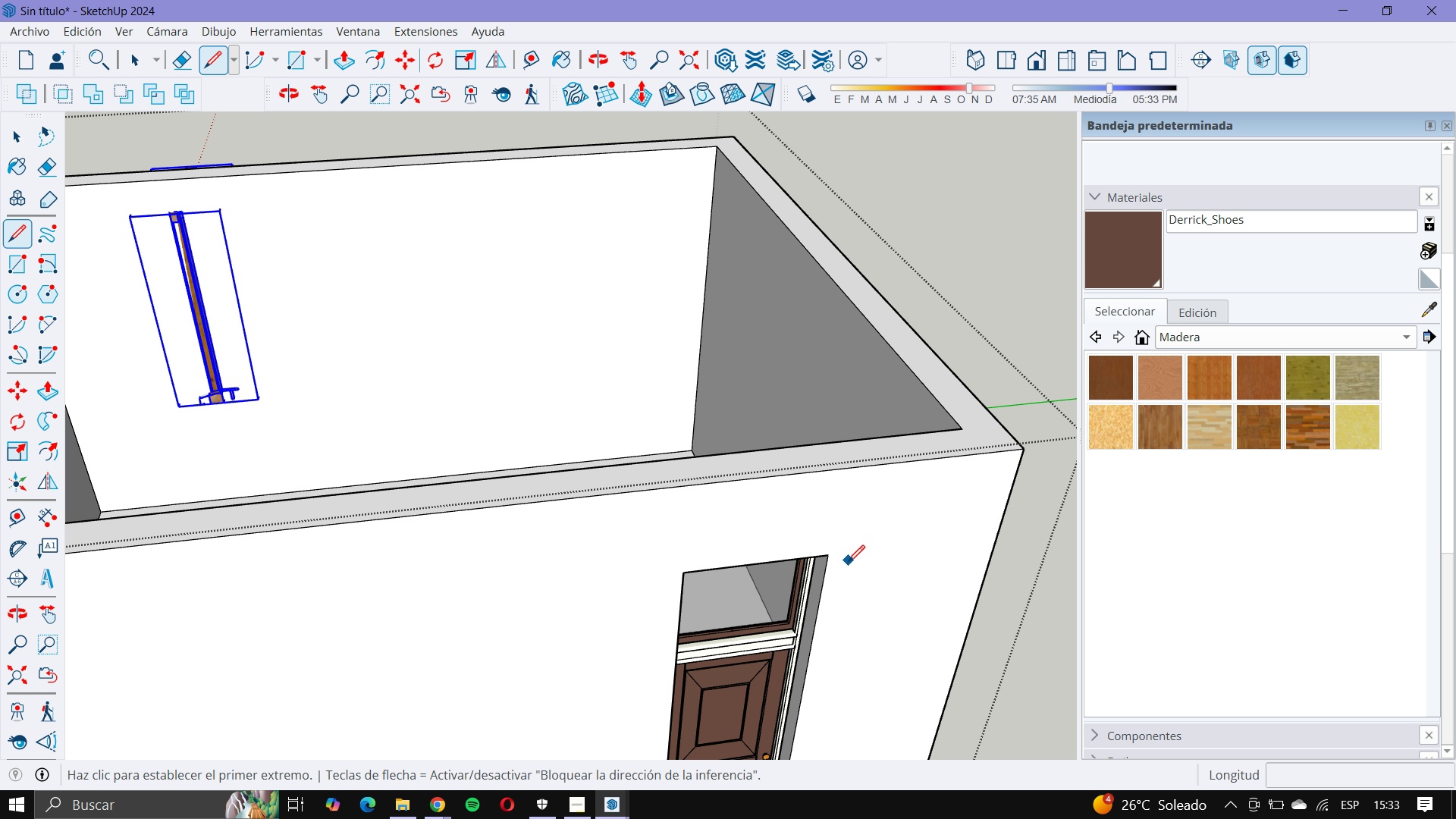 
left_click([832, 557])
 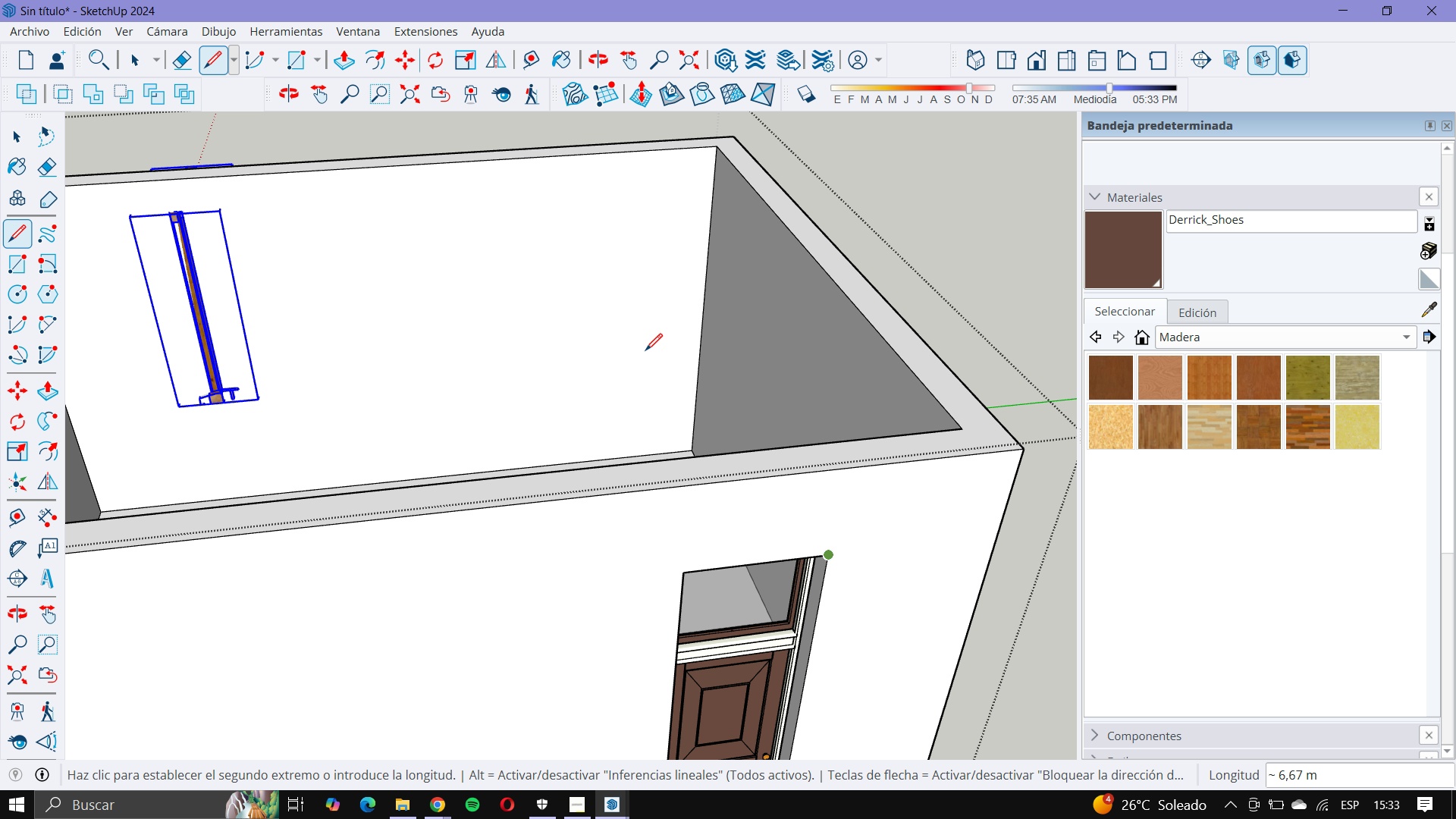 
key(ArrowUp)
 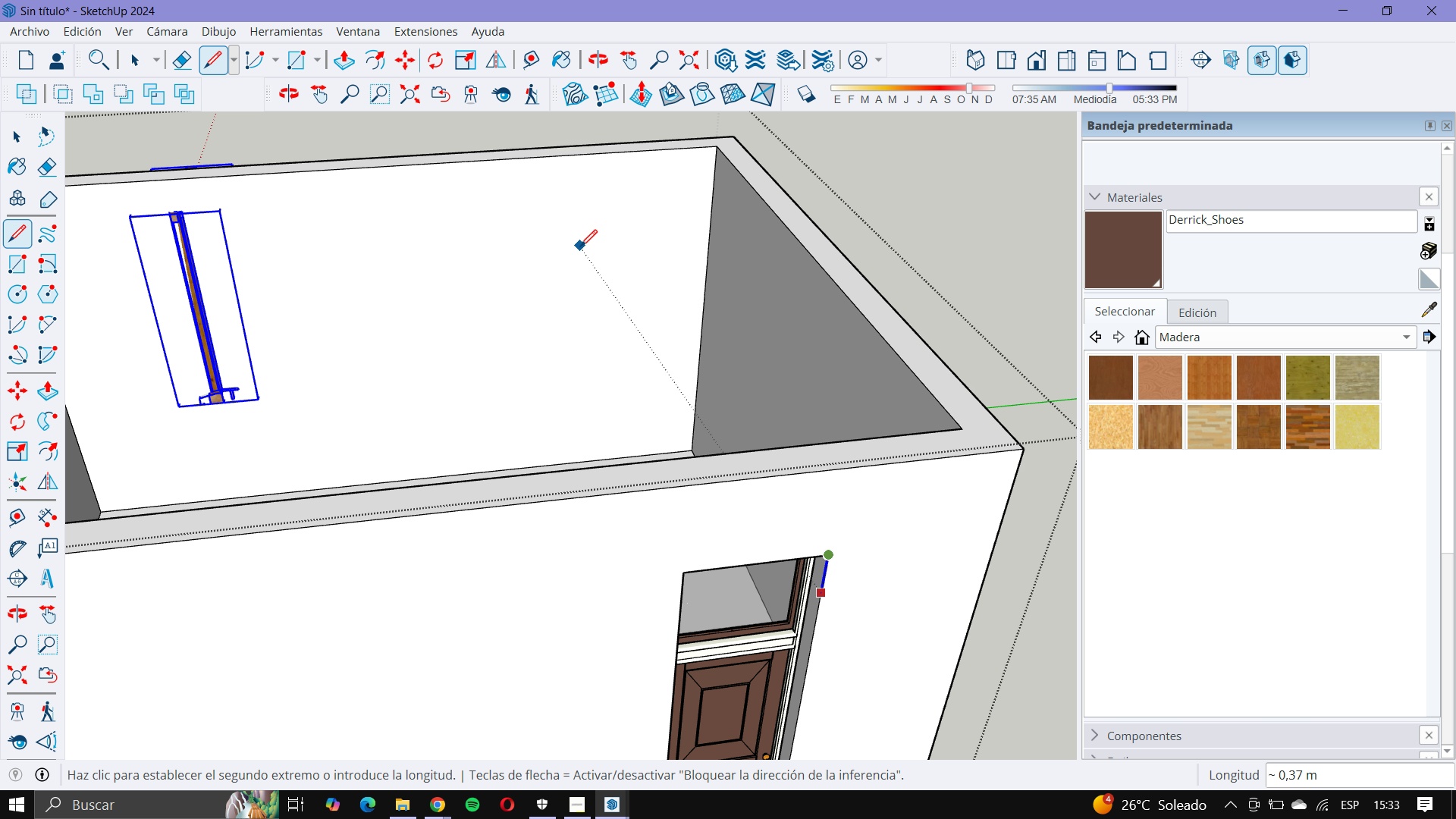 
key(ArrowLeft)
 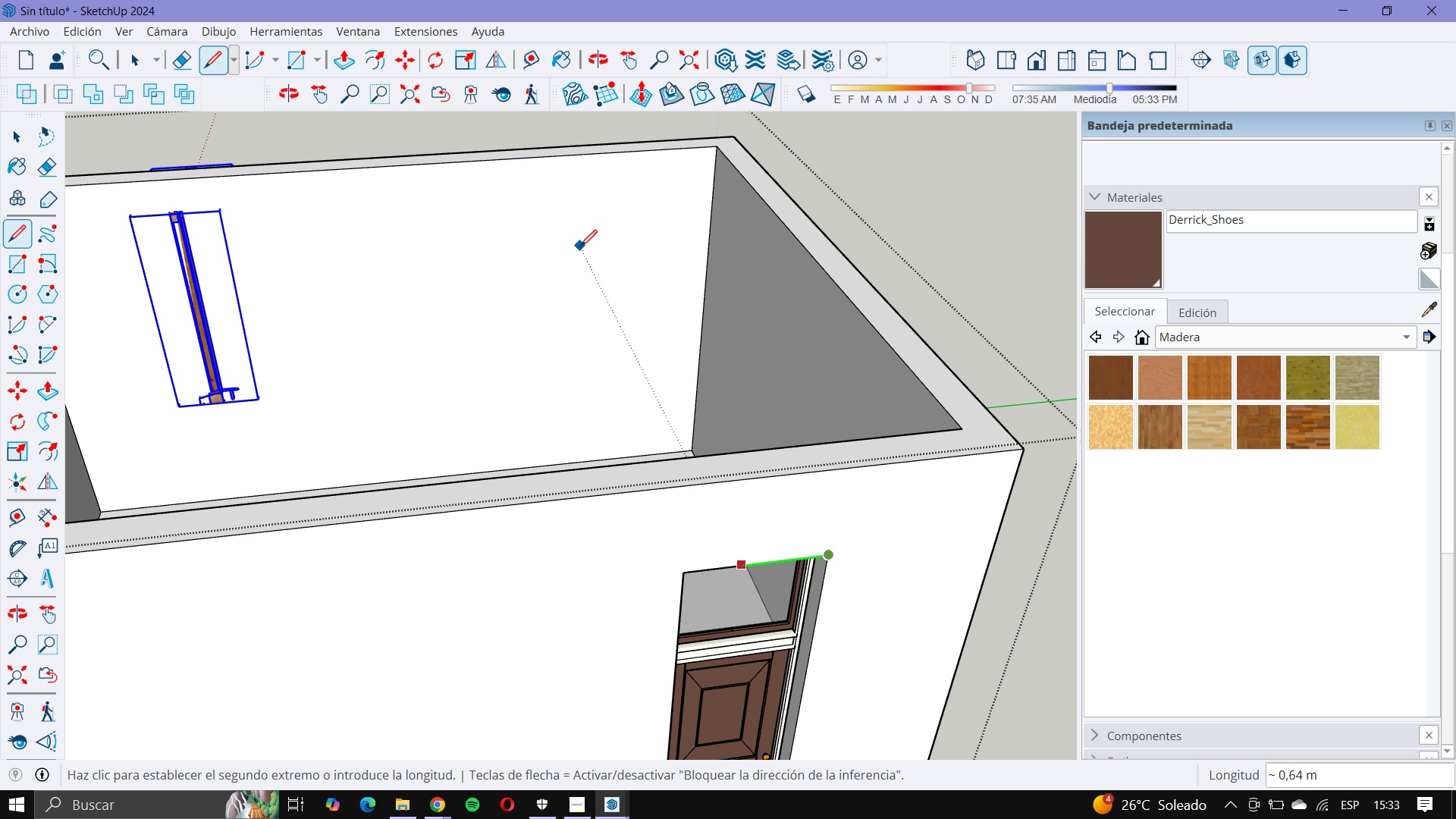 
key(ArrowRight)
 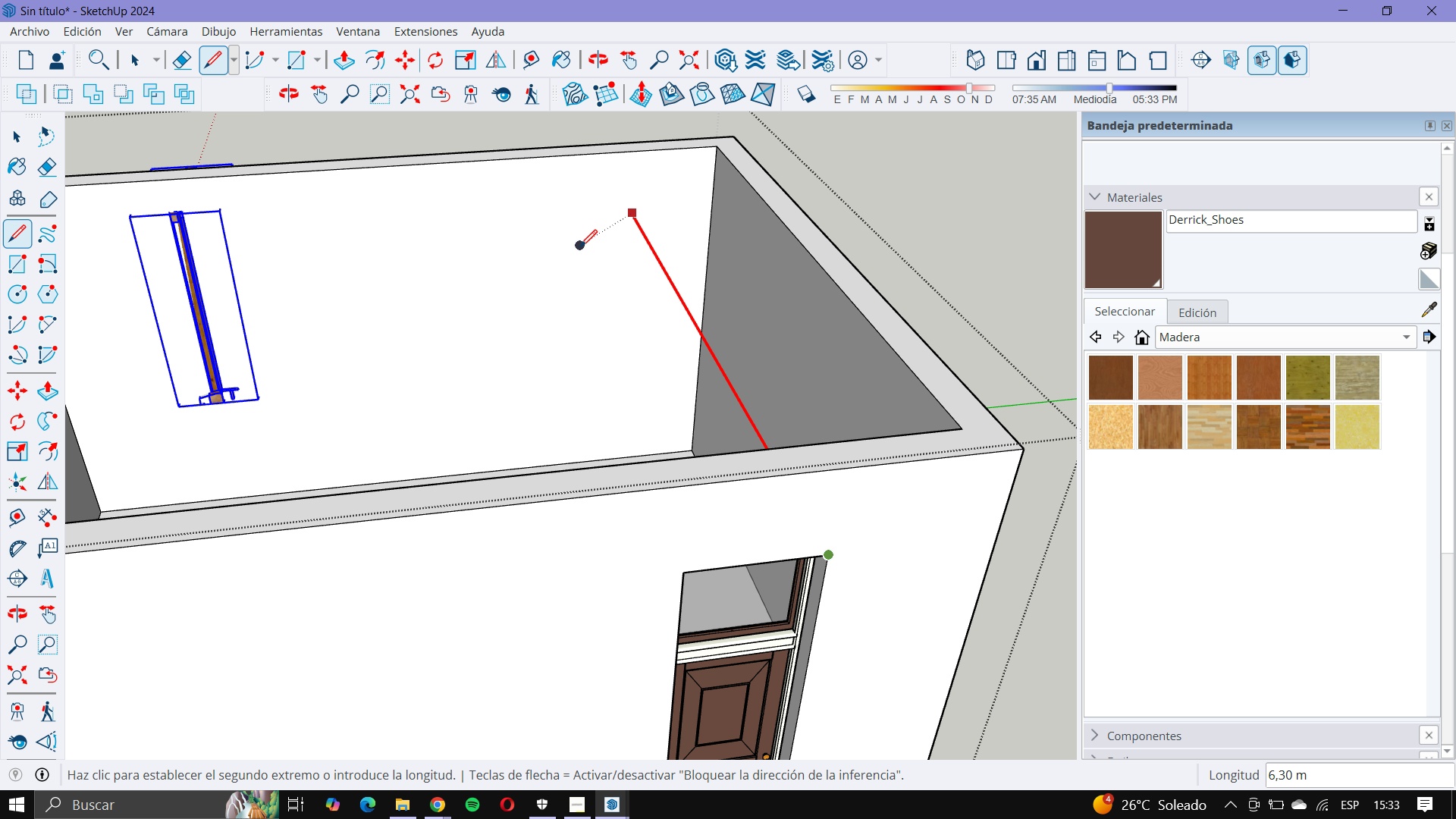 
key(ArrowUp)
 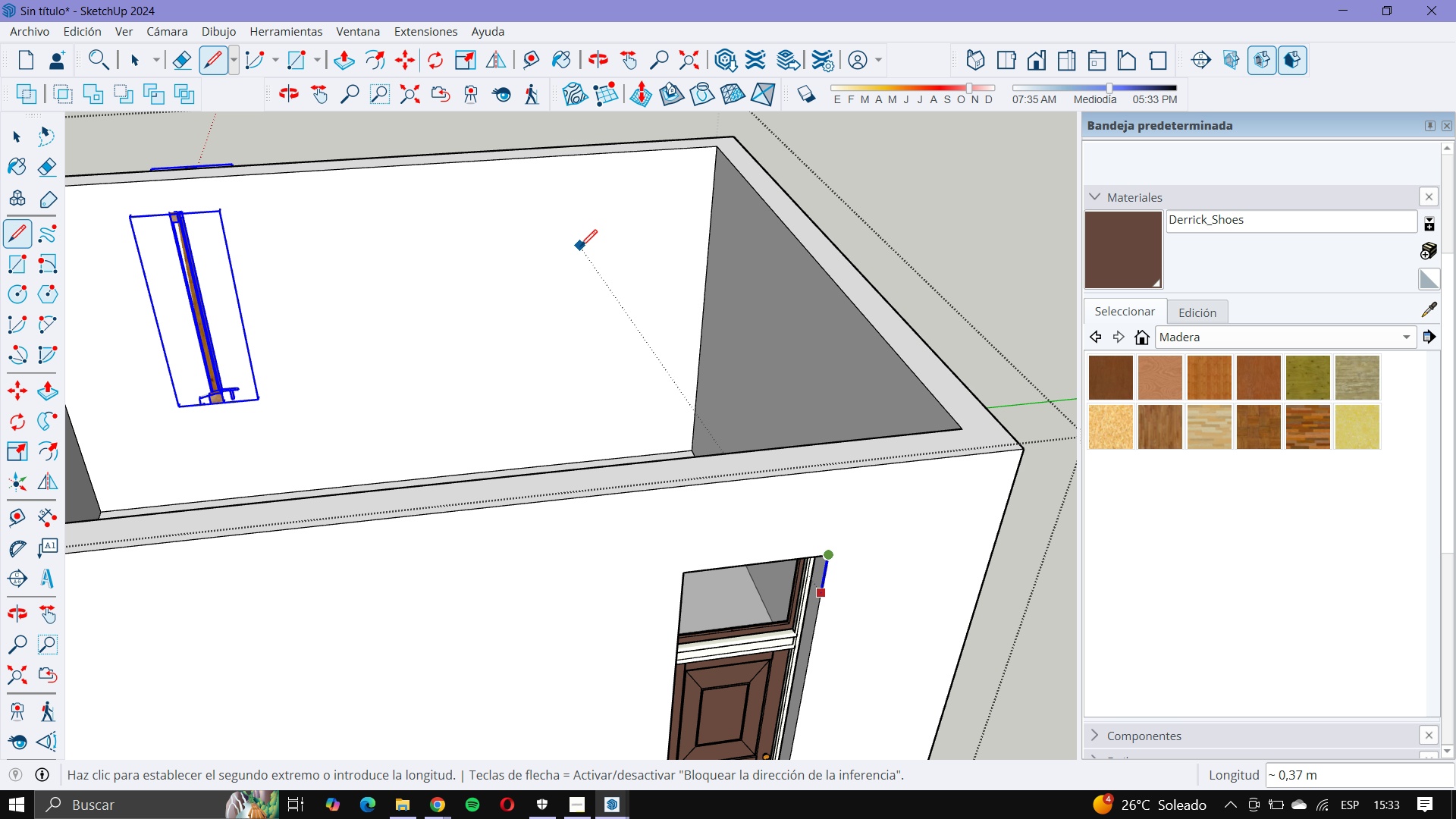 
key(ArrowLeft)
 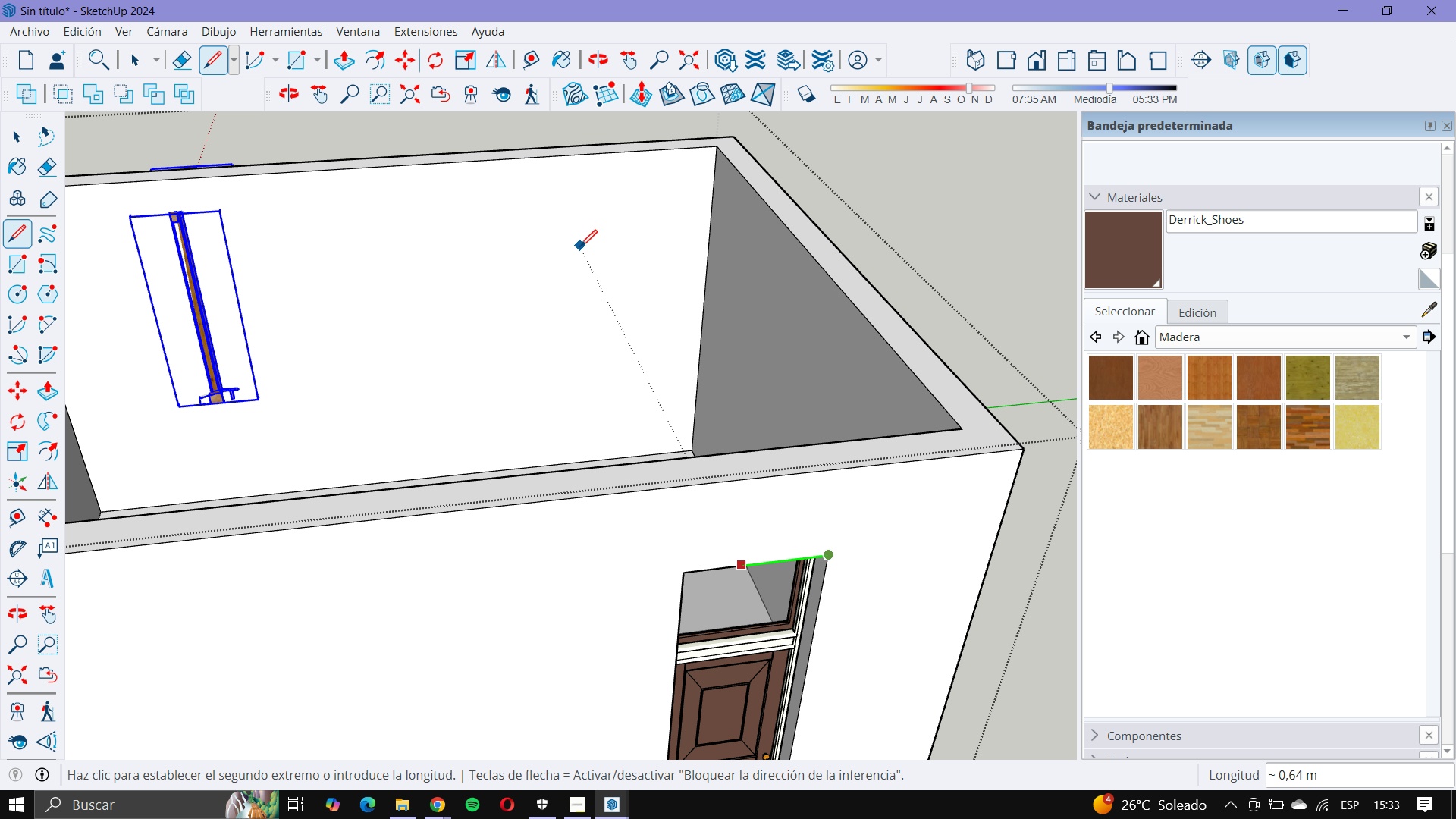 
key(ArrowUp)
 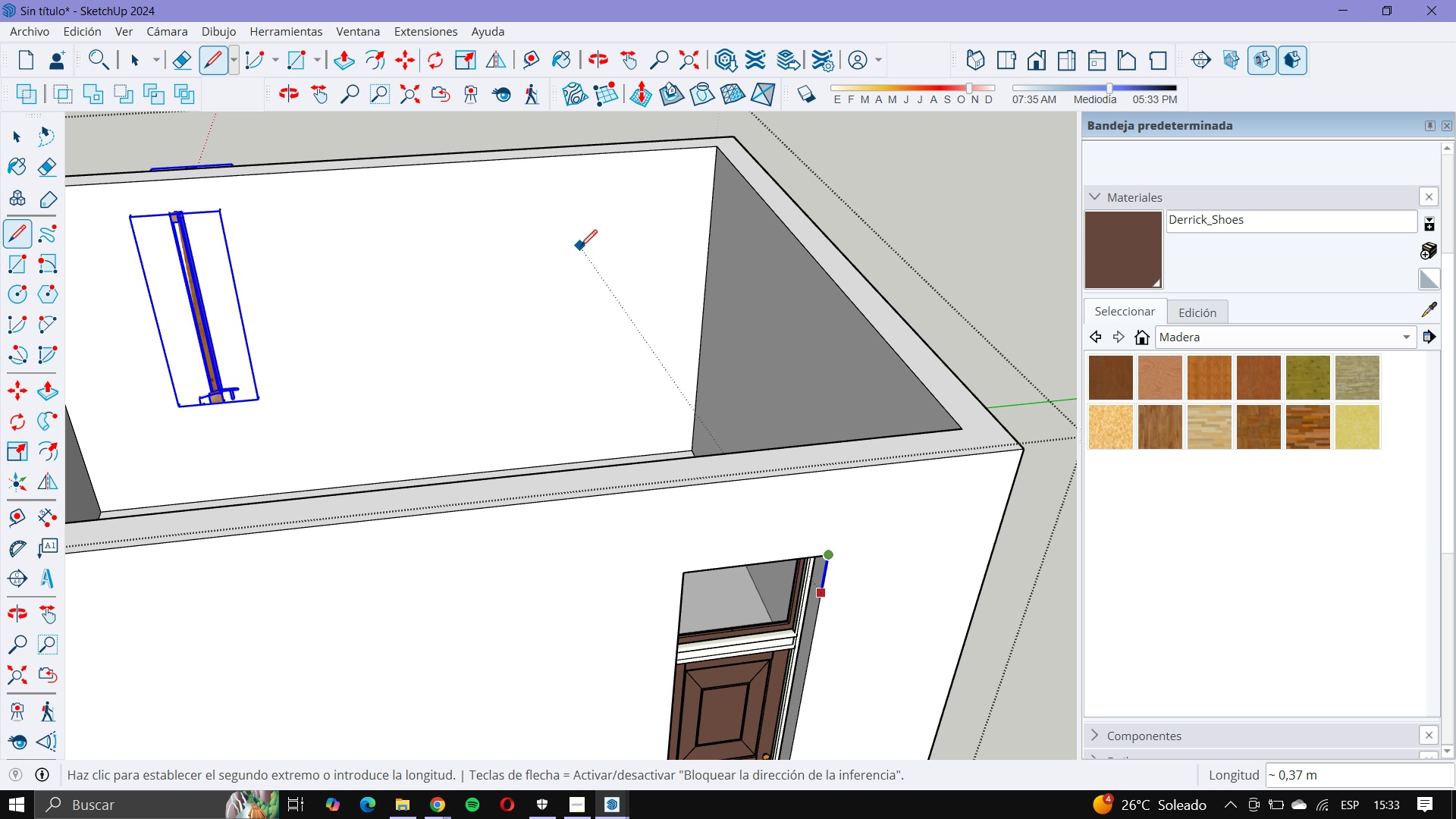 
key(ArrowUp)
 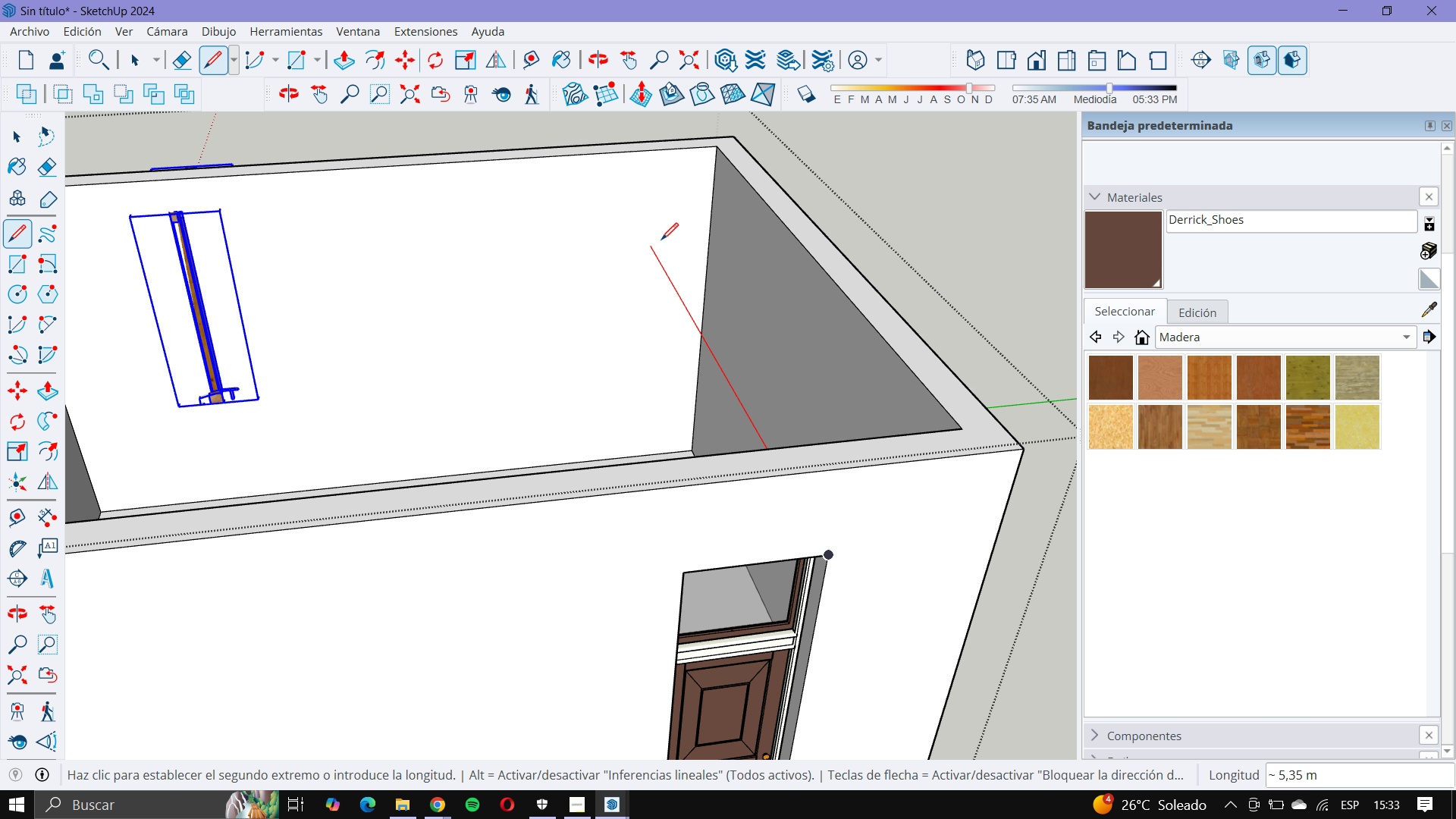 
key(ArrowRight)
 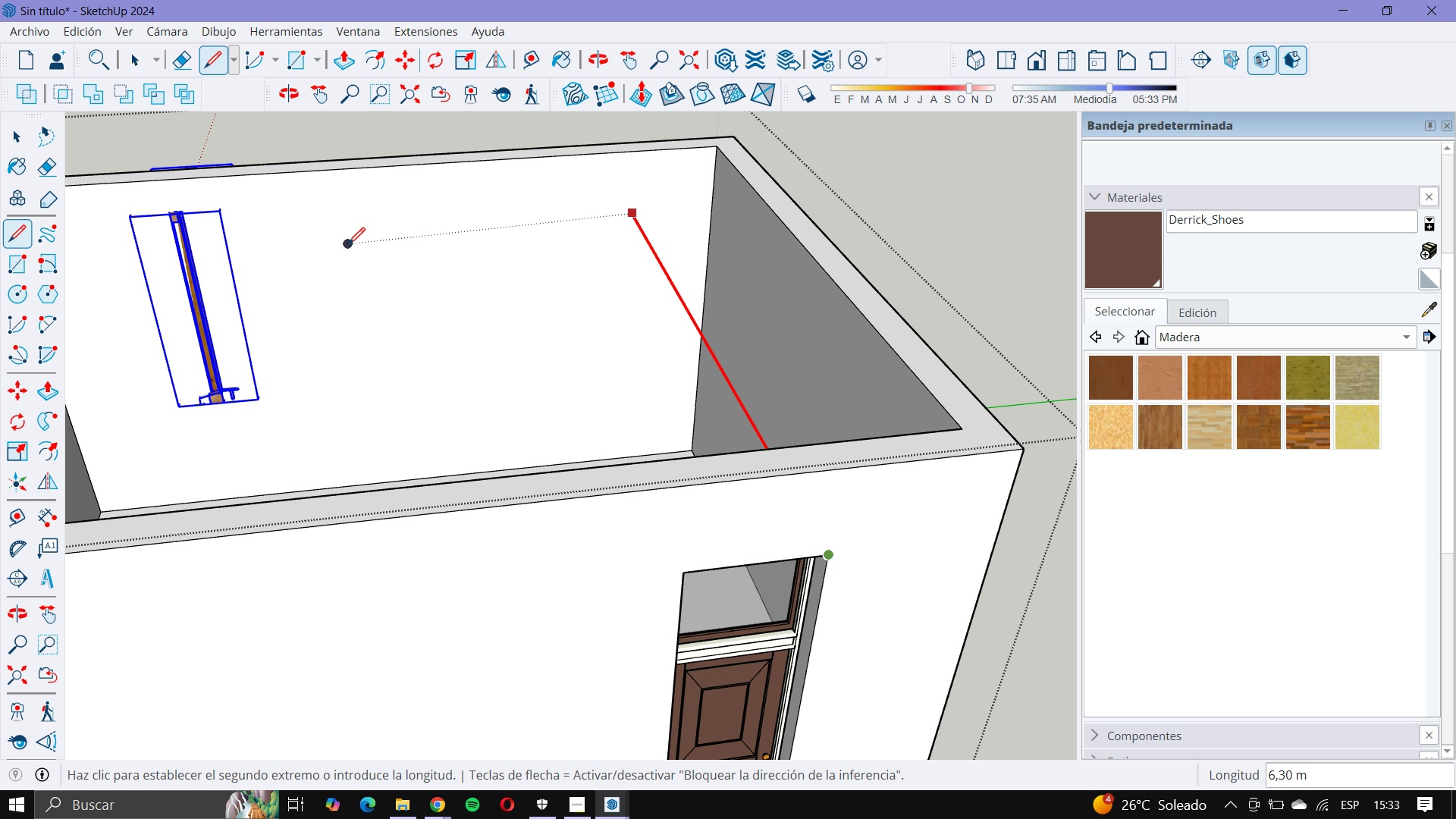 
left_click([348, 244])
 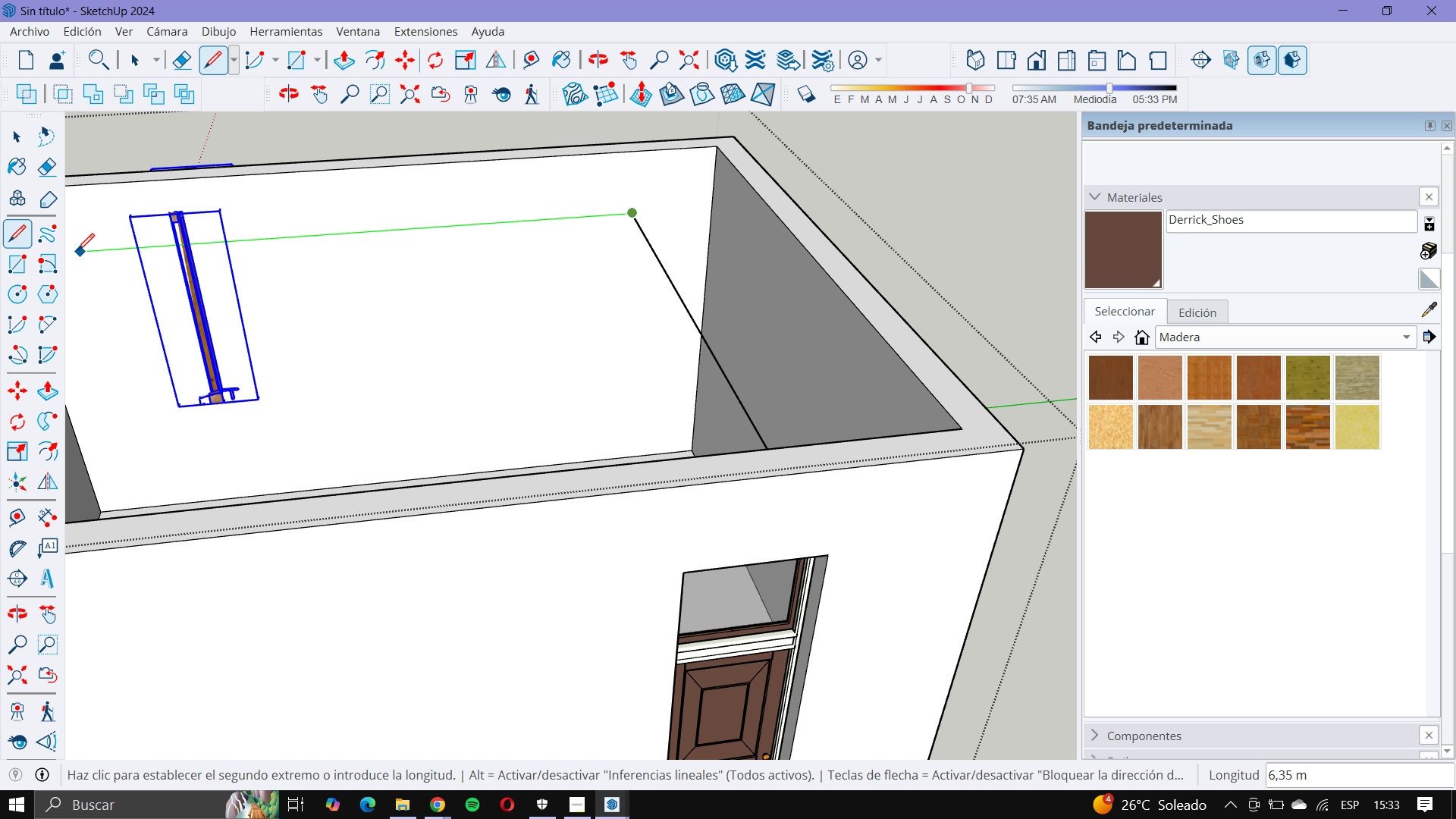 
left_click([77, 250])
 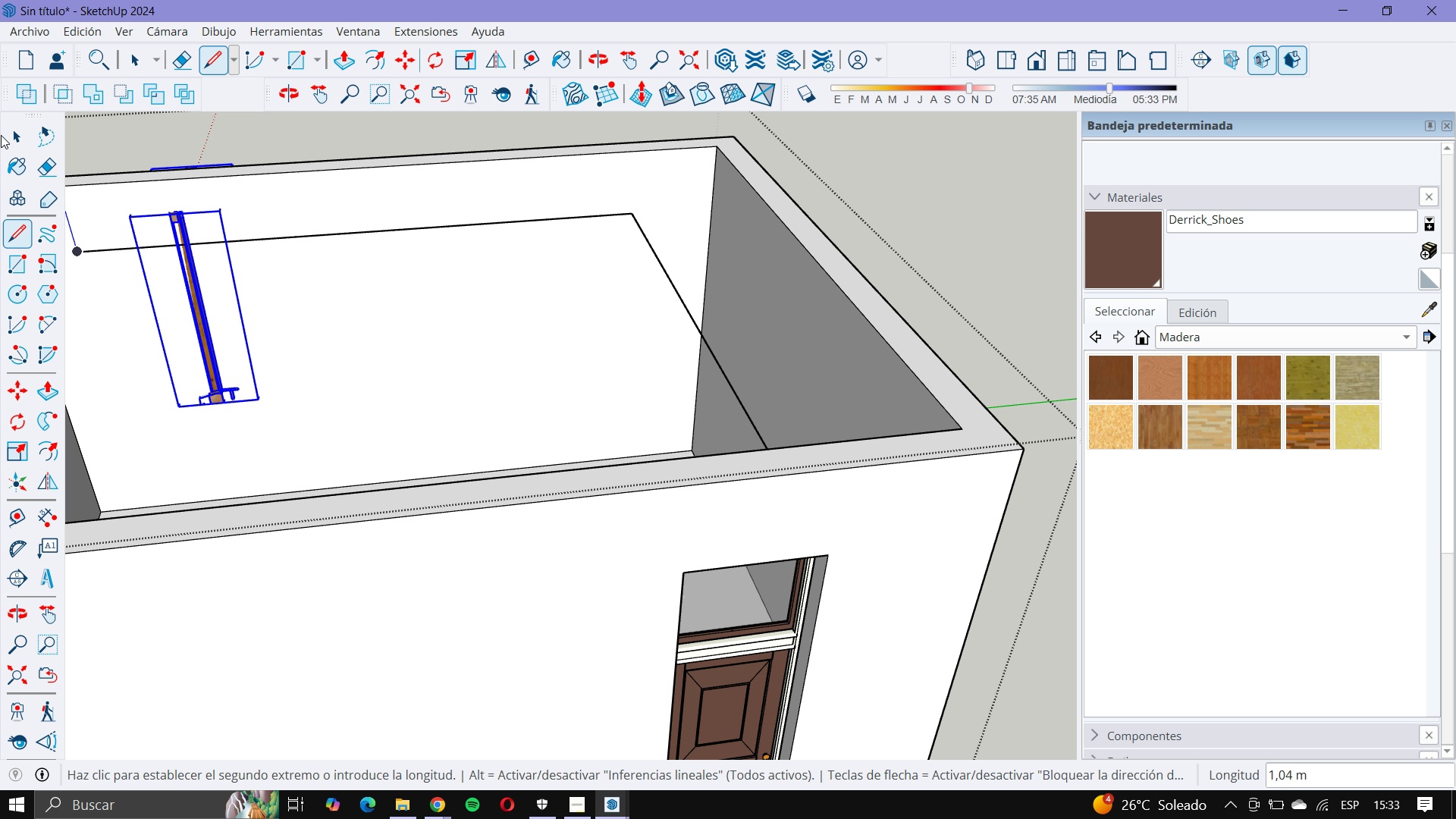 
left_click([9, 133])
 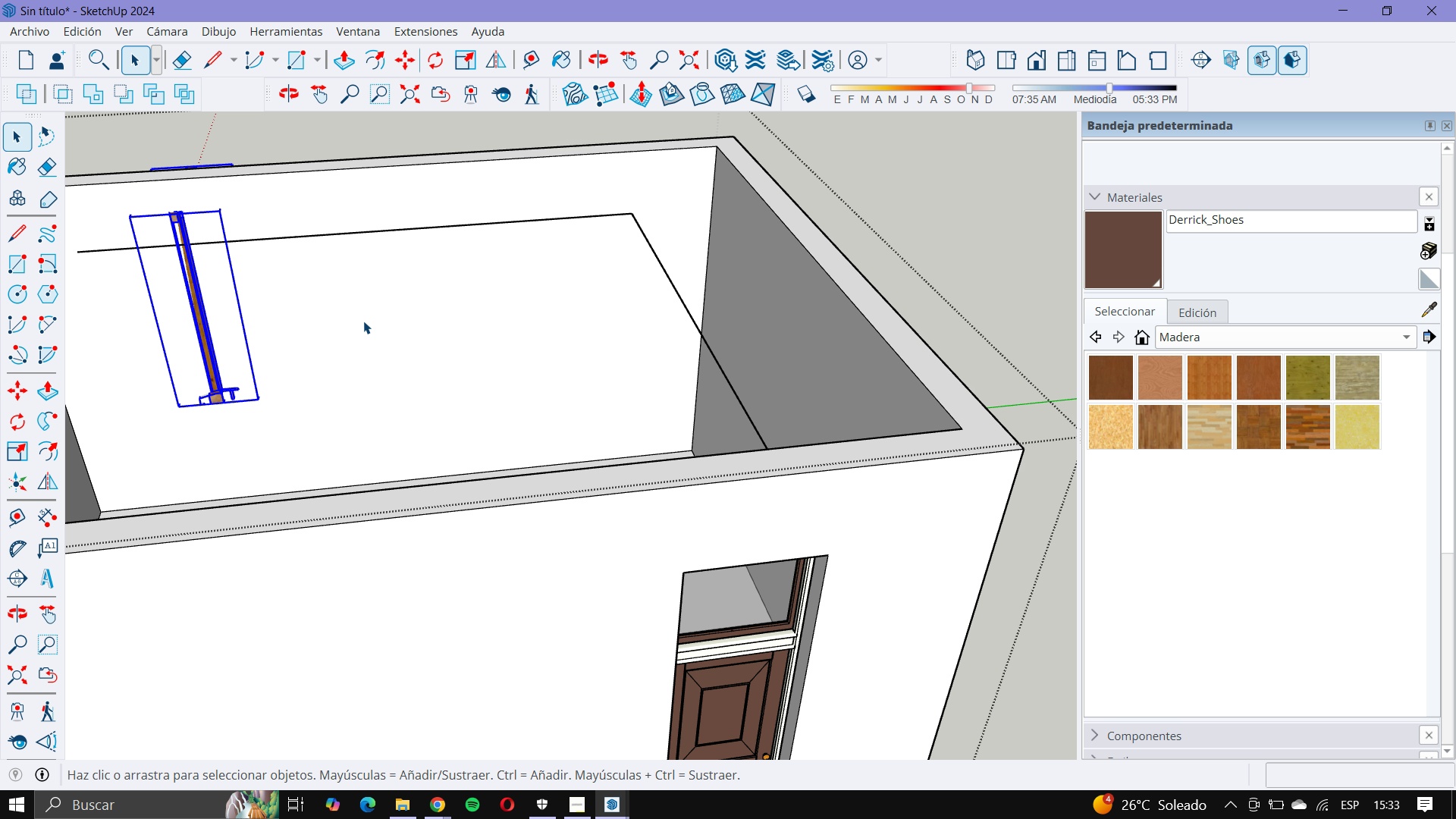 
double_click([363, 321])
 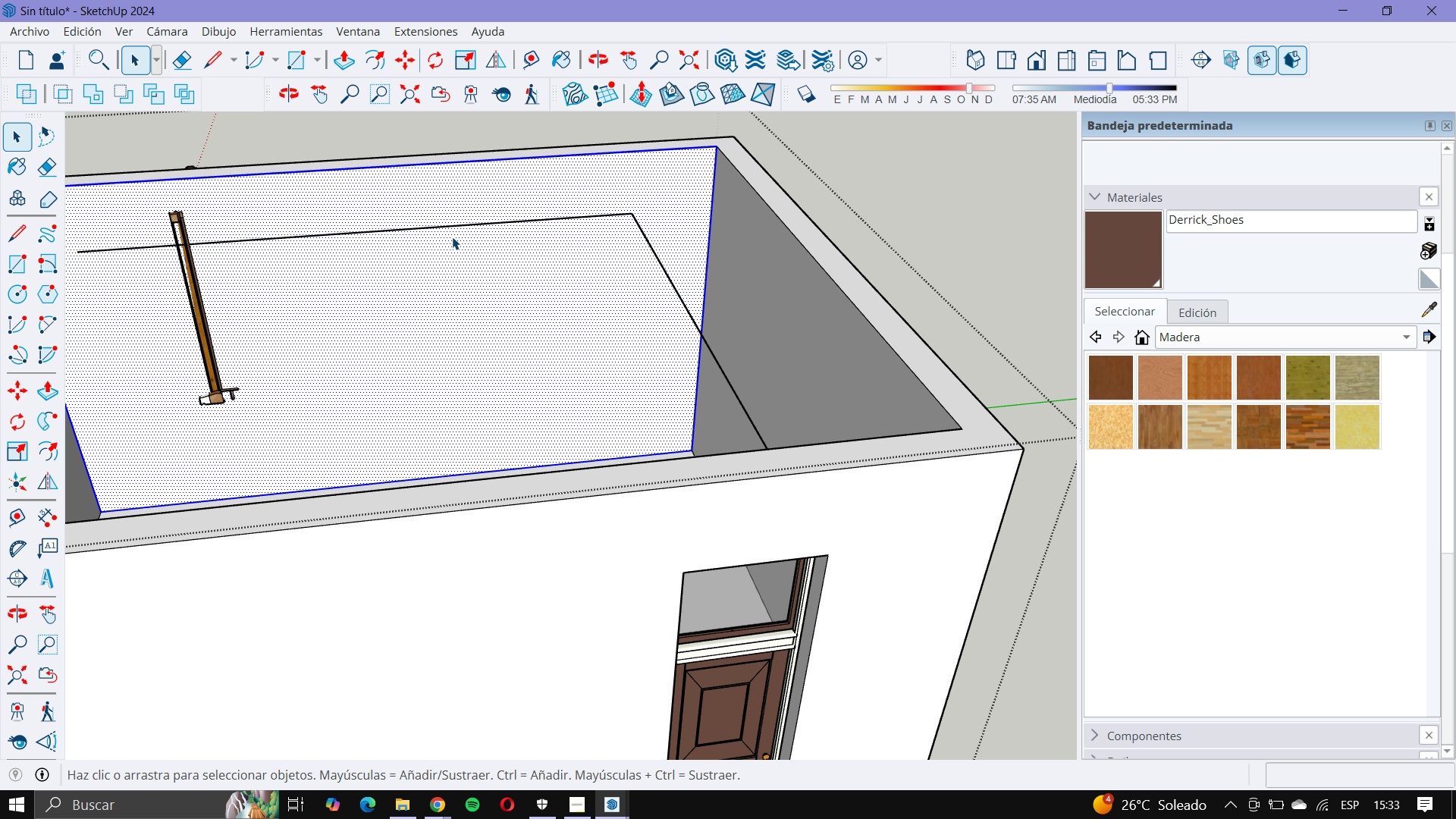 
key(Escape)
 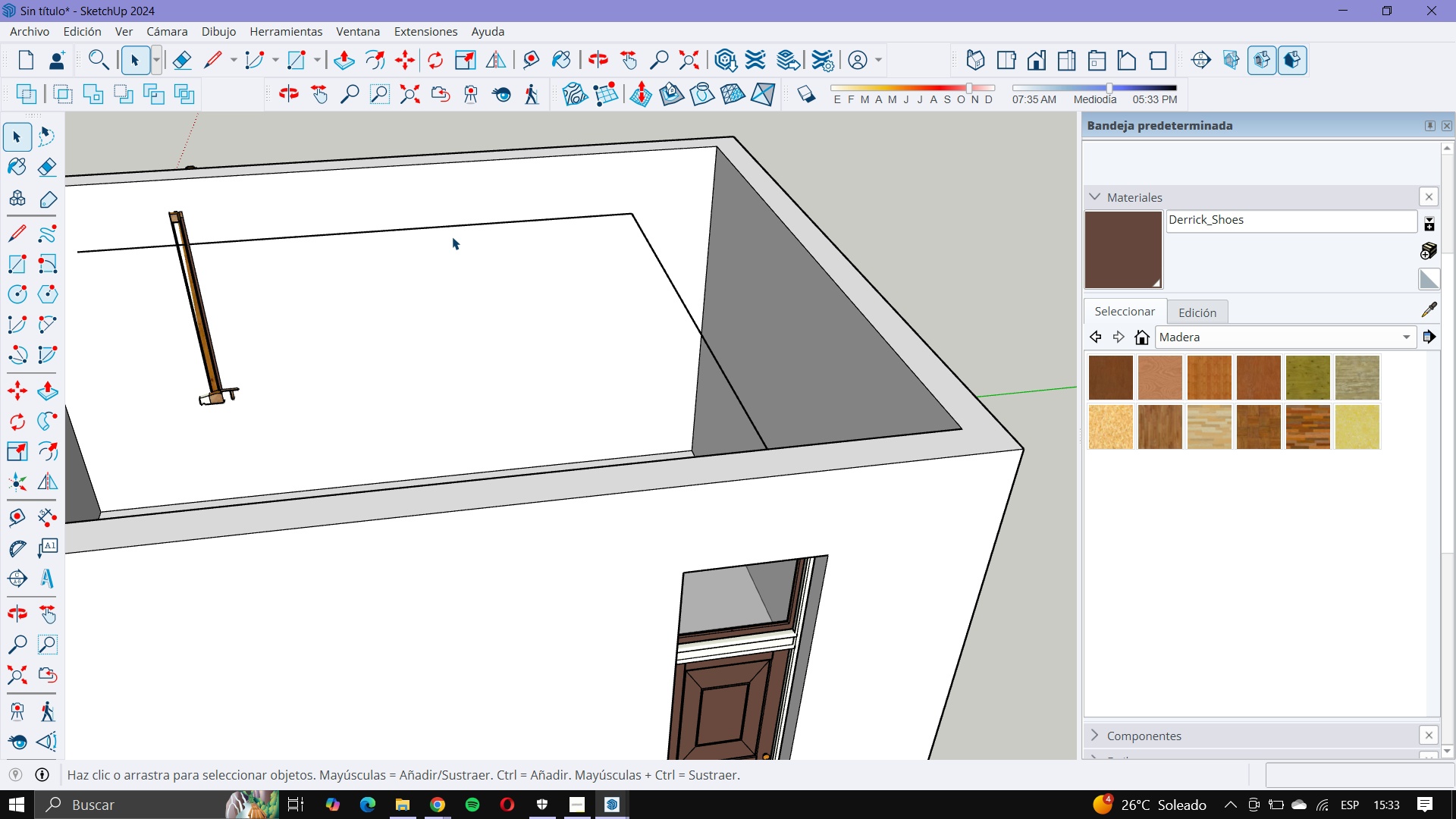 
left_click([452, 237])
 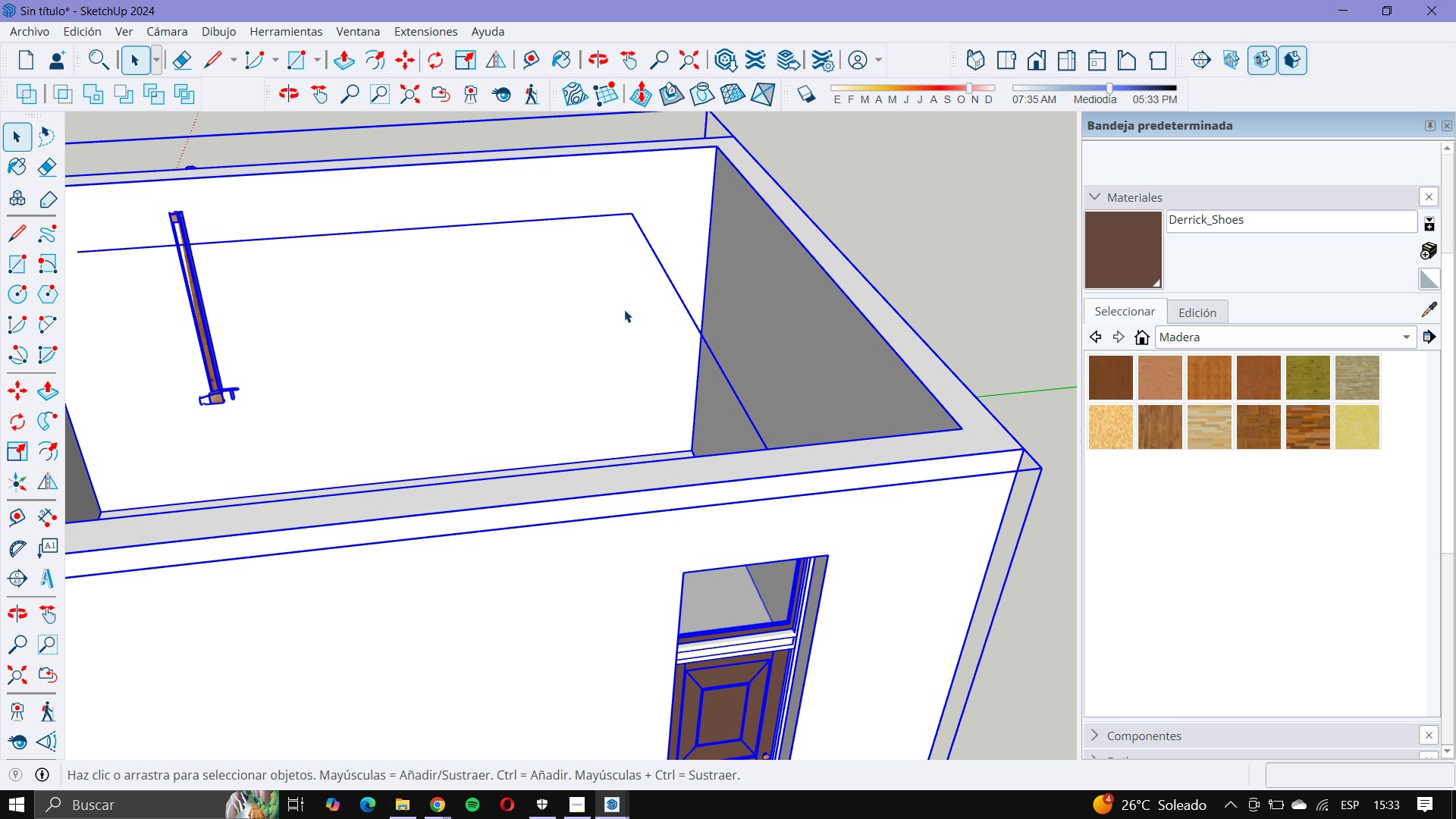 
scroll: coordinate [648, 319], scroll_direction: down, amount: 2.0
 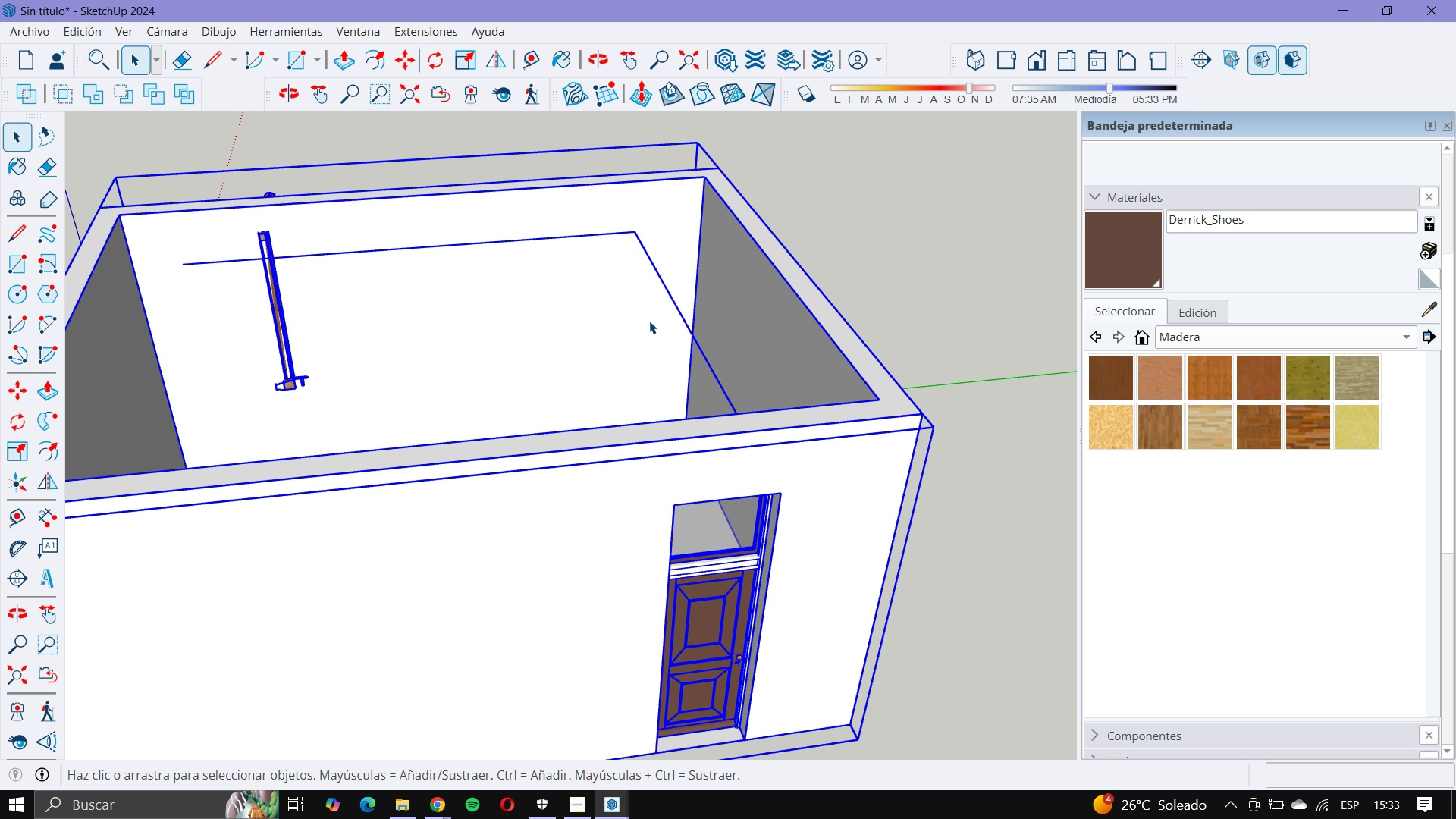 
double_click([649, 321])
 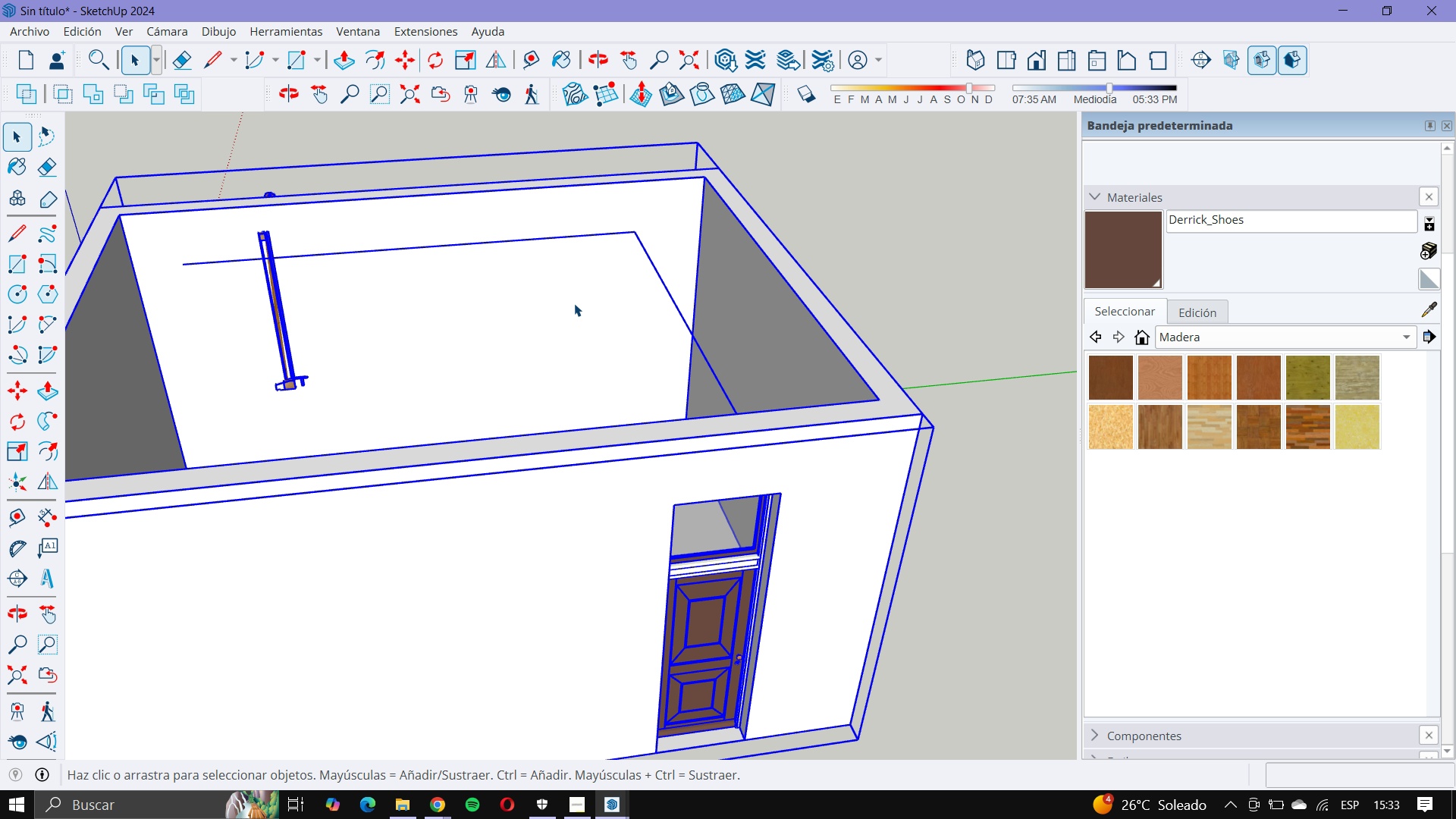 
triple_click([574, 303])
 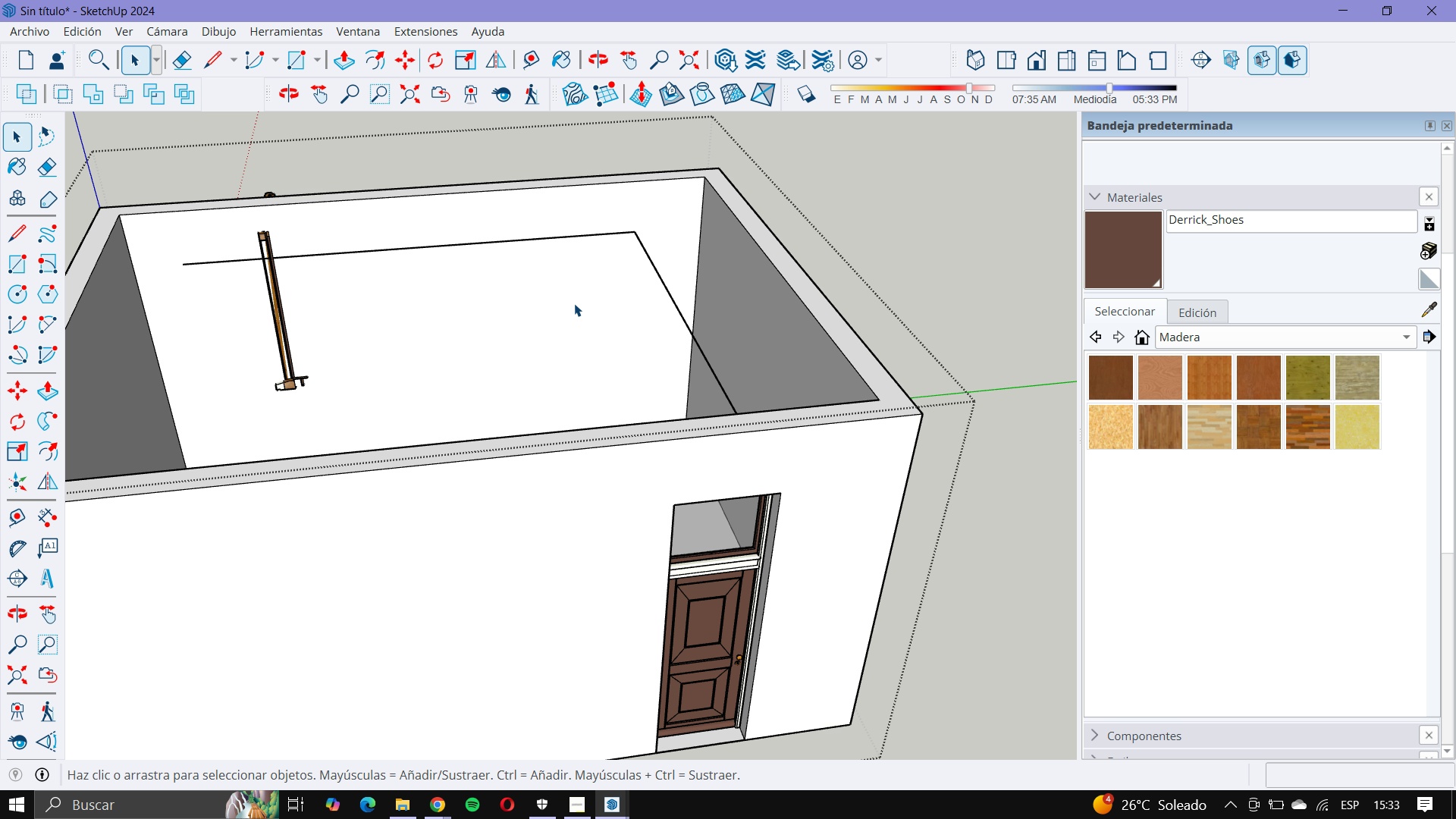 
triple_click([574, 303])
 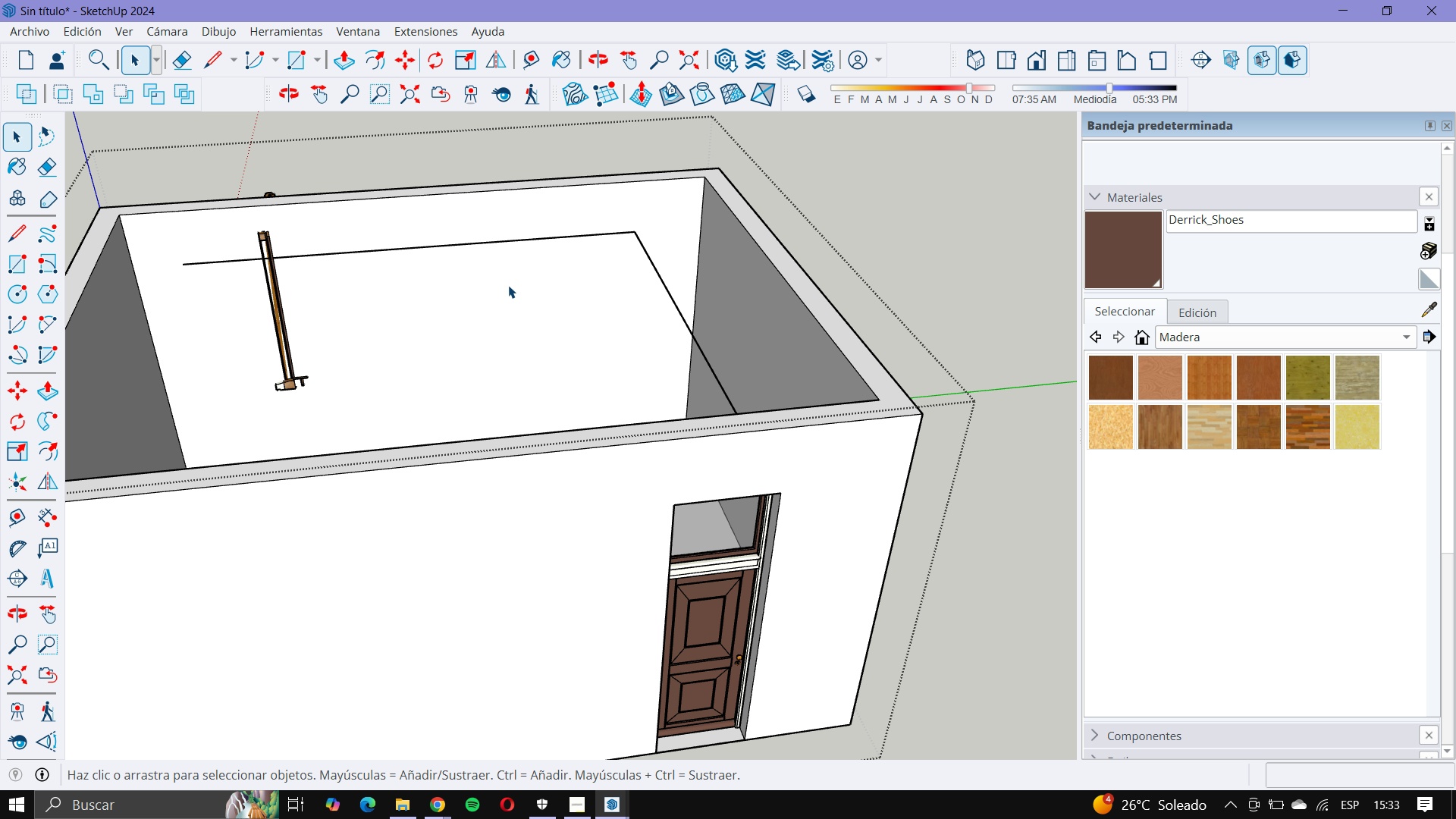 
triple_click([508, 285])
 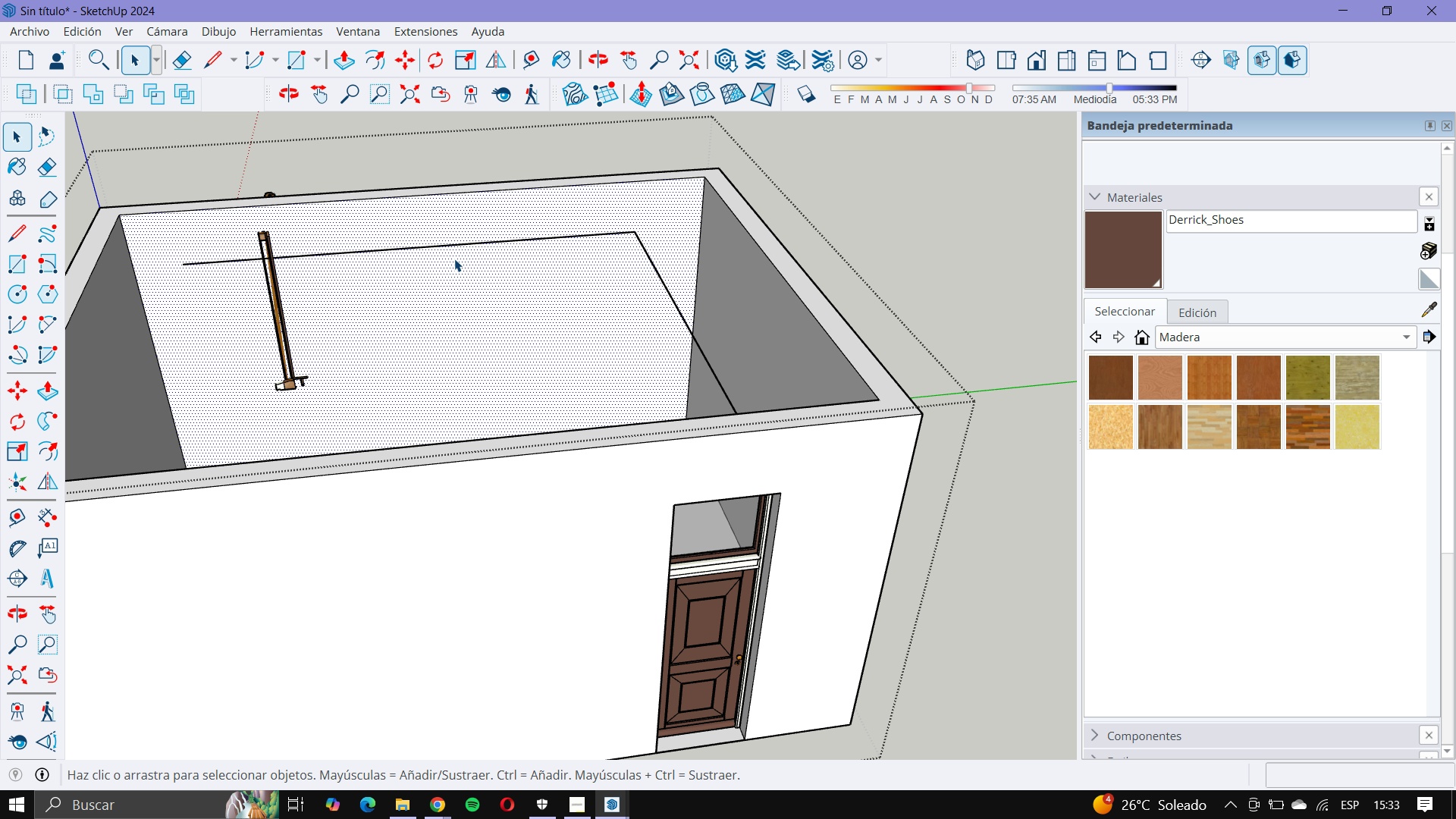 
scroll: coordinate [171, 235], scroll_direction: up, amount: 8.0
 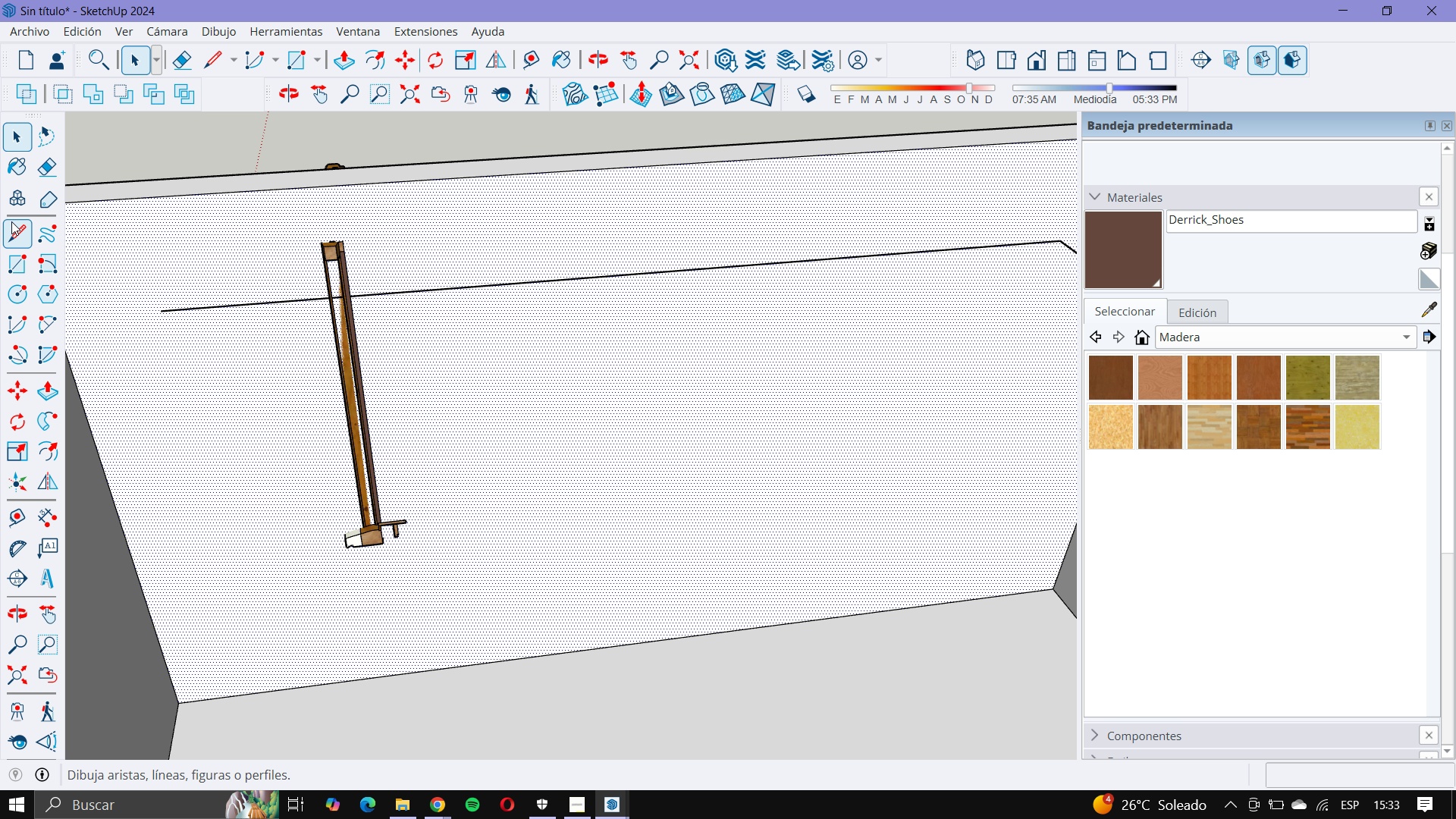 
left_click([11, 221])
 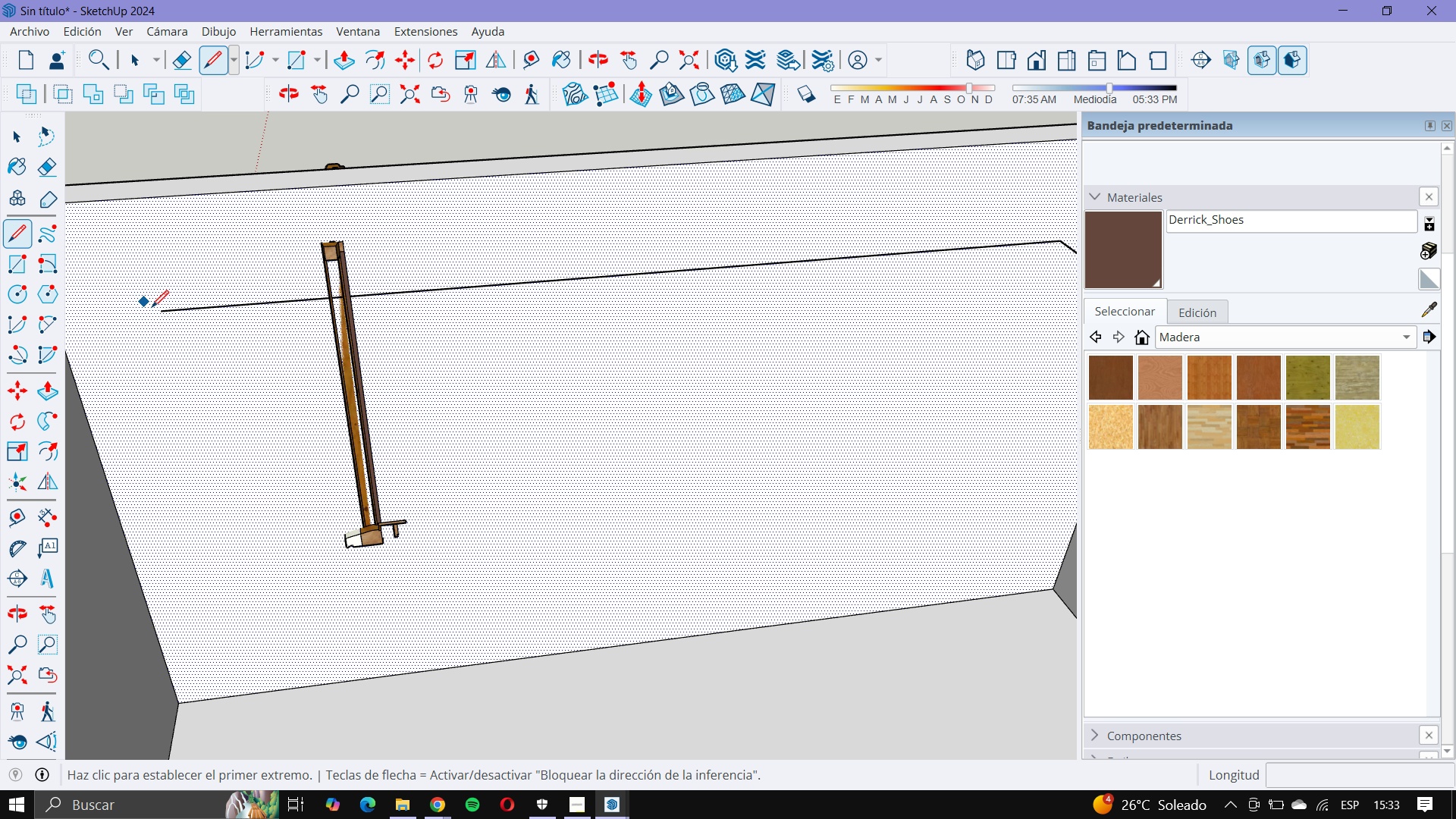 
scroll: coordinate [275, 377], scroll_direction: down, amount: 5.0
 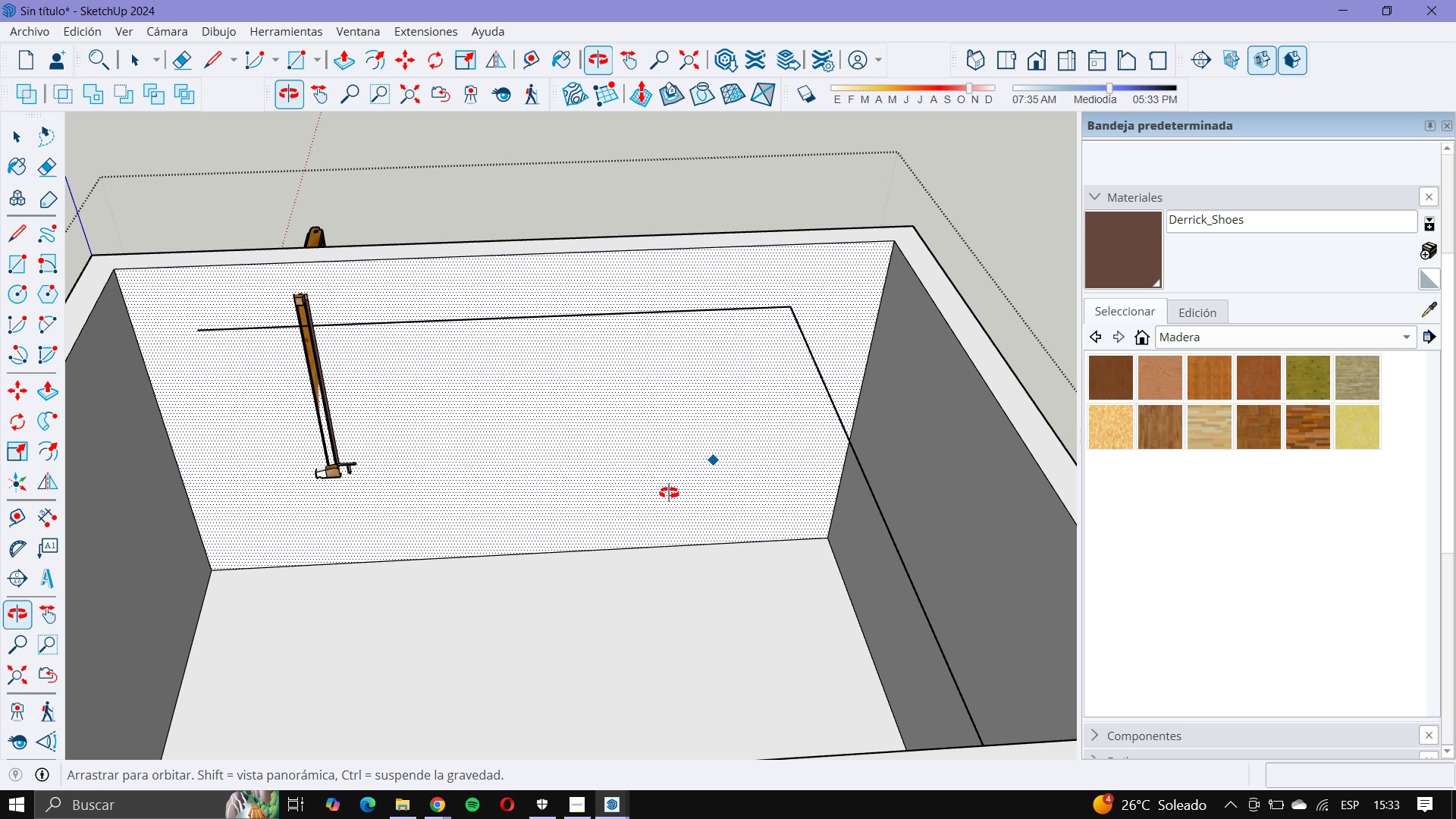 
mouse_move([155, 265])
 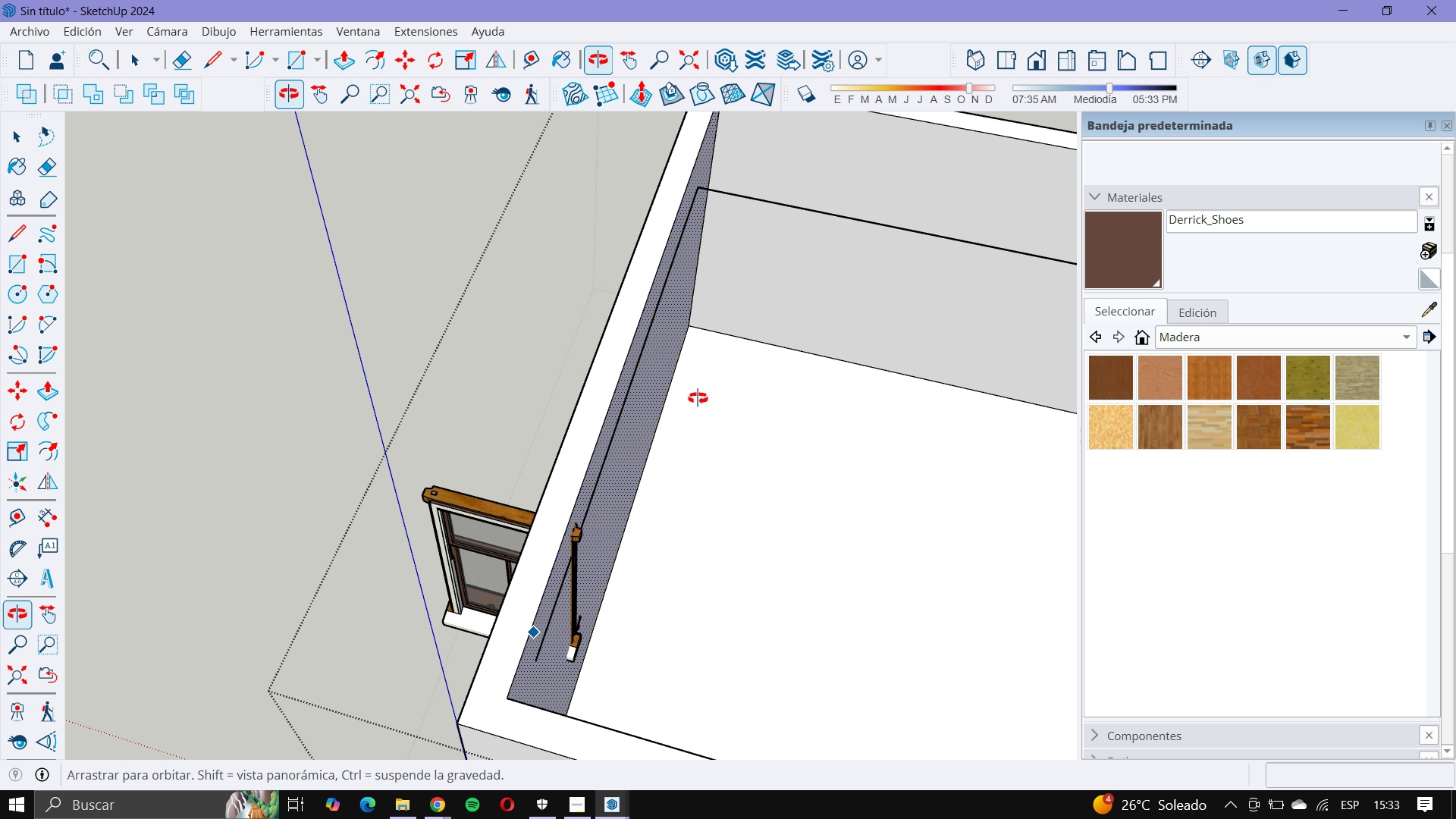 
scroll: coordinate [438, 497], scroll_direction: up, amount: 8.0
 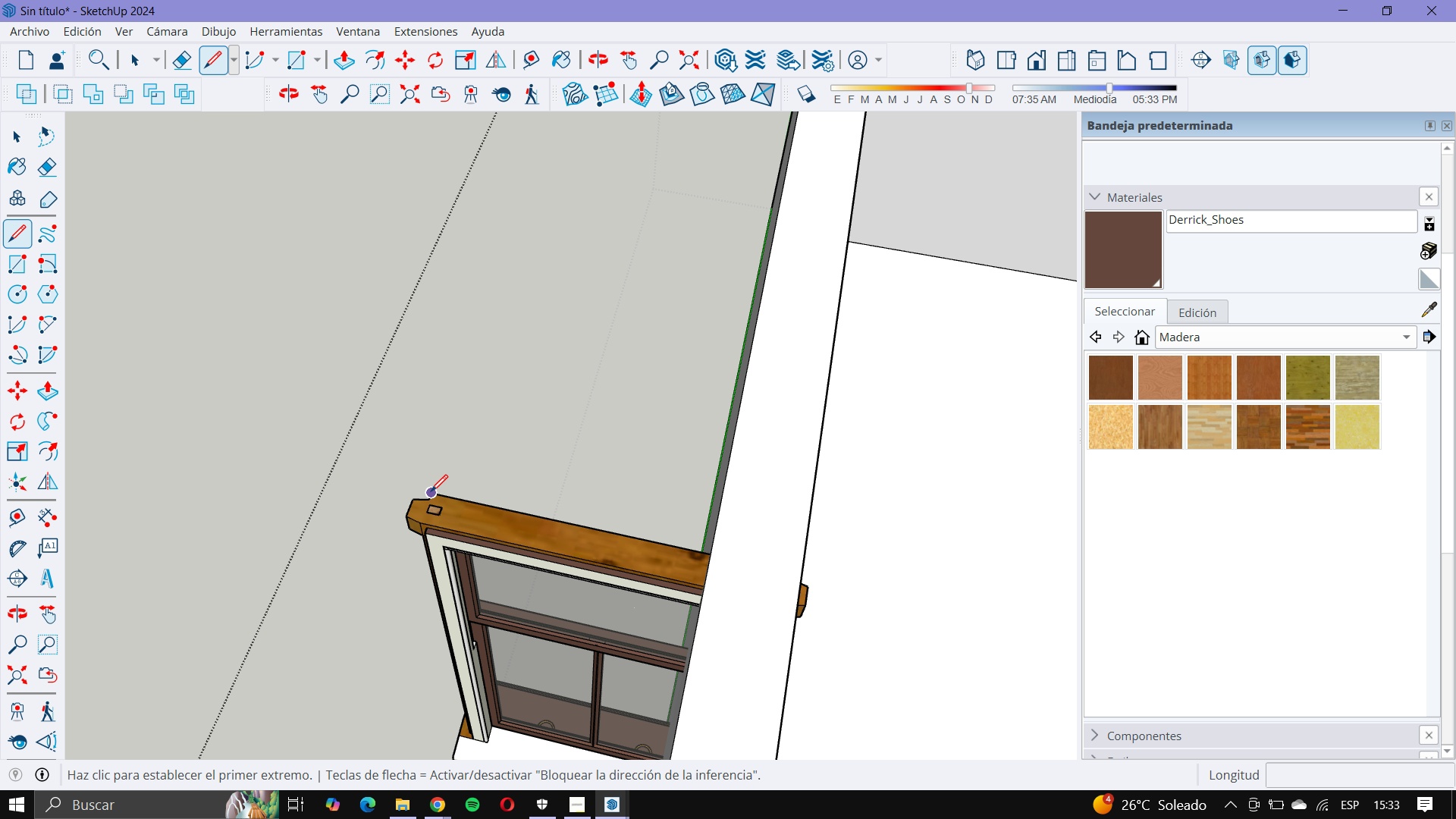 
left_click([431, 491])
 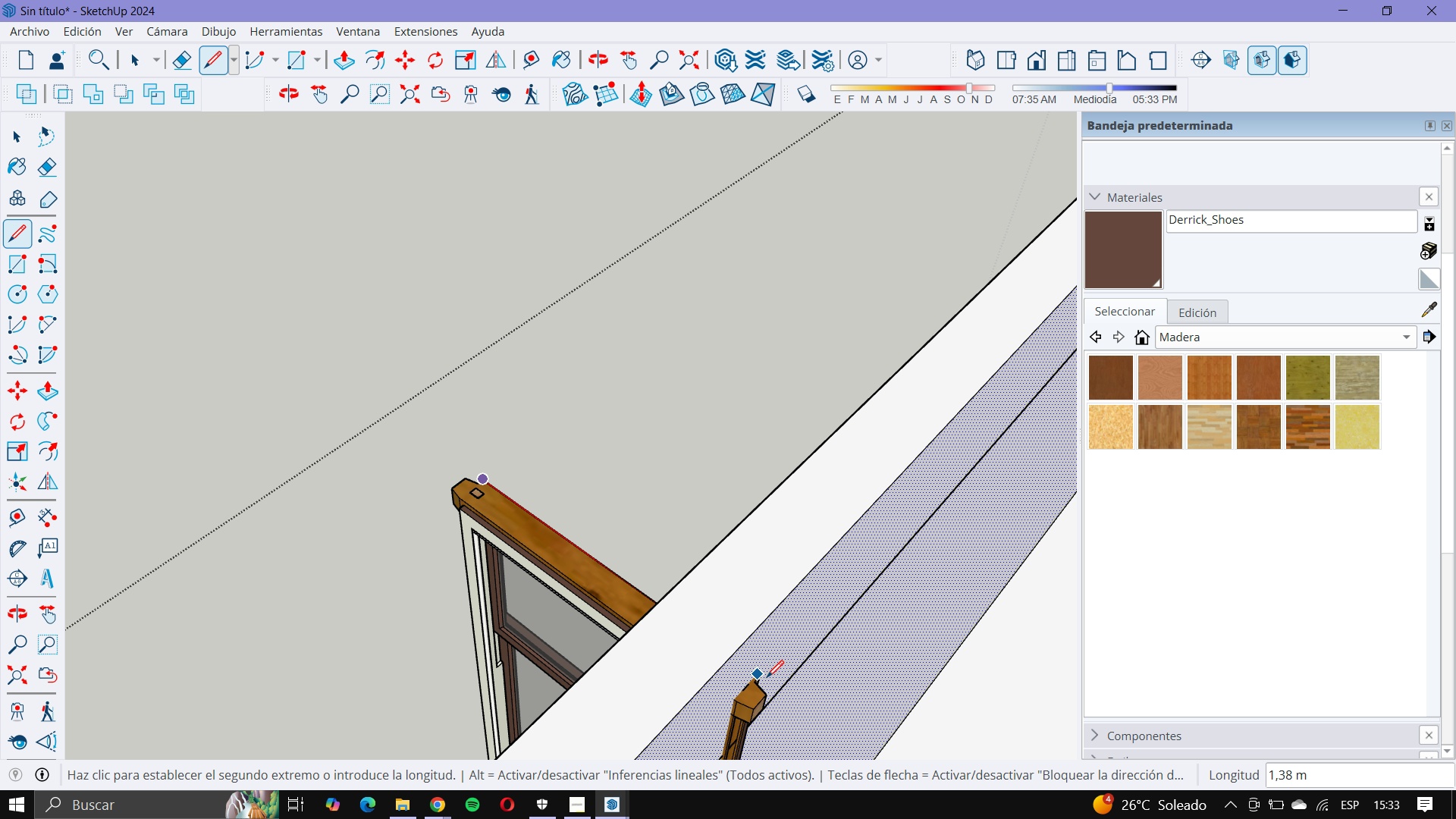 
scroll: coordinate [764, 678], scroll_direction: up, amount: 9.0
 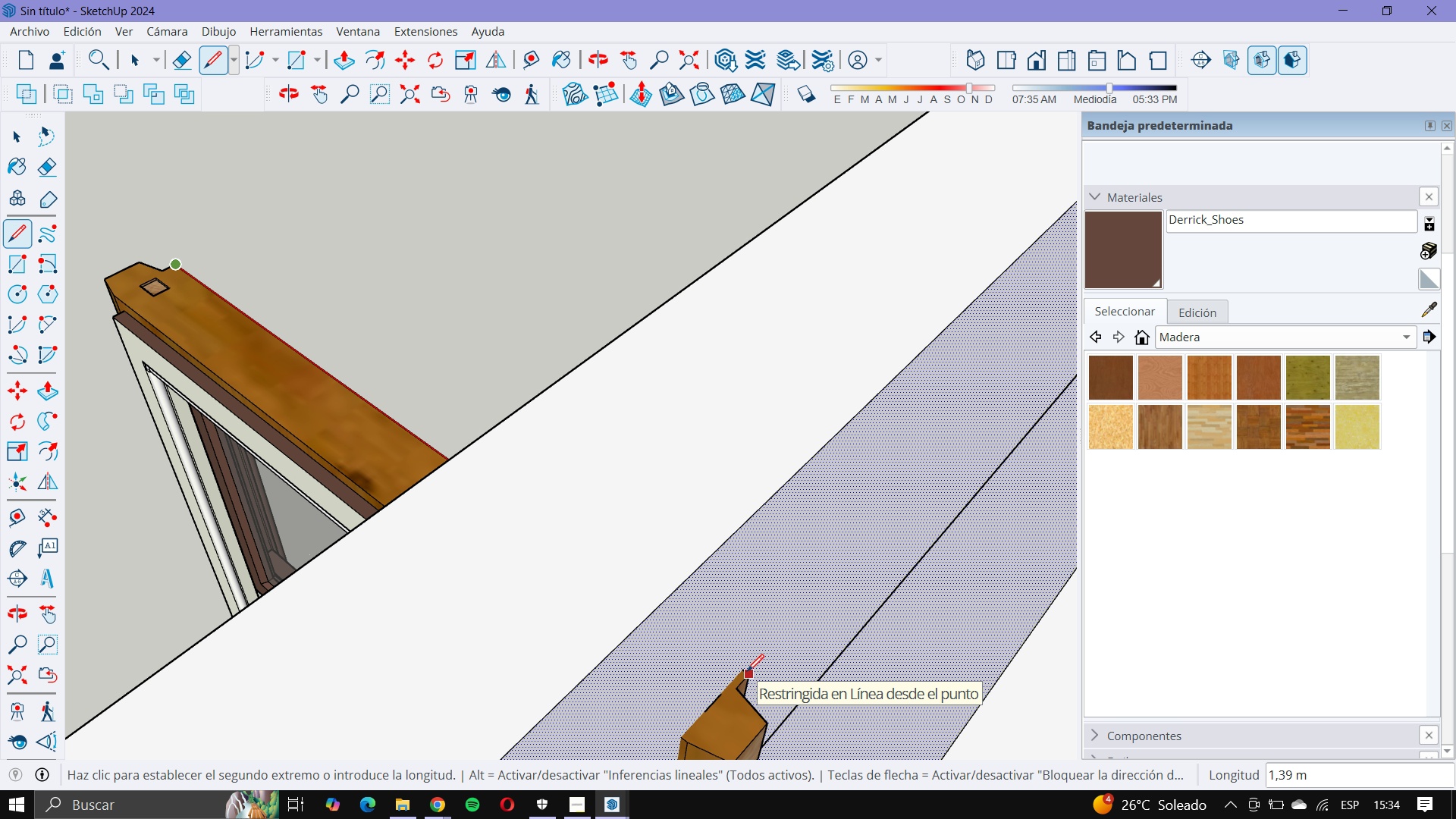 
scroll: coordinate [841, 591], scroll_direction: down, amount: 6.0
 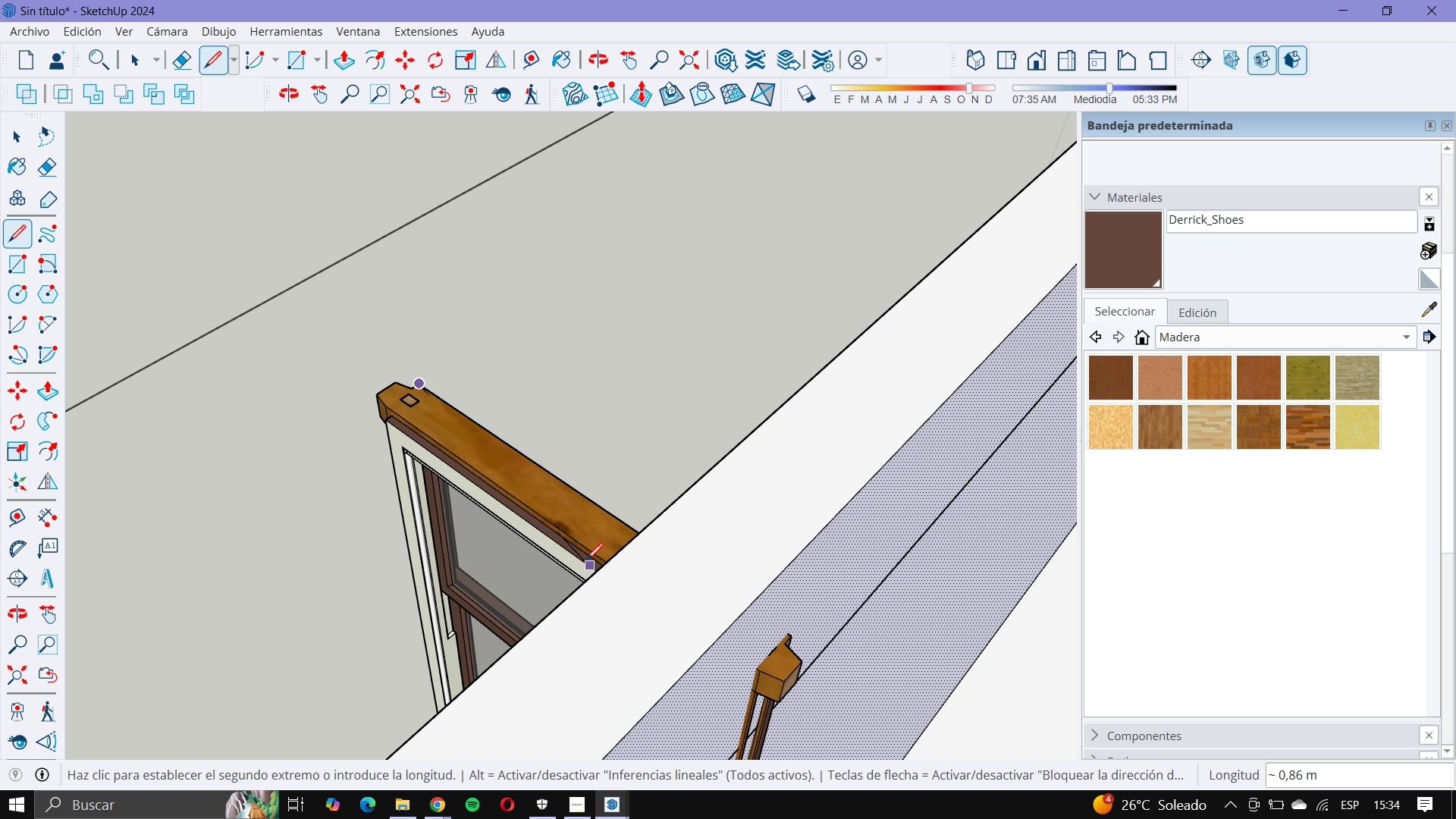 
key(Escape)
 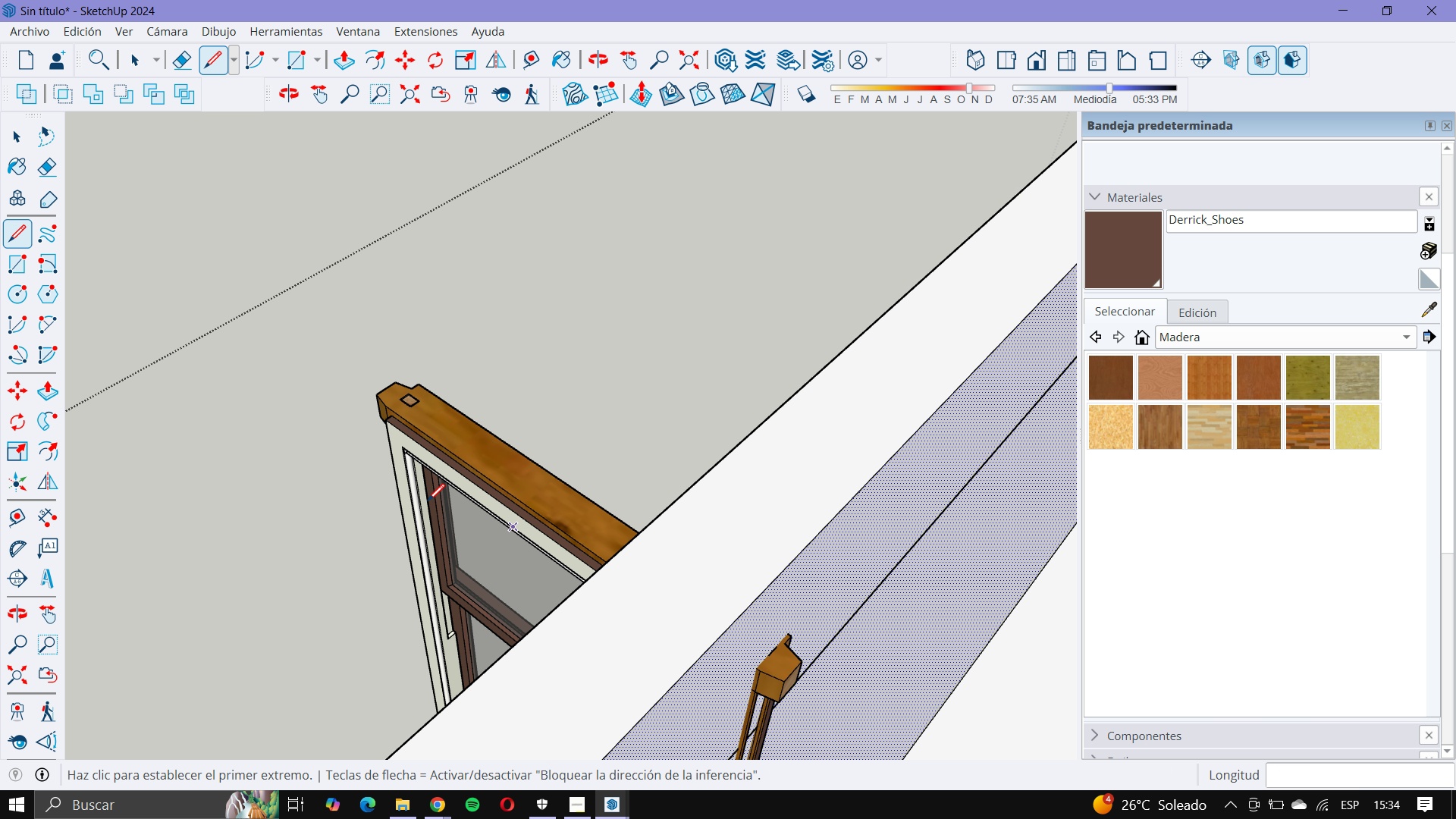 
scroll: coordinate [375, 474], scroll_direction: down, amount: 9.0
 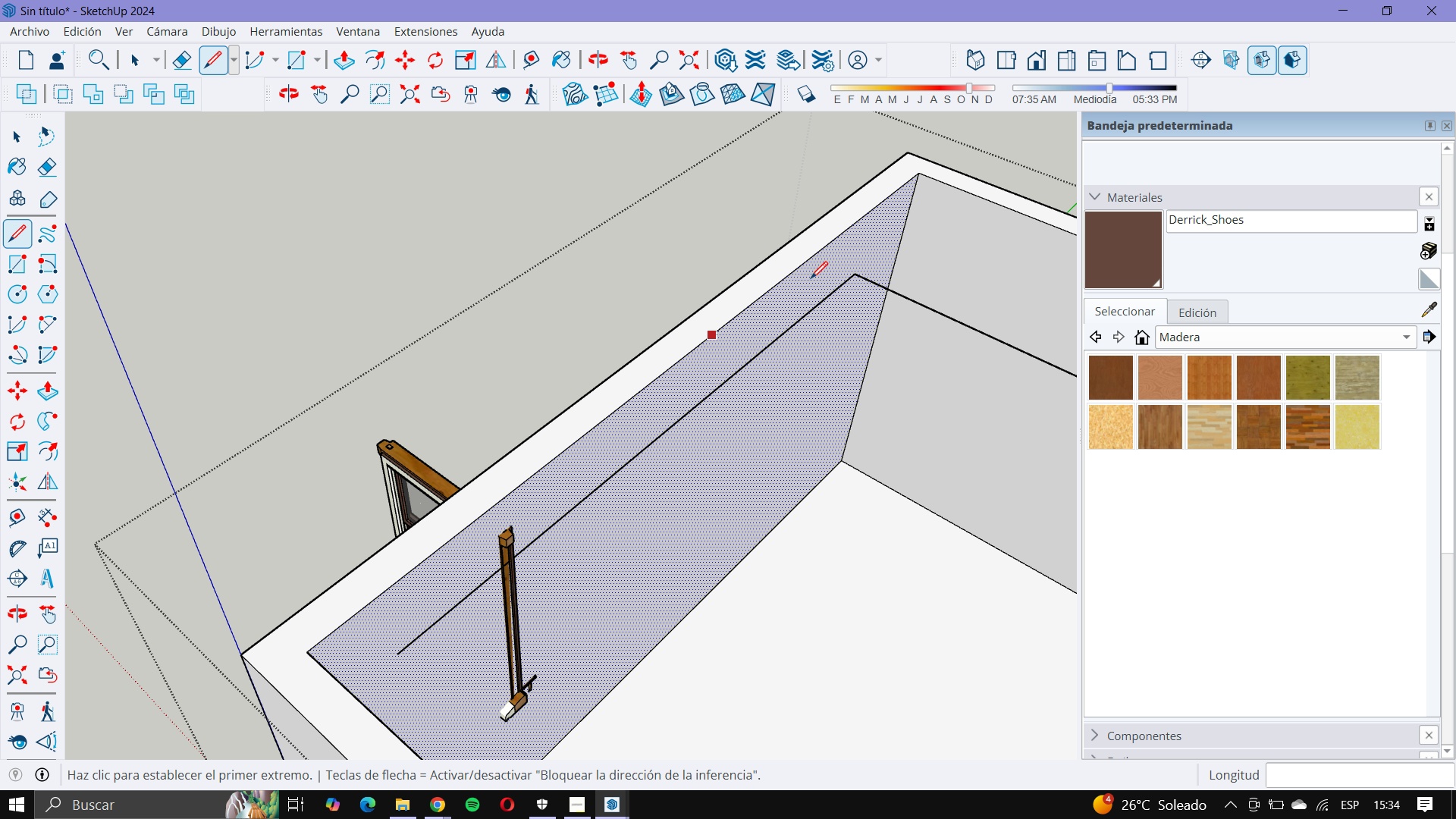 
scroll: coordinate [903, 264], scroll_direction: up, amount: 3.0
 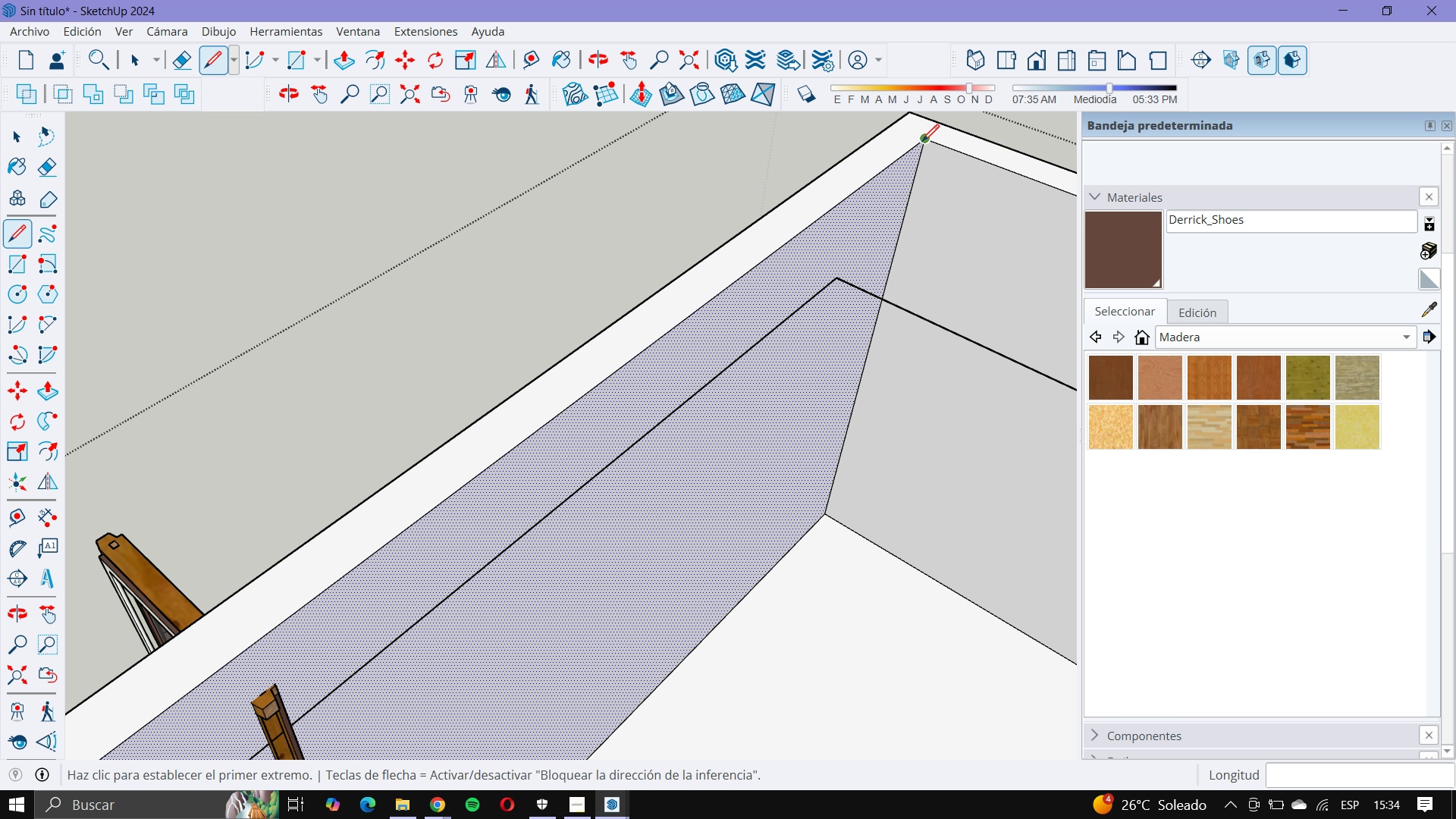 
left_click([922, 141])
 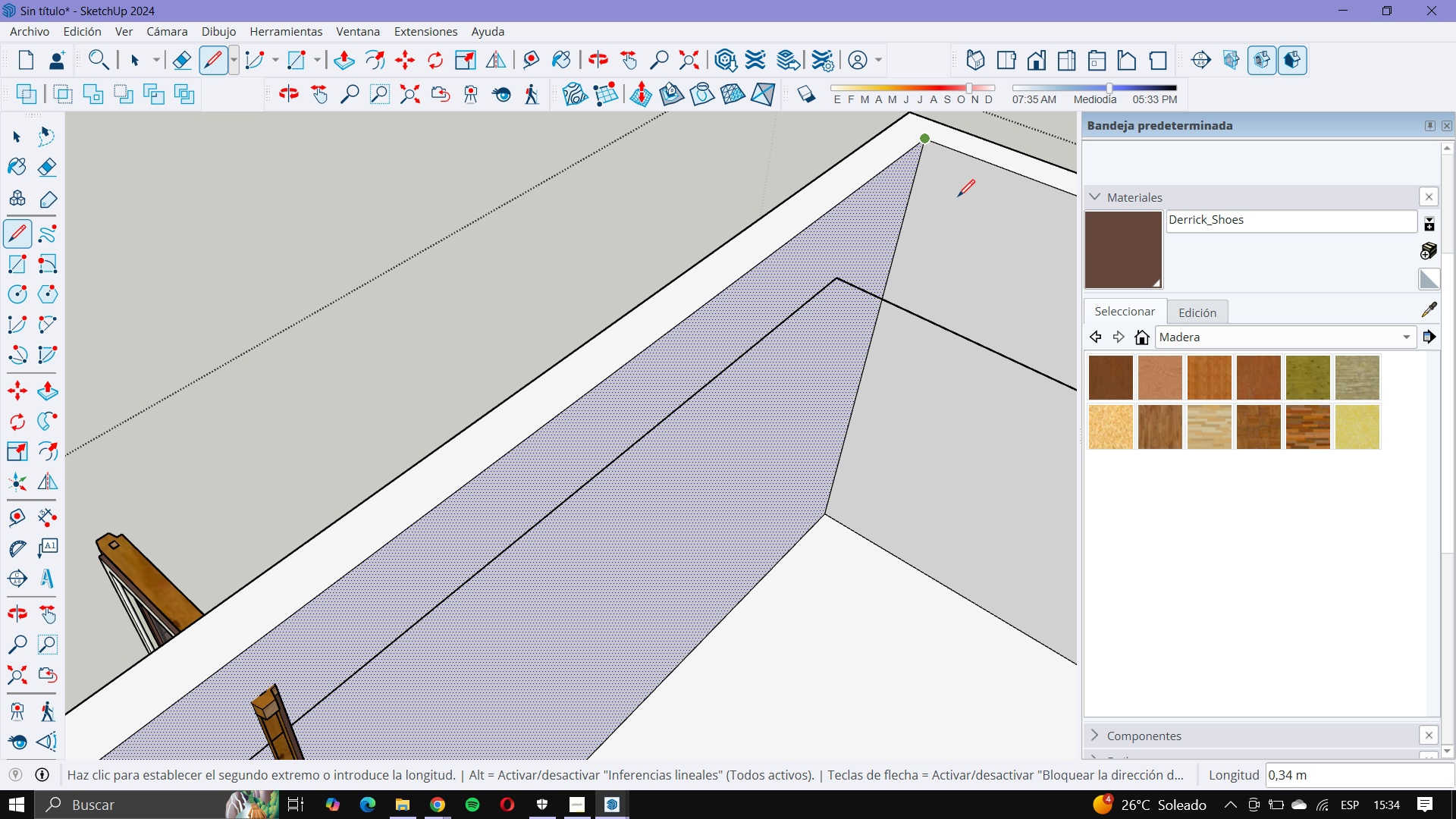 
scroll: coordinate [934, 248], scroll_direction: down, amount: 8.0
 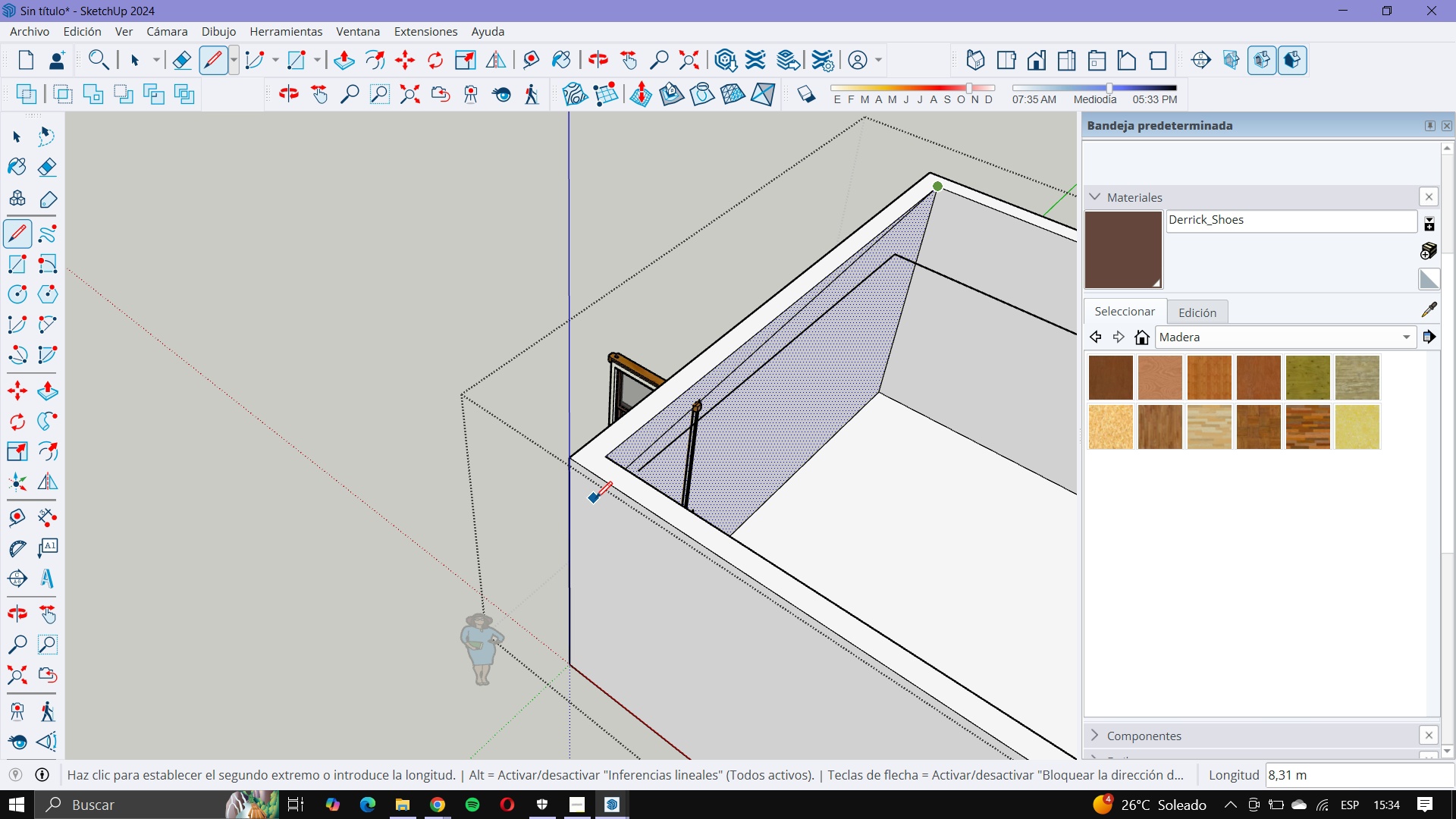 
mouse_move([609, 441])
 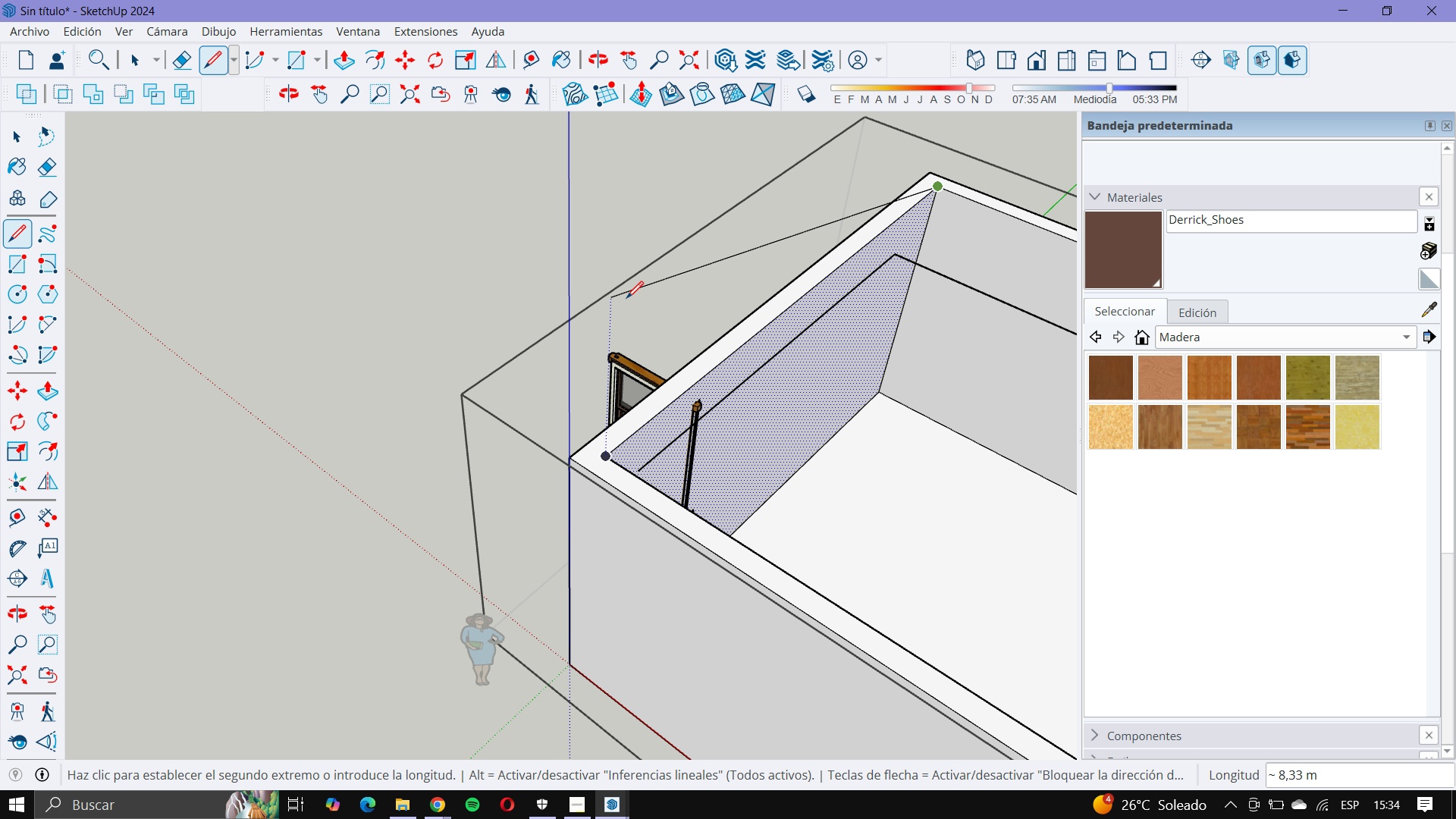 
wait(32.87)
 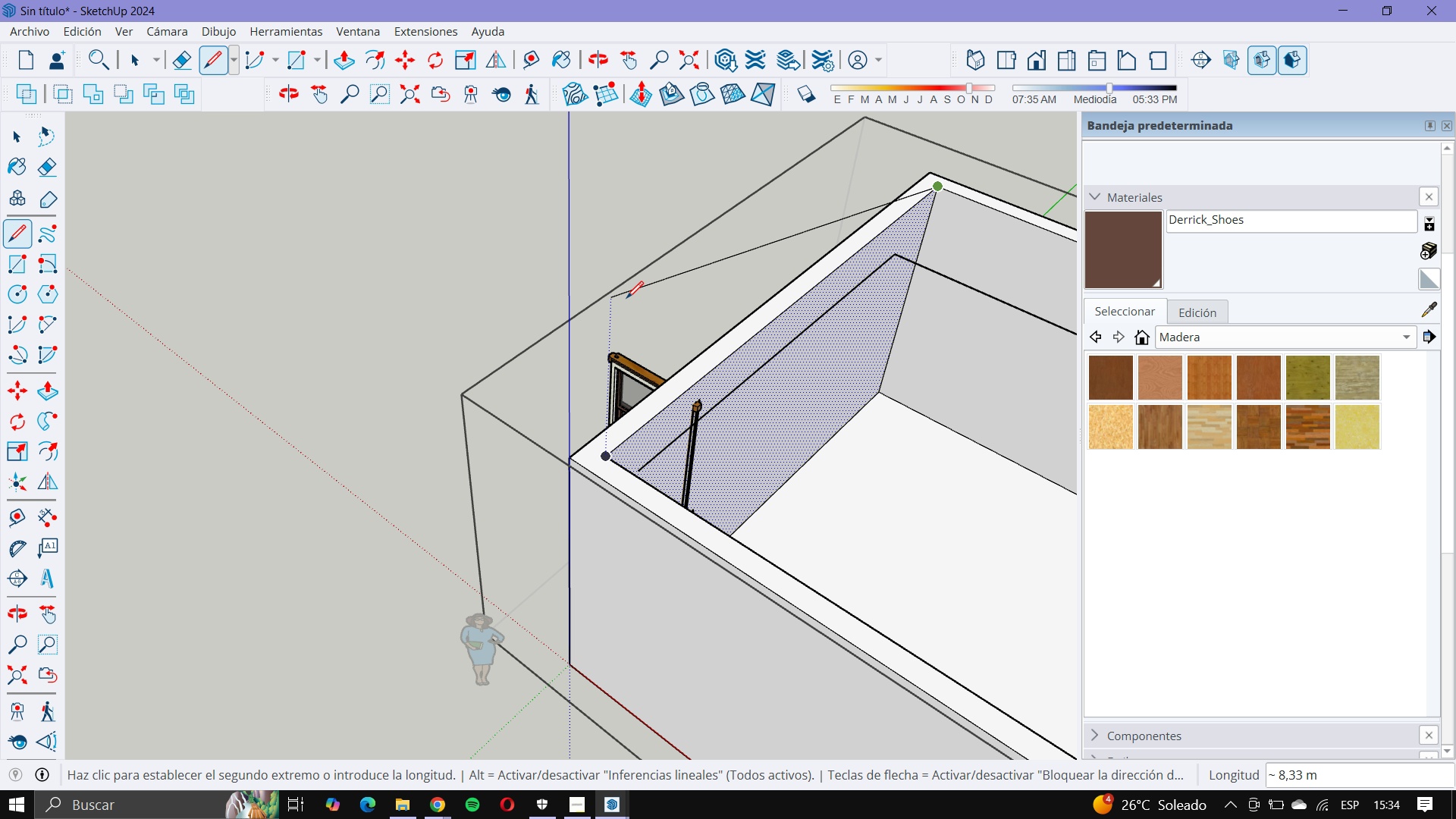 
key(Numpad0)
 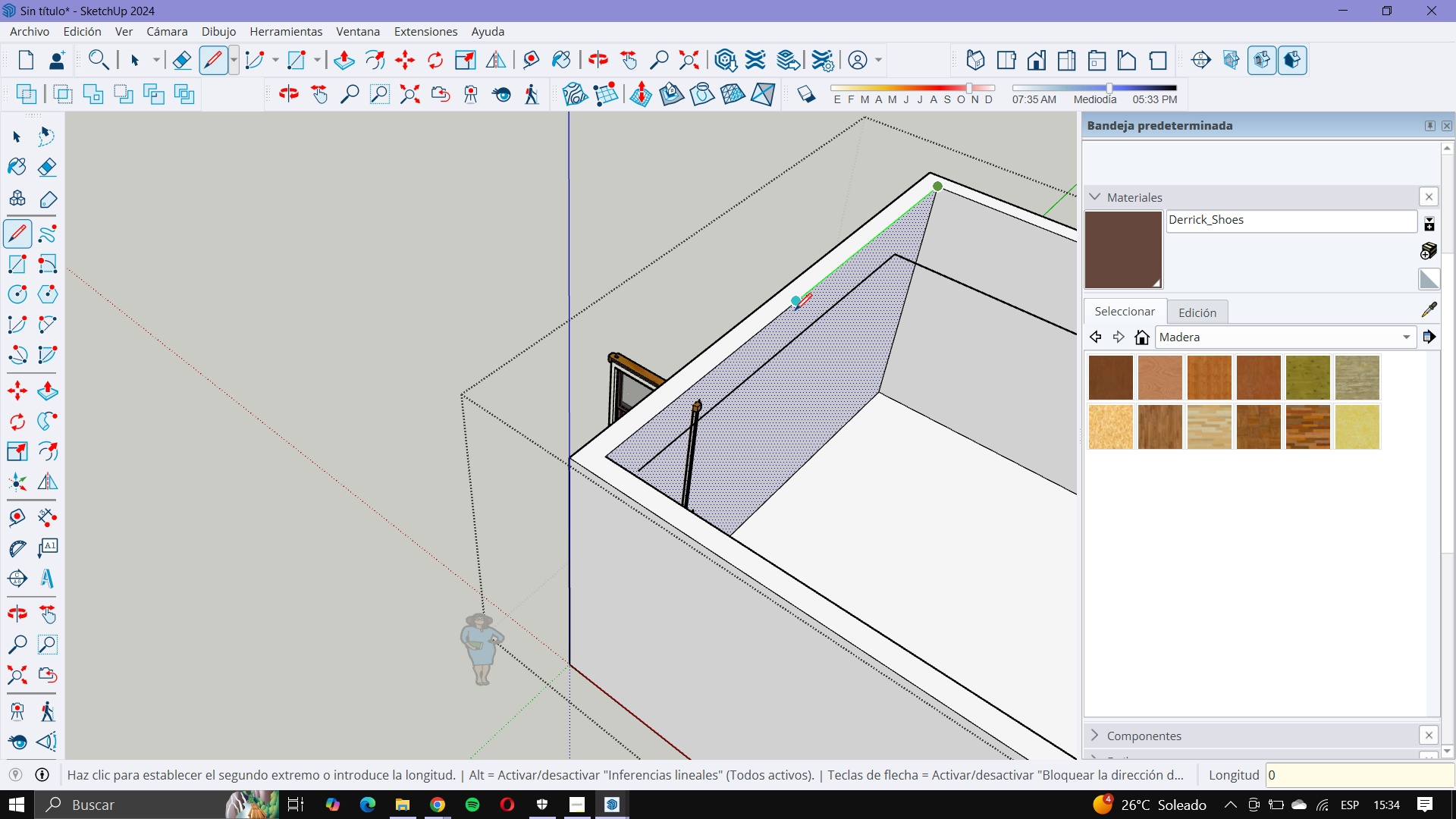 
key(Comma)
 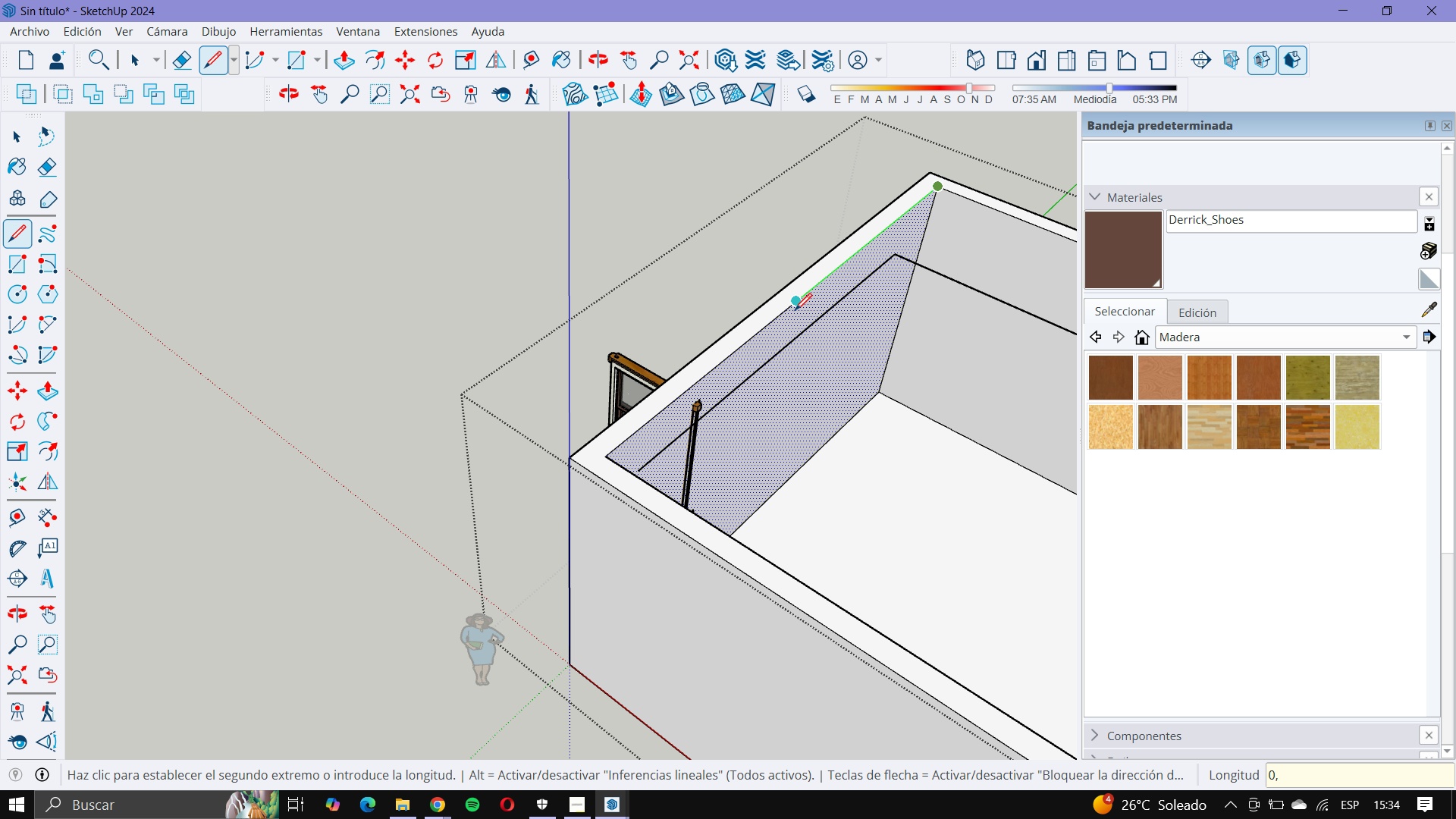 
key(Numpad4)
 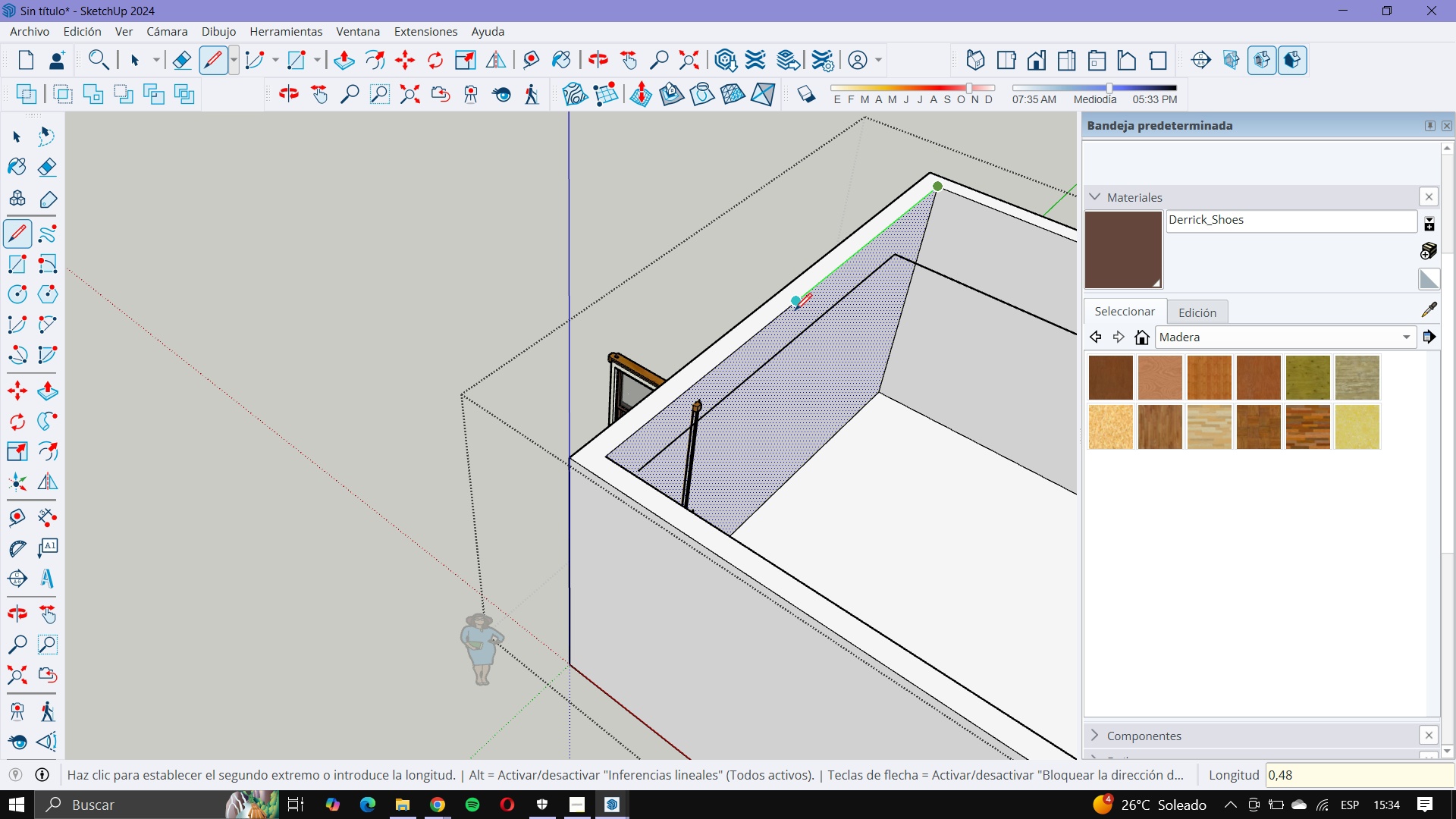 
key(Numpad8)
 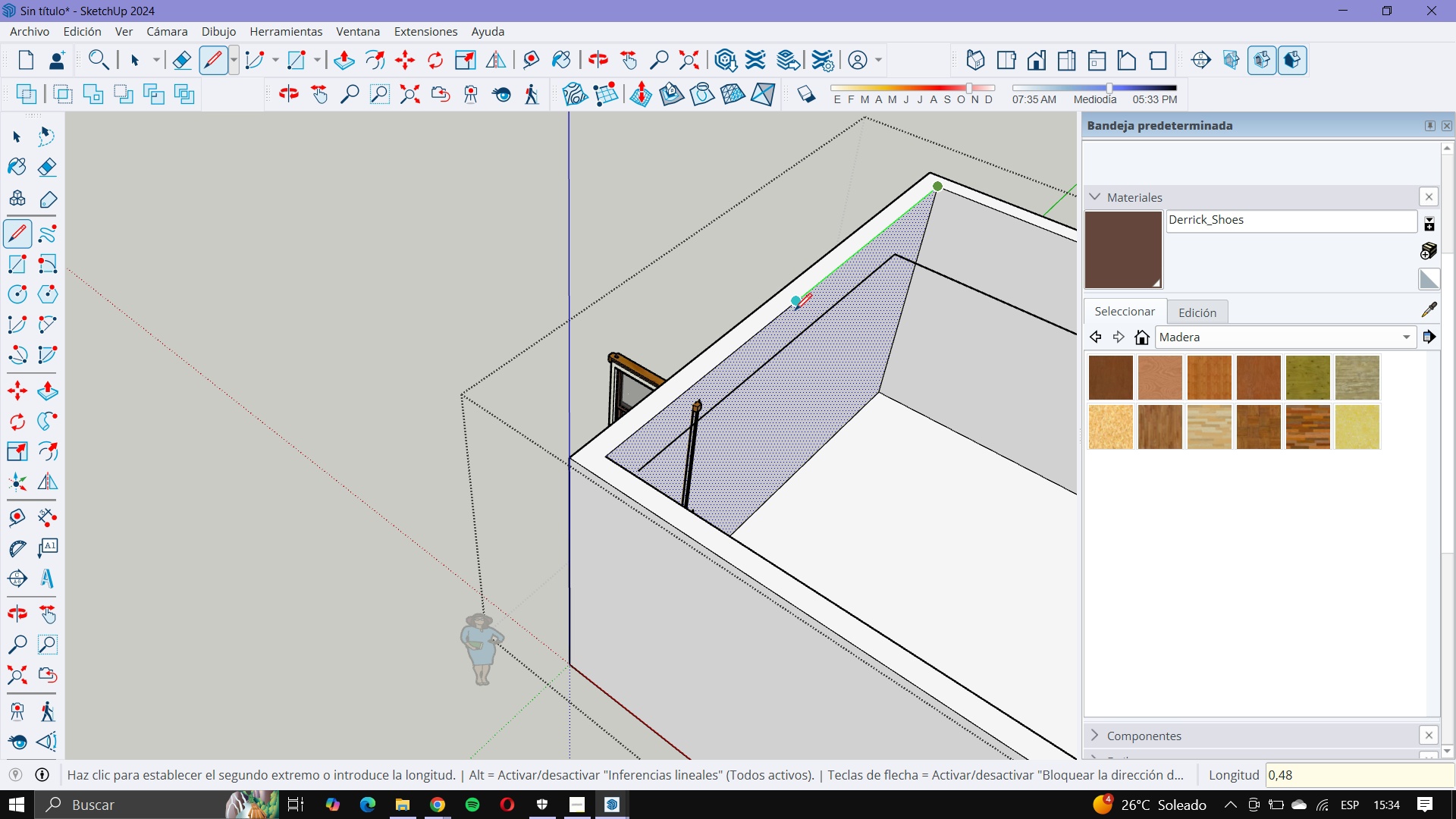 
key(NumpadEnter)
 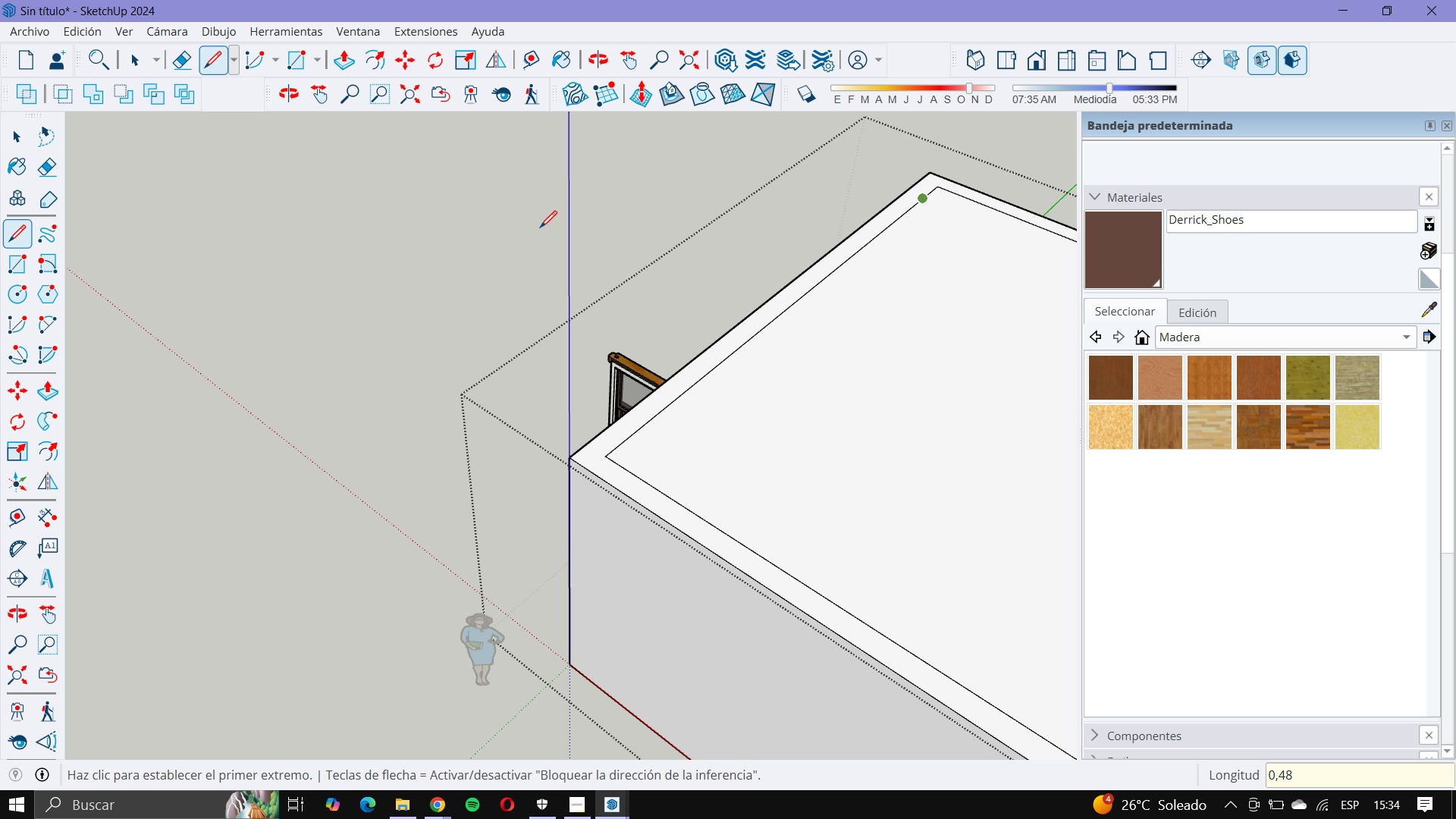 
left_click([21, 135])
 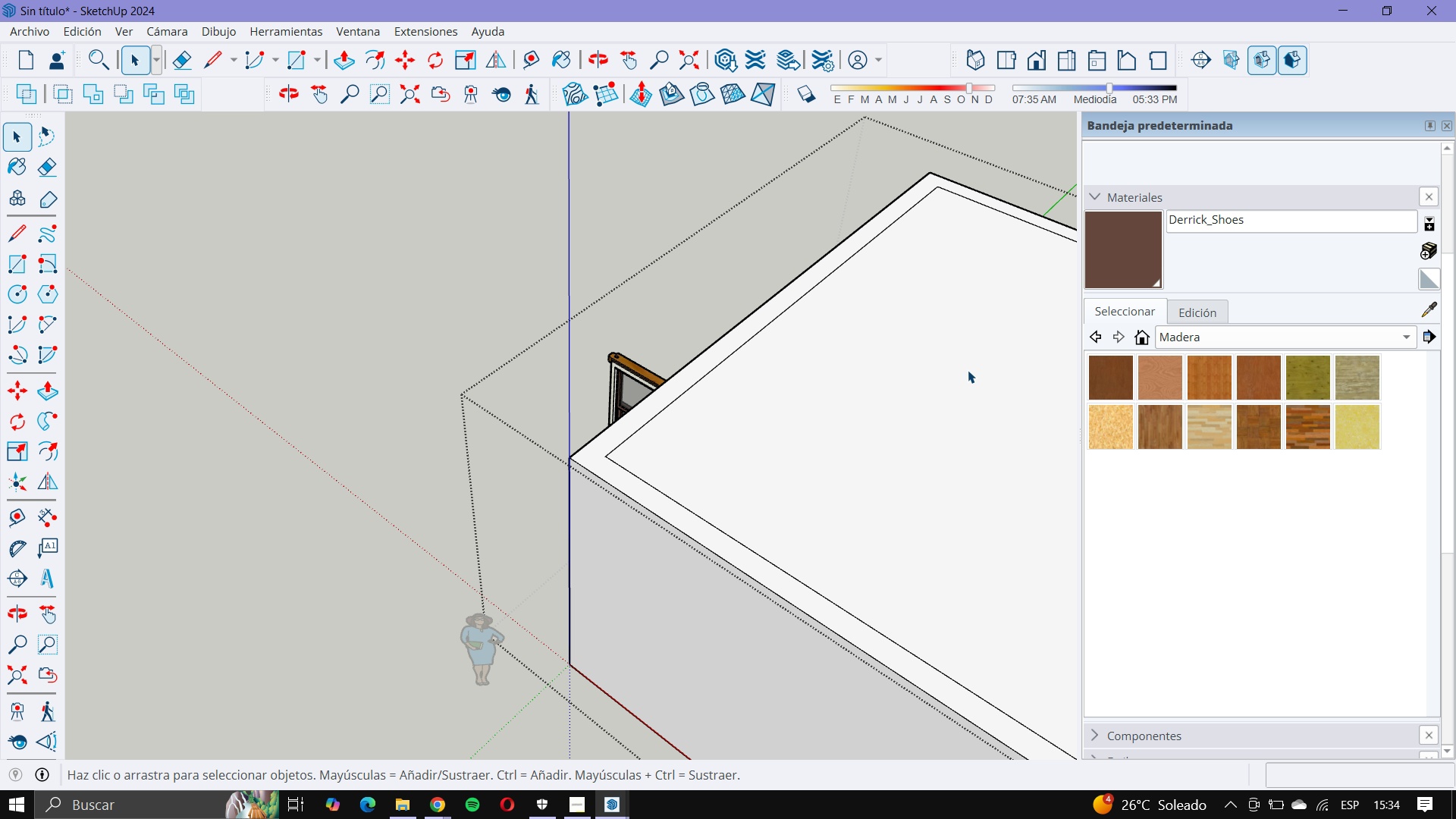 
left_click([968, 370])
 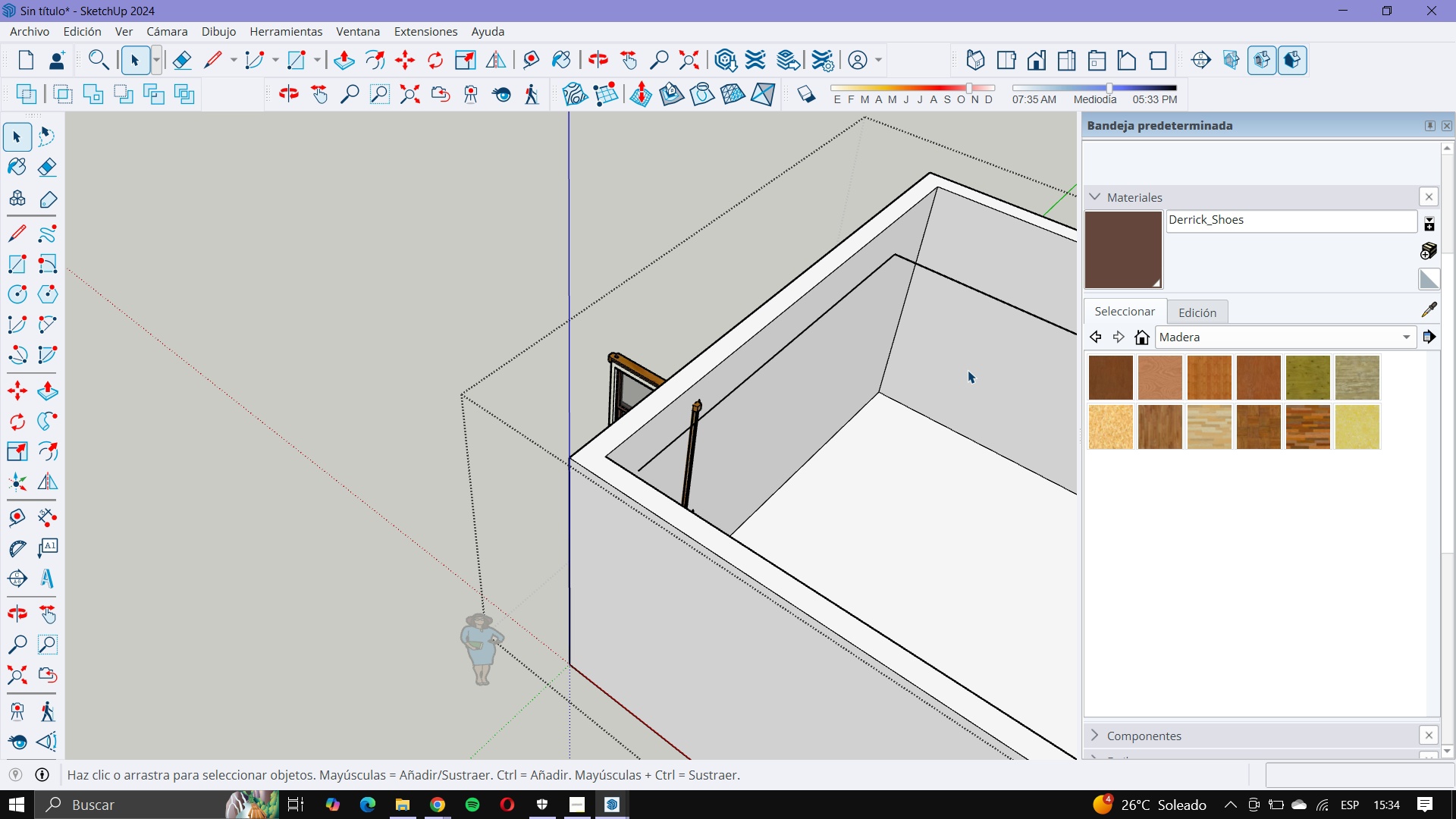 
key(Delete)
 